 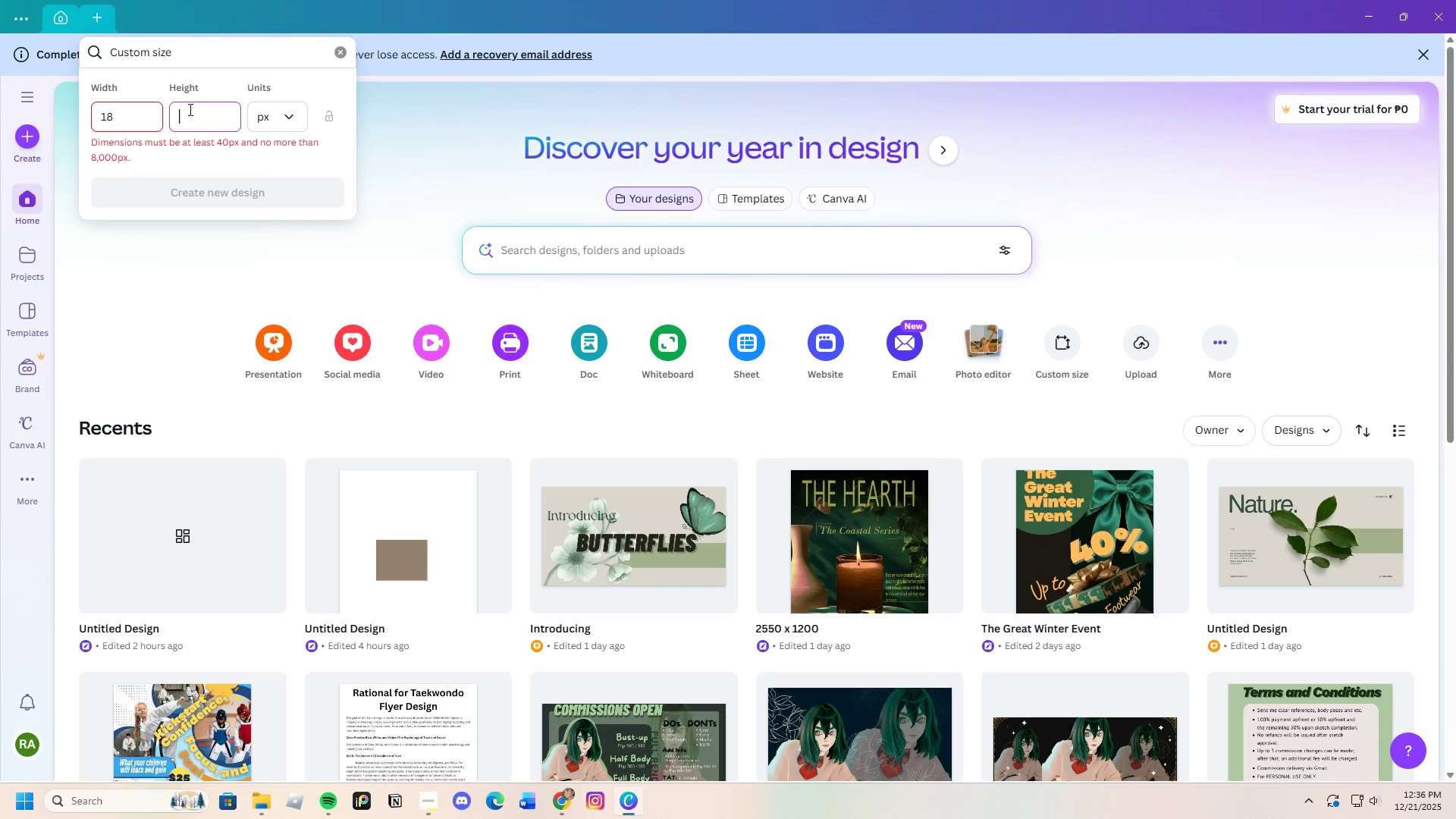 
type(24)
 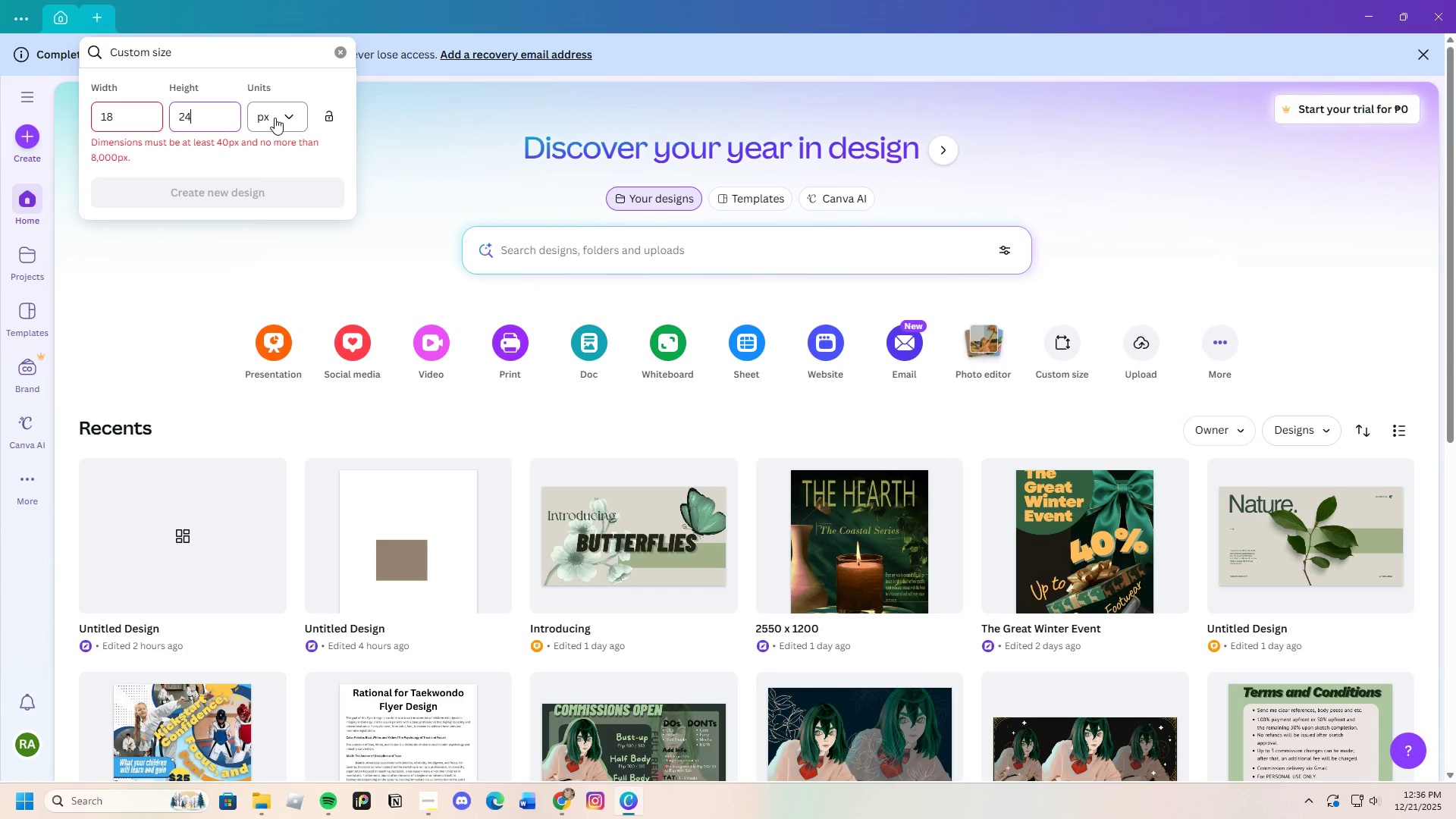 
left_click([275, 118])
 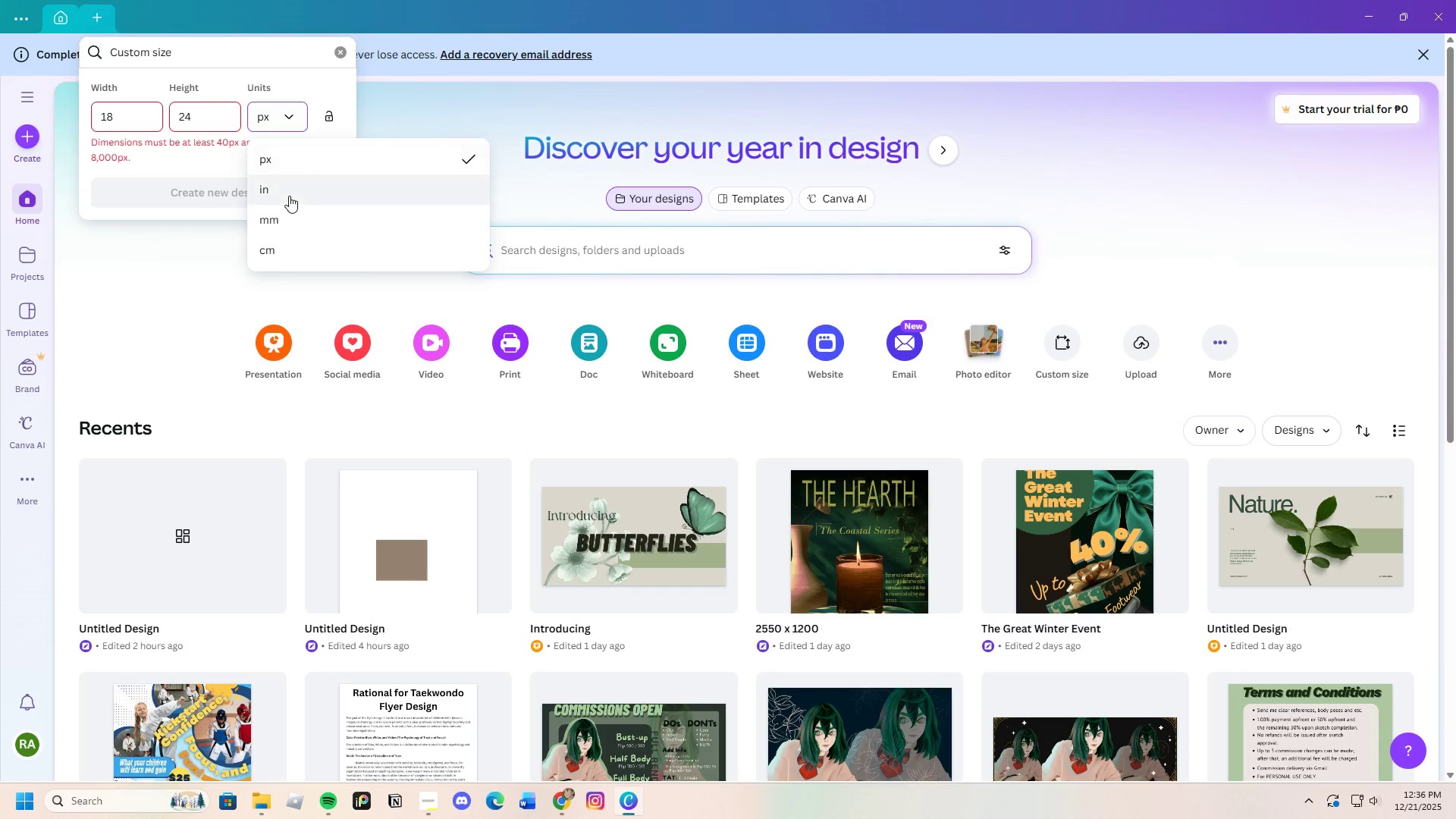 
left_click([281, 183])
 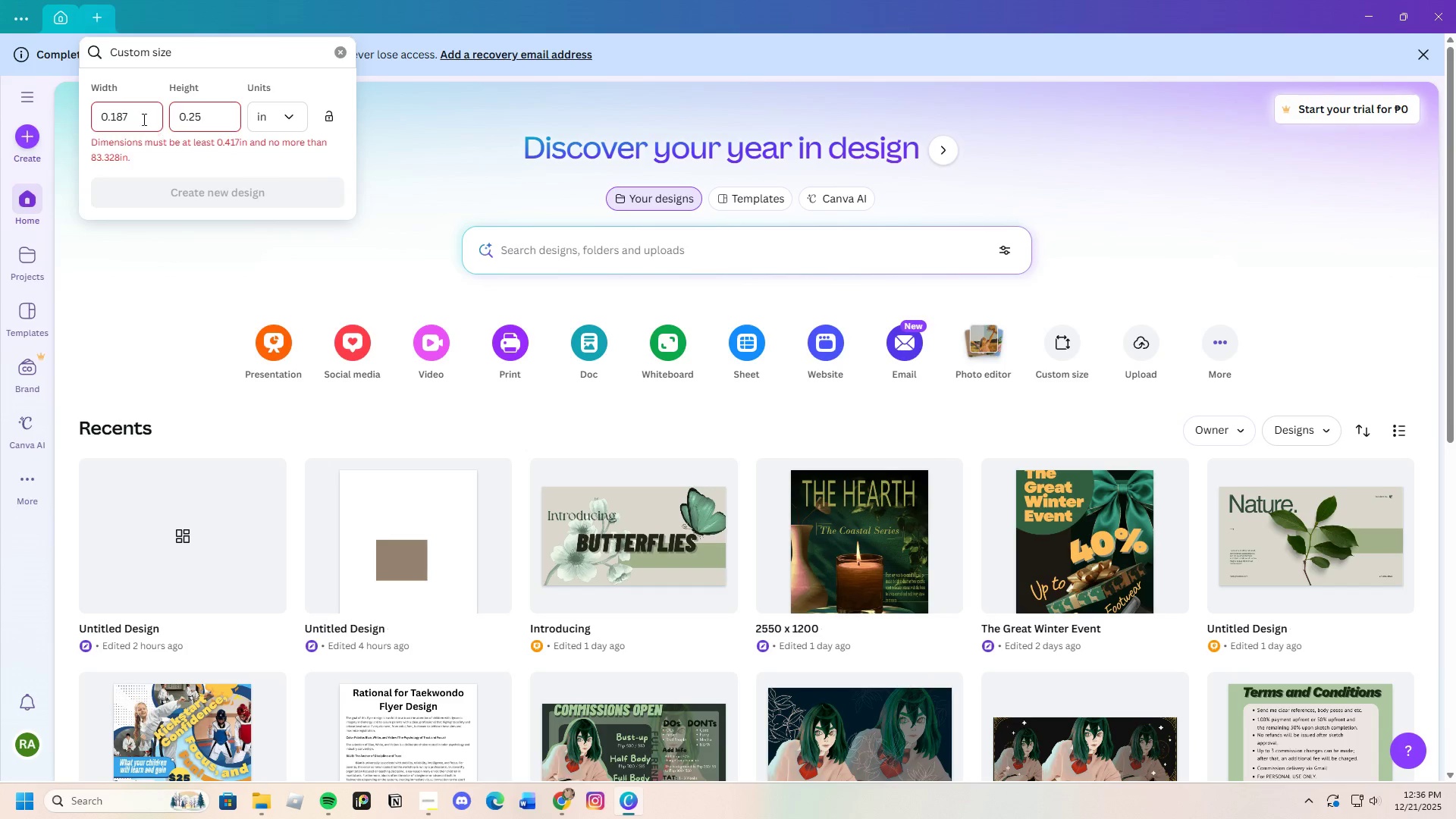 
left_click([140, 115])
 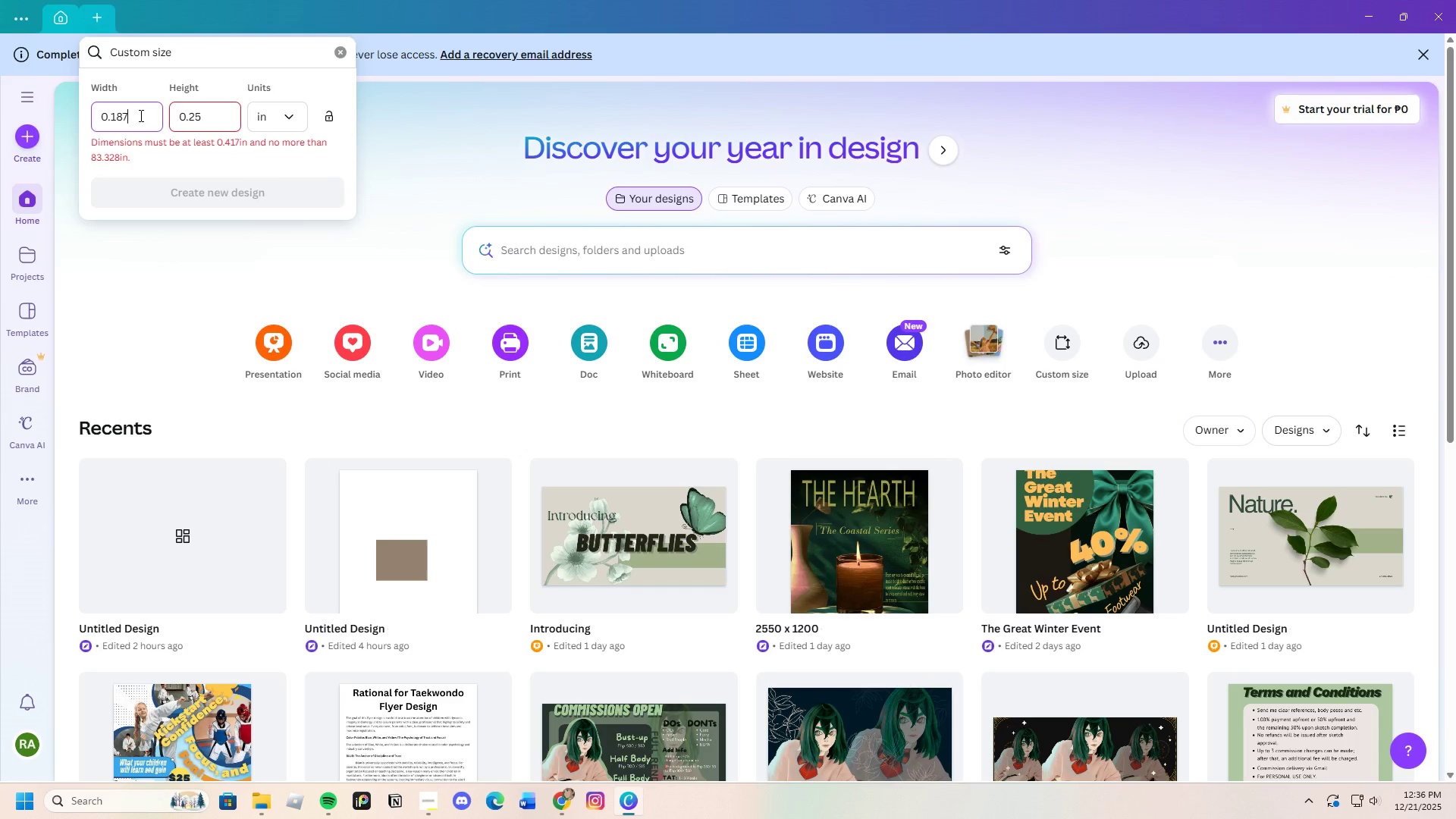 
left_click_drag(start_coordinate=[140, 115], to_coordinate=[91, 114])
 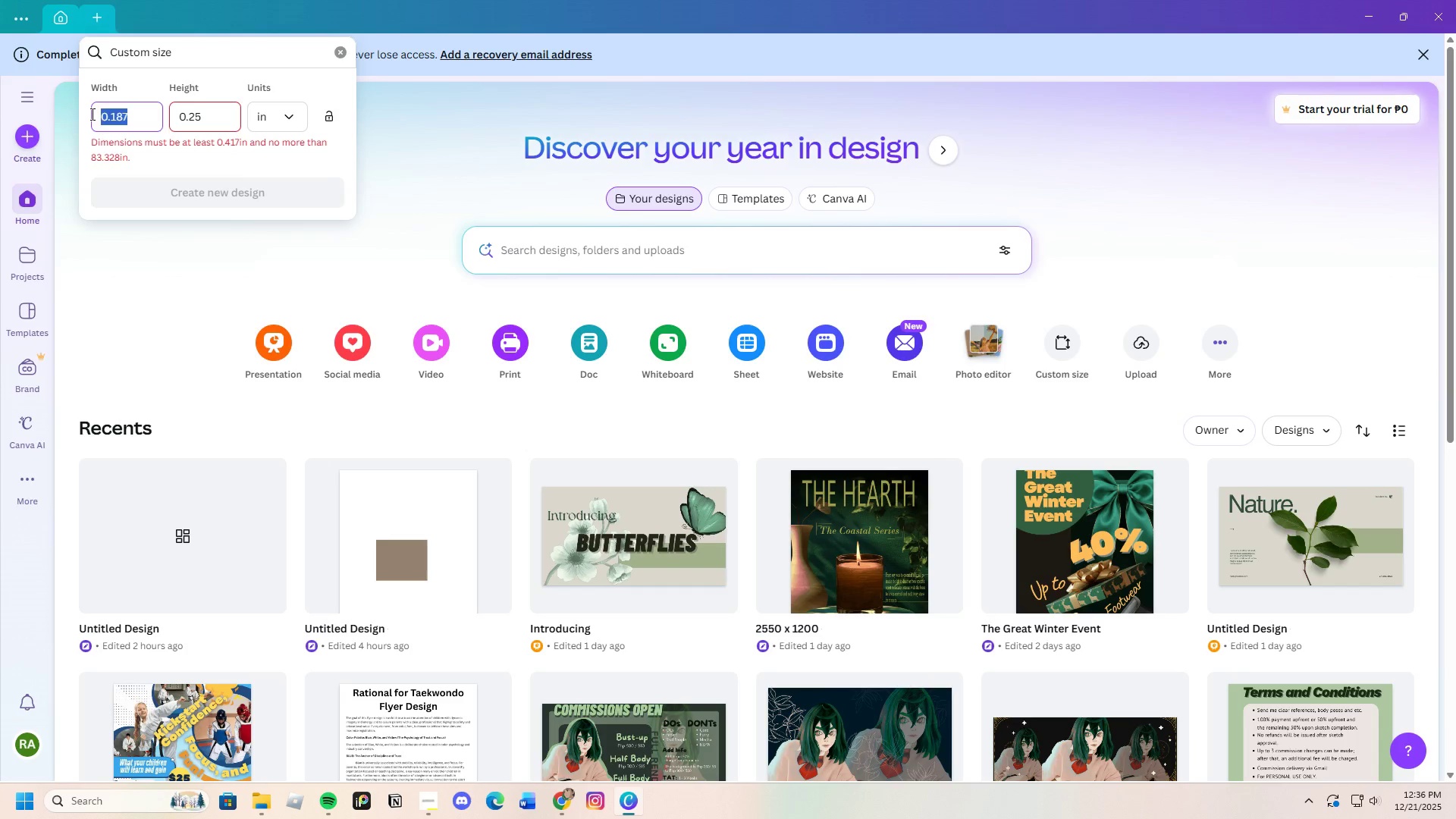 
key(Backspace)
type(18)
 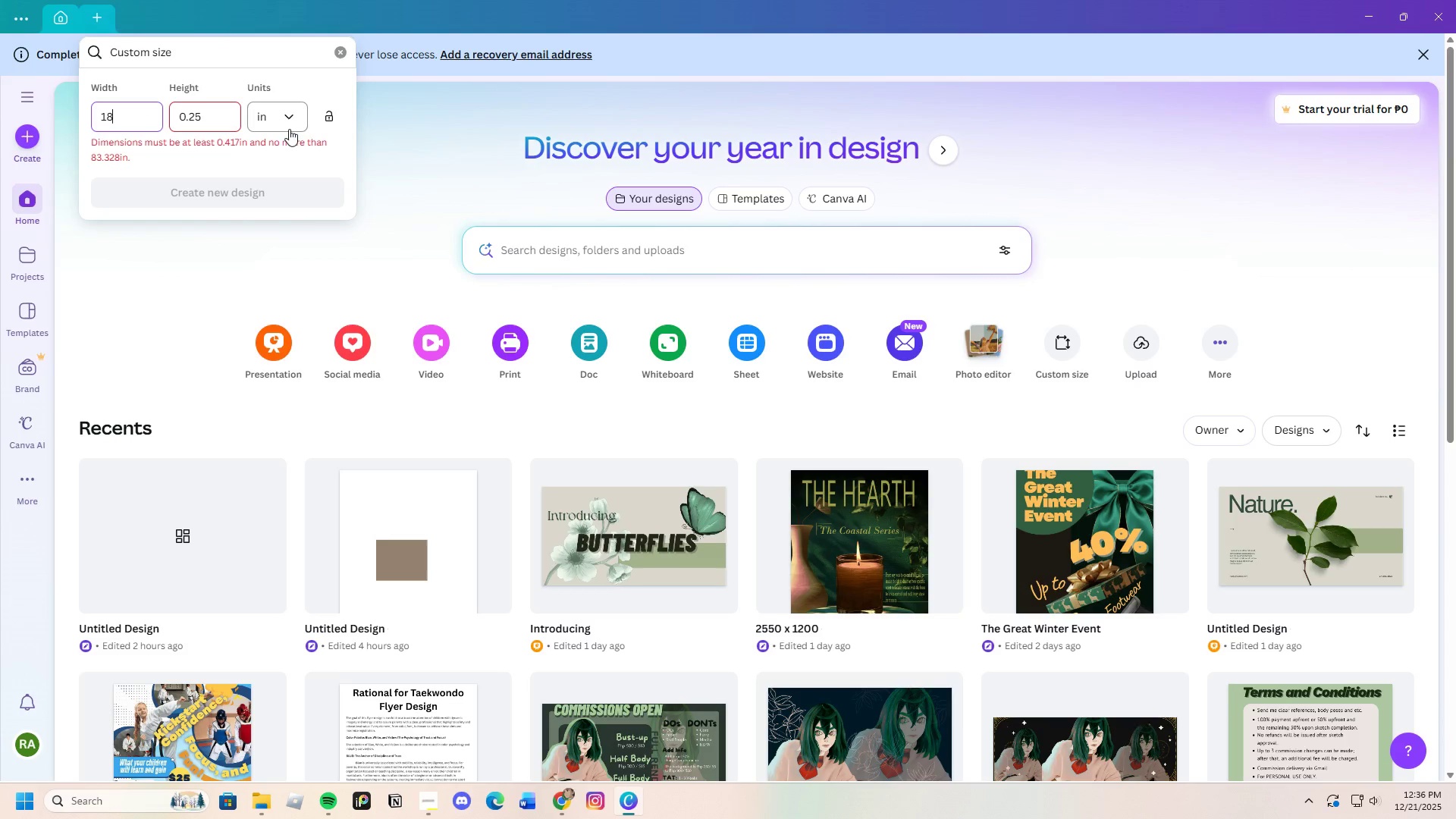 
left_click([221, 108])
 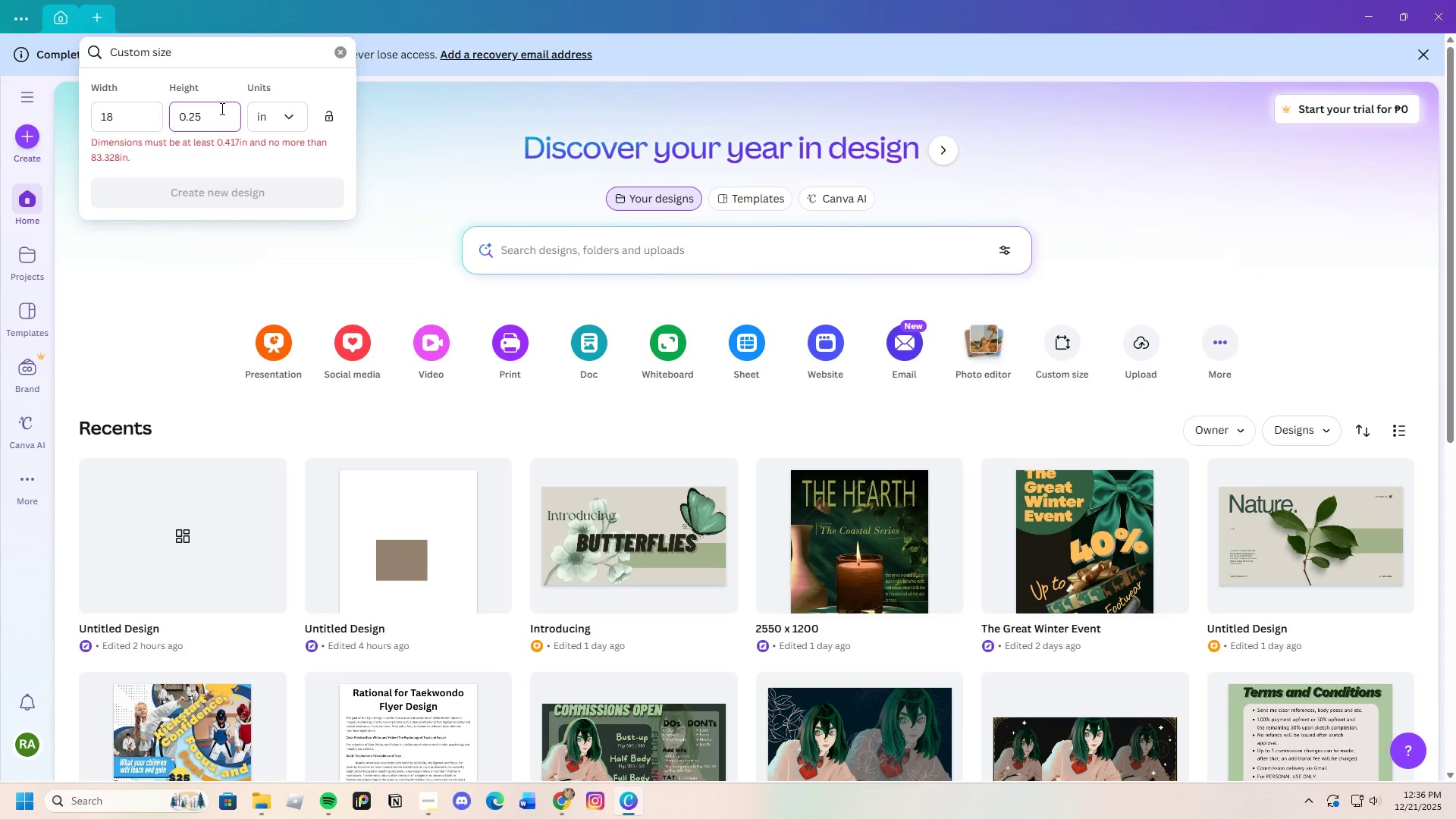 
key(Backspace)
key(Backspace)
key(Backspace)
key(Backspace)
key(Backspace)
key(Backspace)
type(24)
 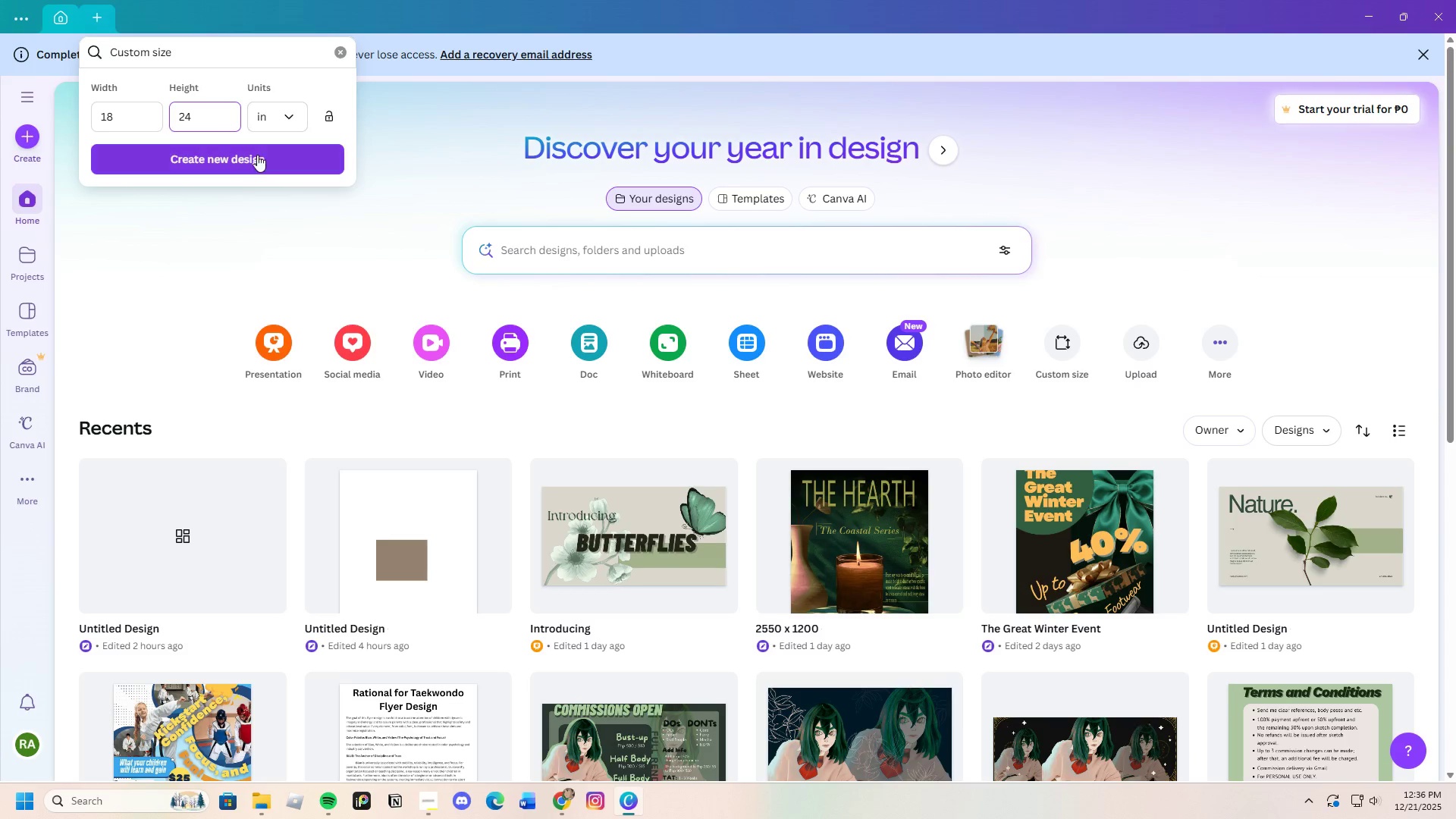 
left_click([250, 160])
 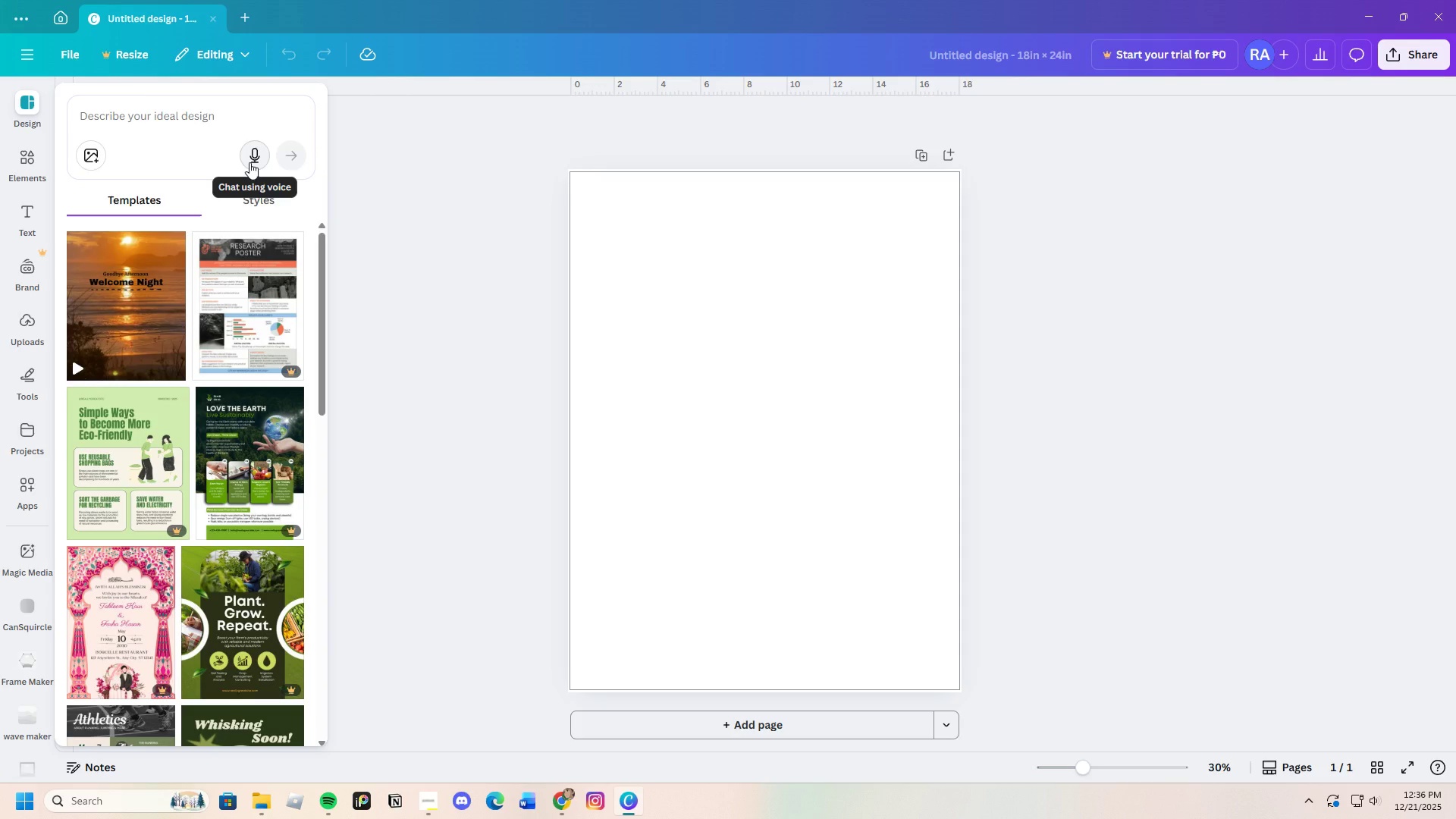 
wait(35.28)
 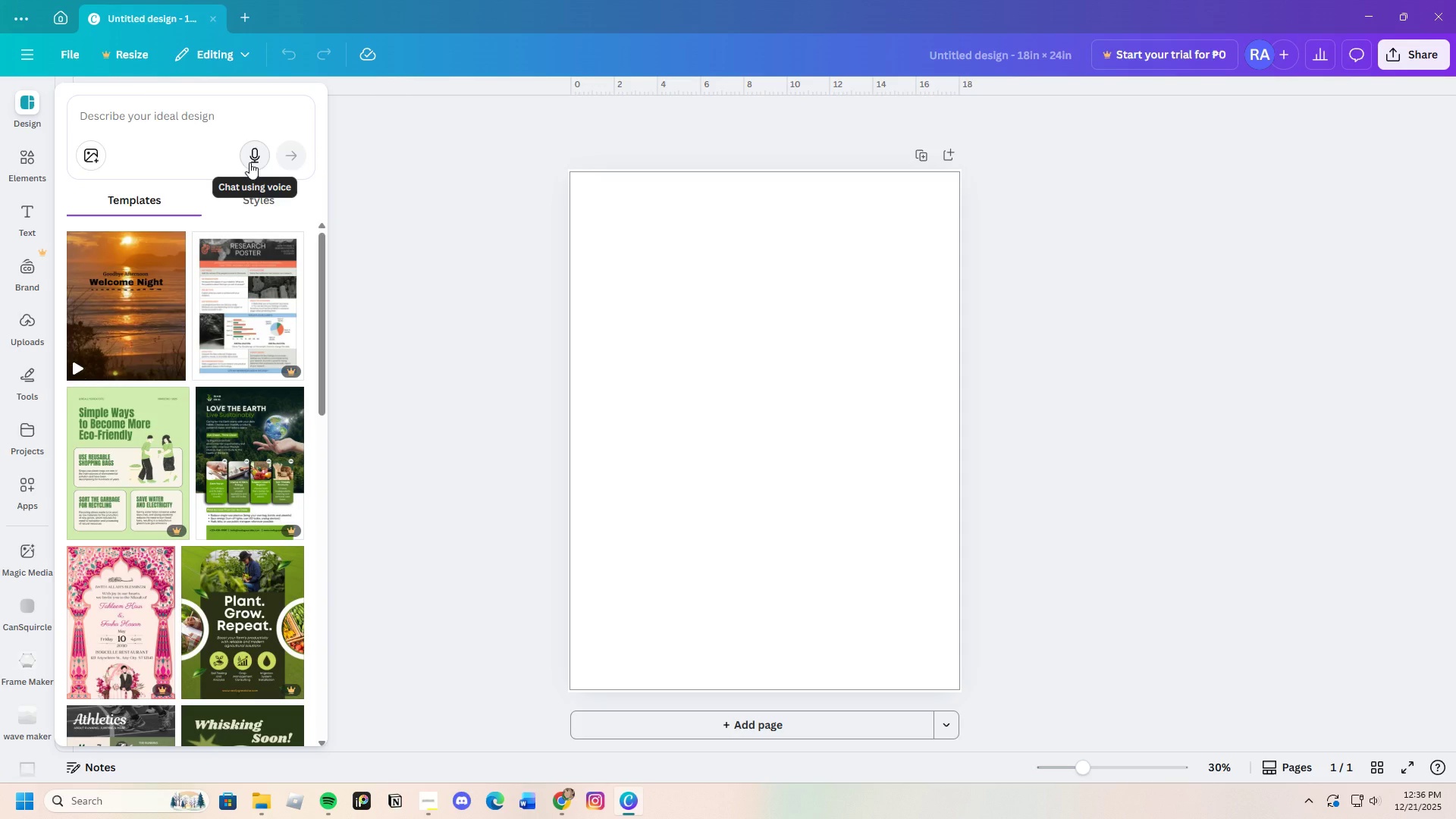 
left_click([247, 23])
 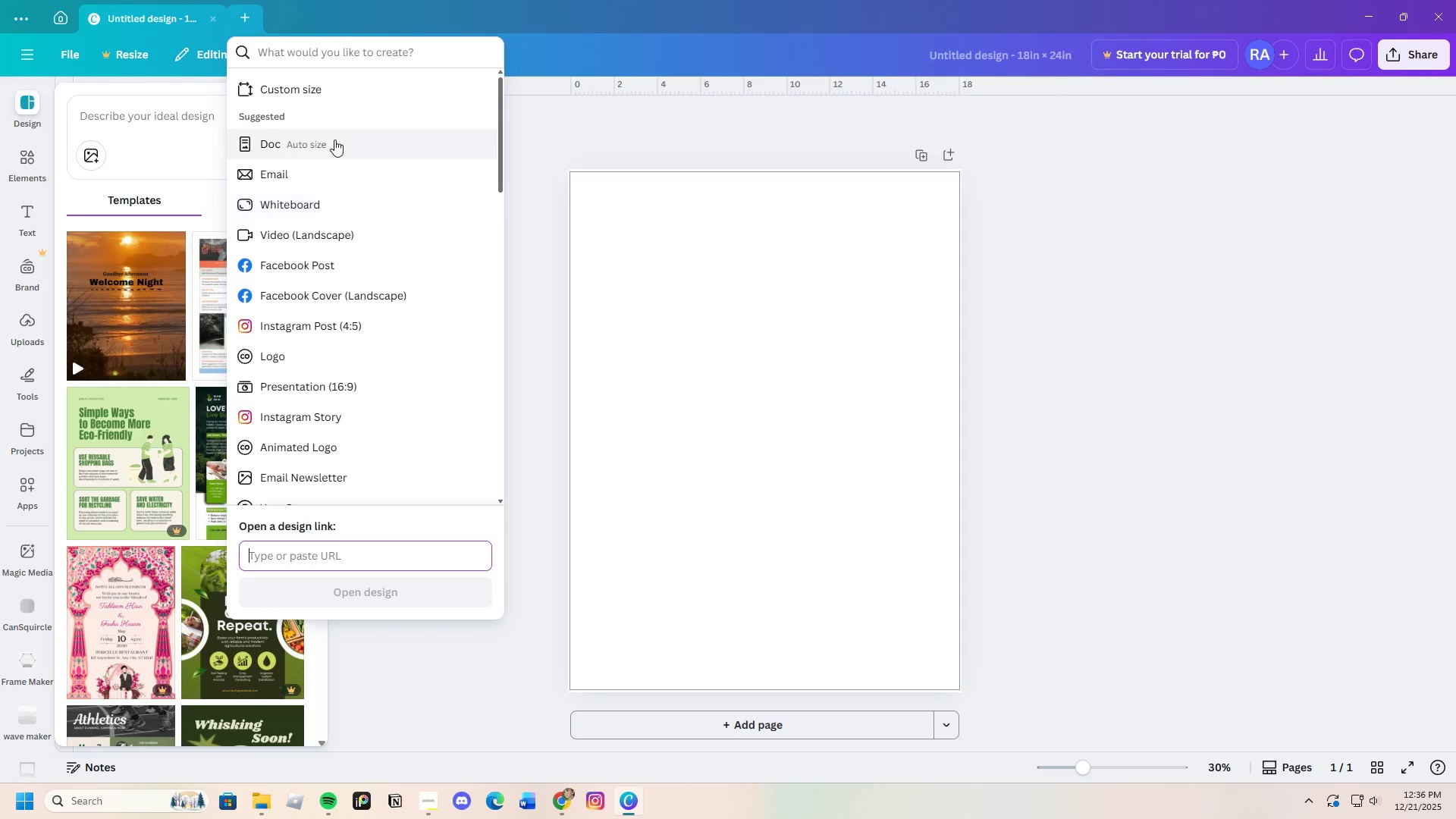 
left_click([325, 52])
 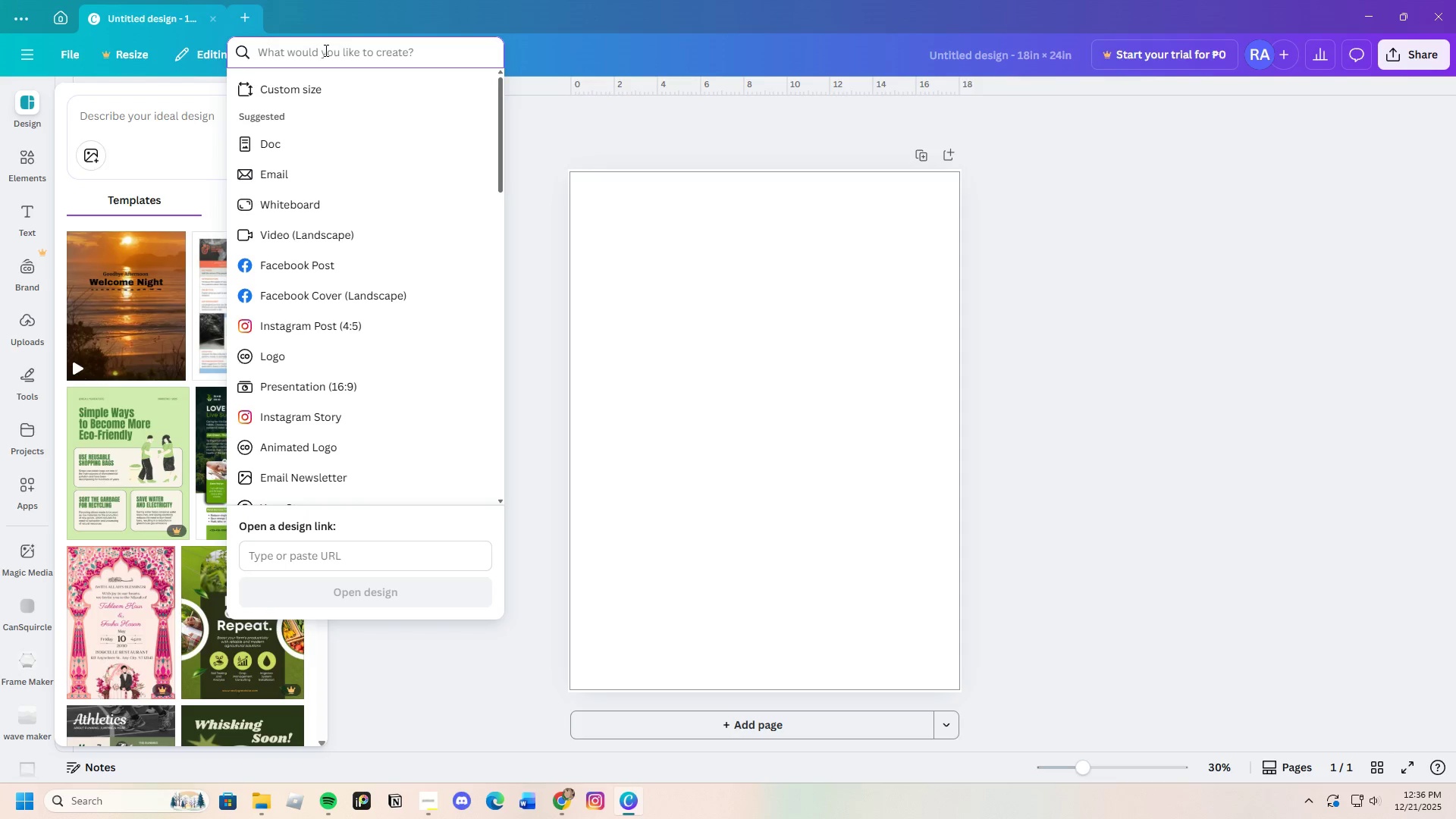 
type(A4)
 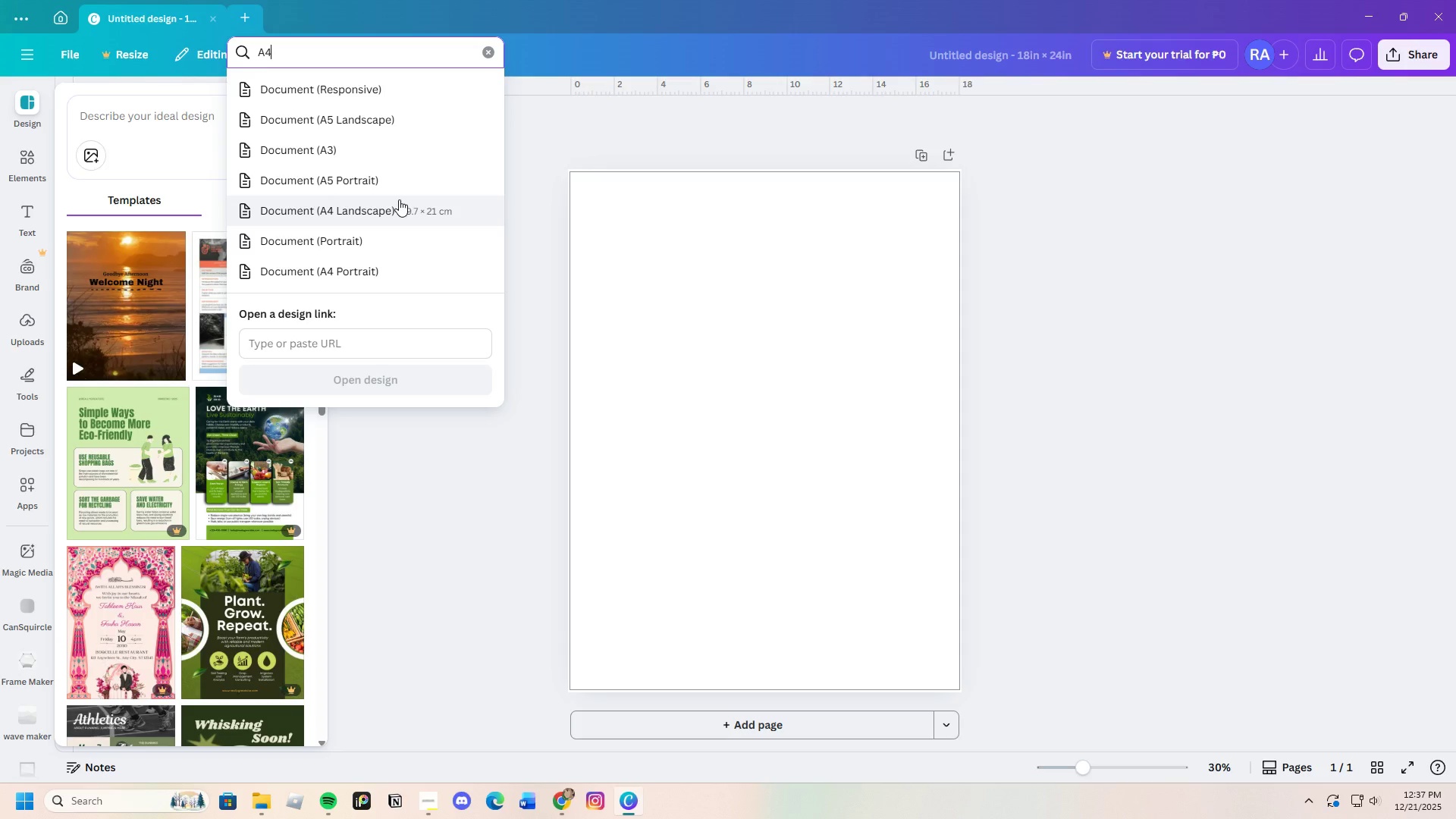 
wait(7.55)
 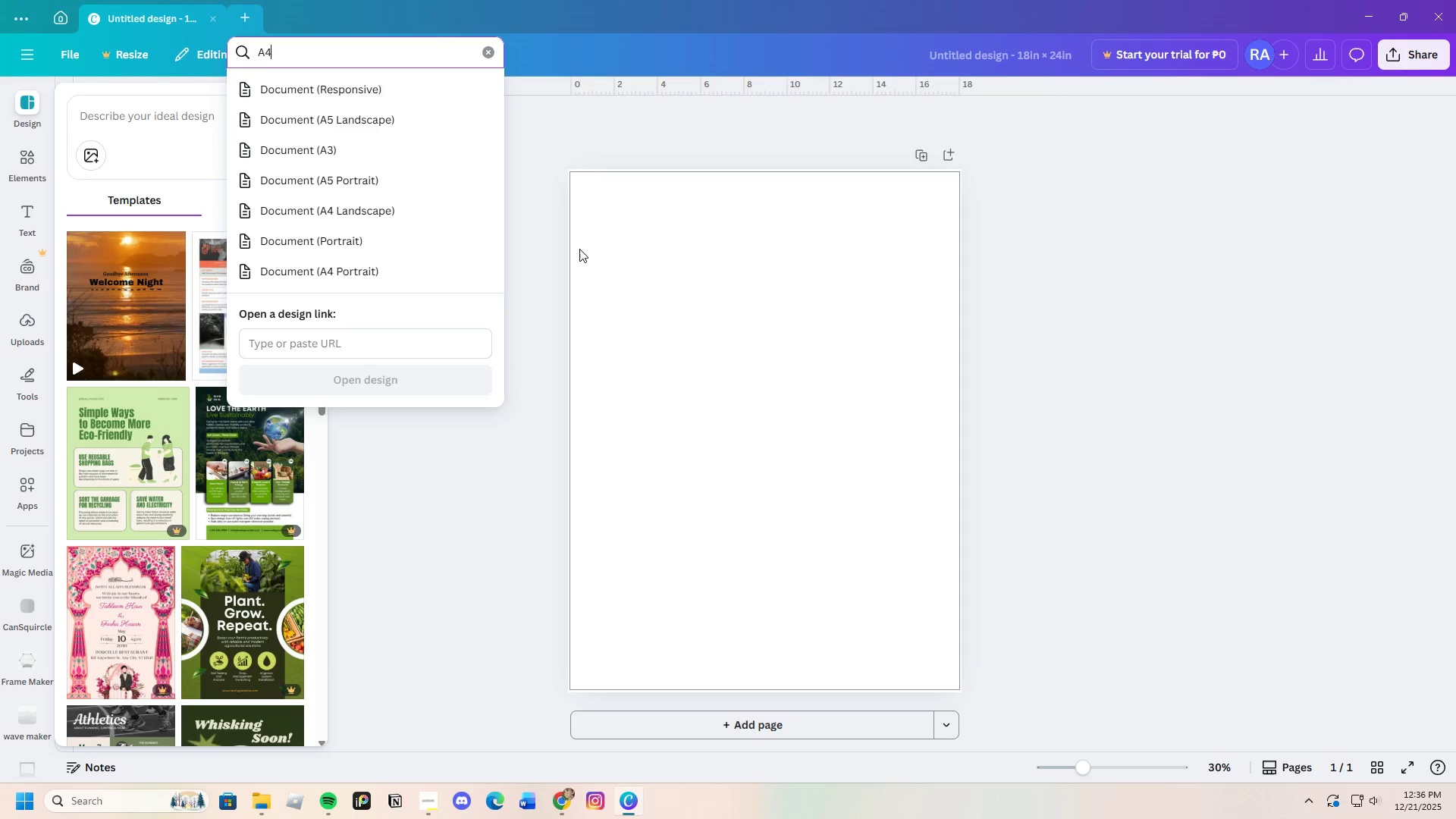 
left_click([359, 177])
 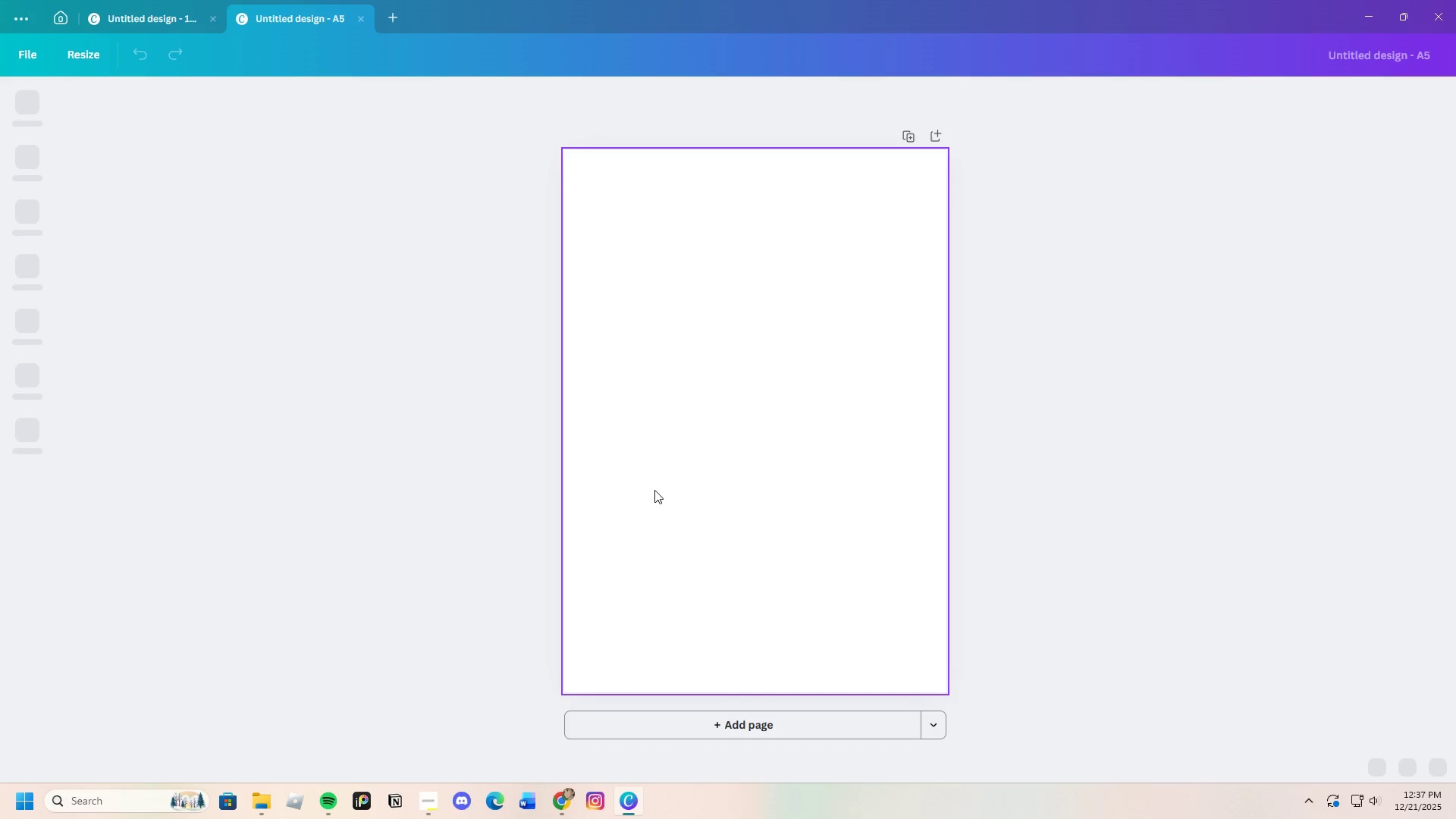 
left_click([162, 2])
 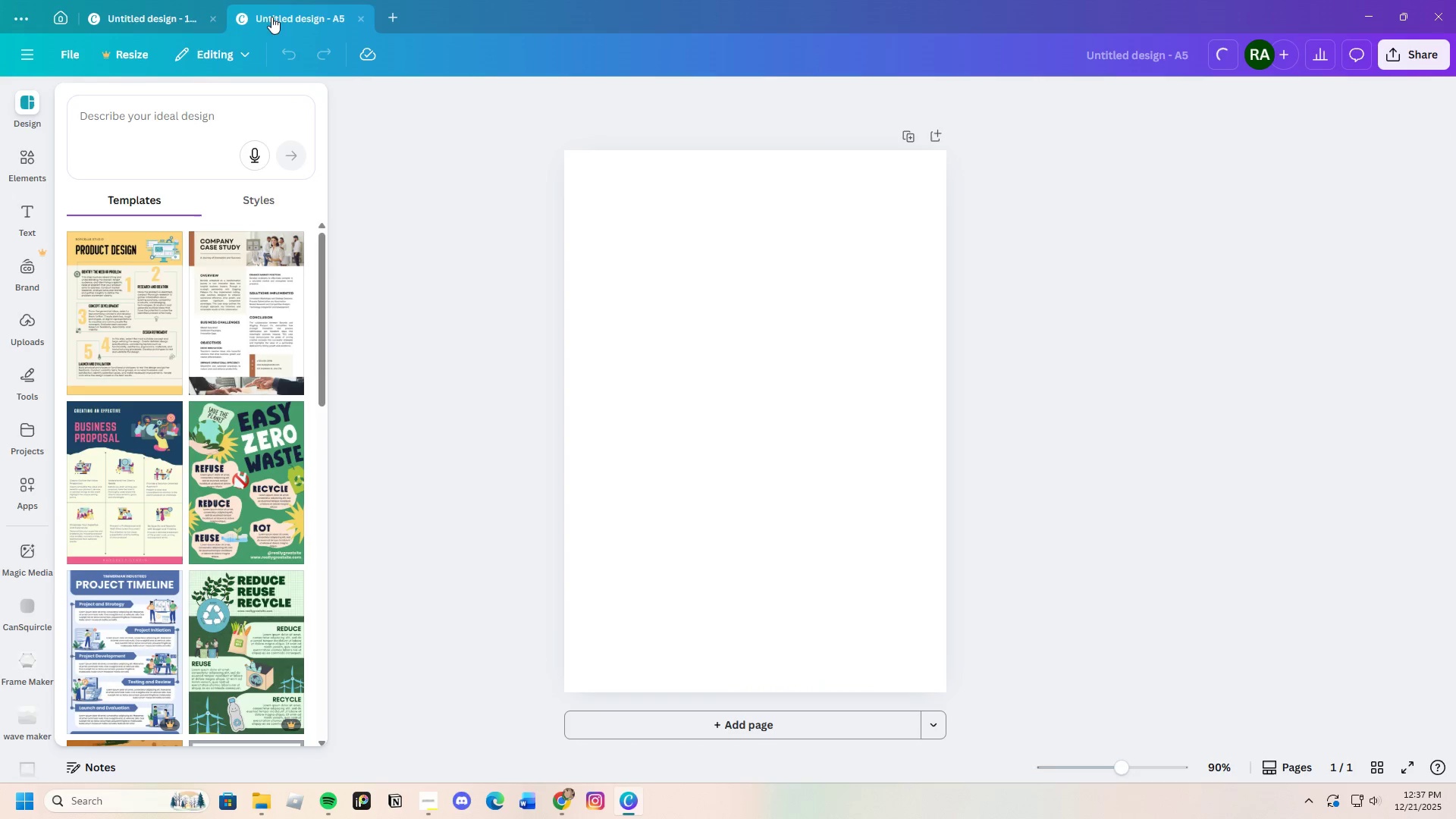 
left_click([159, 16])
 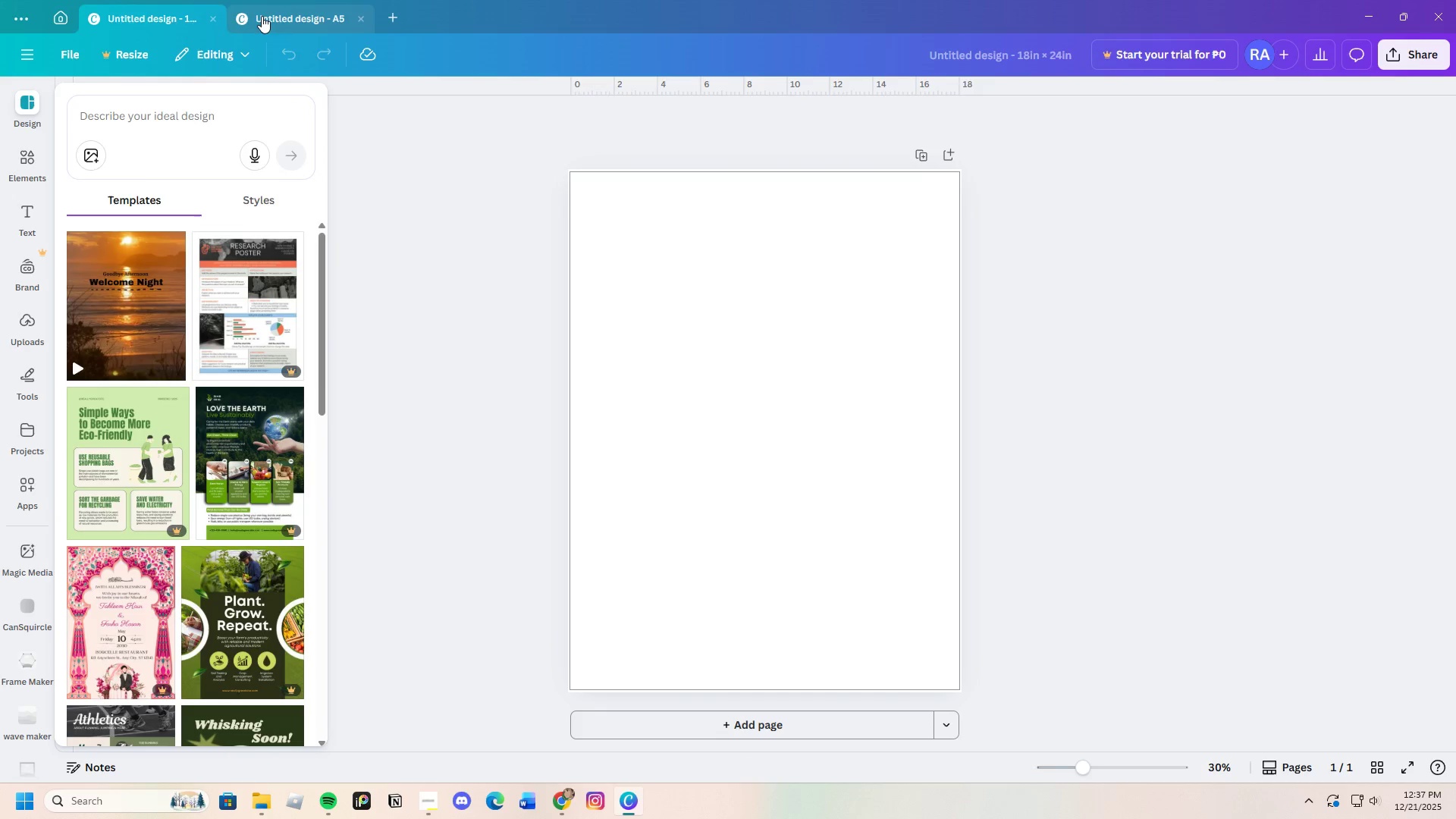 
left_click([262, 16])
 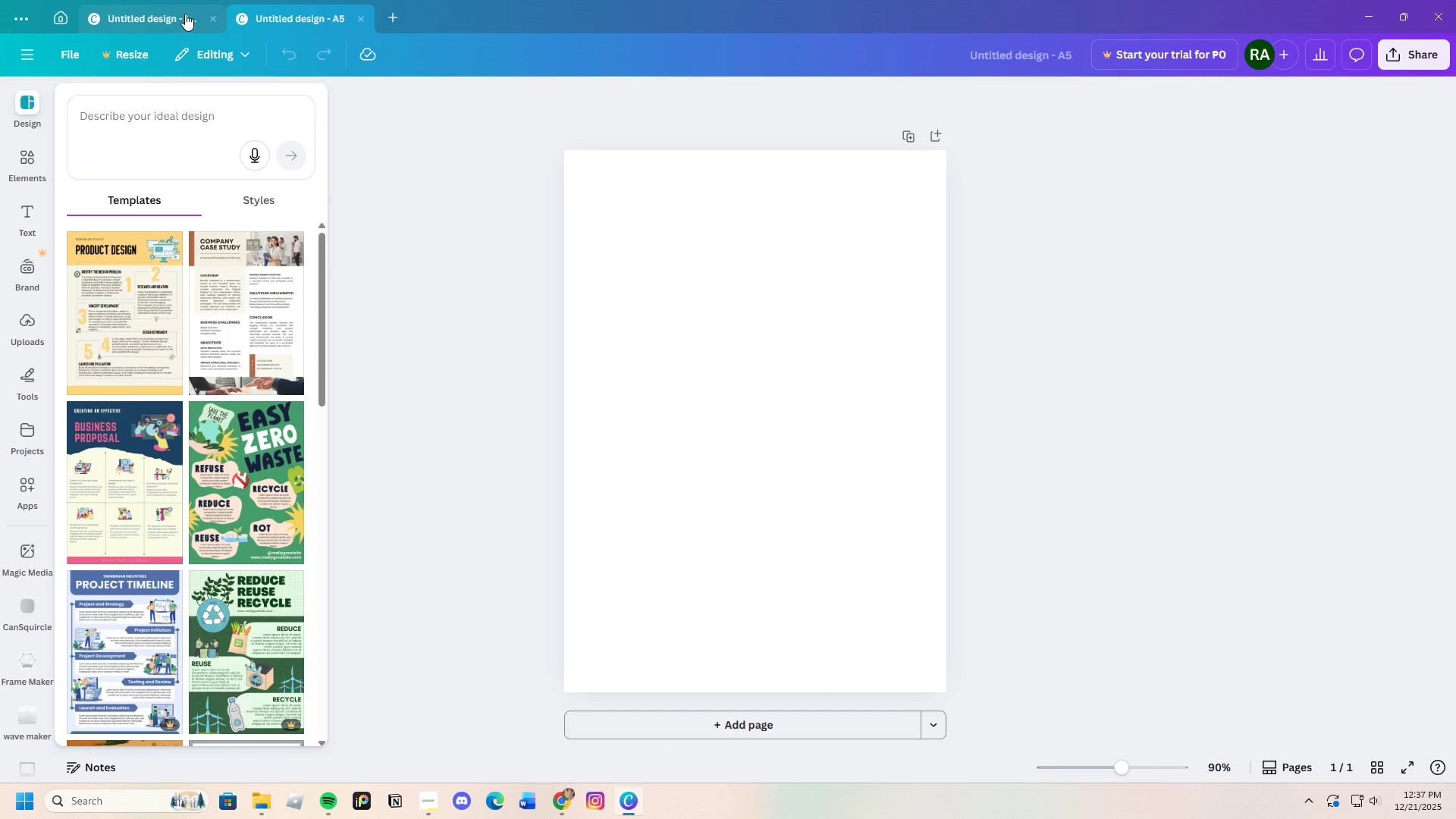 
left_click([185, 14])
 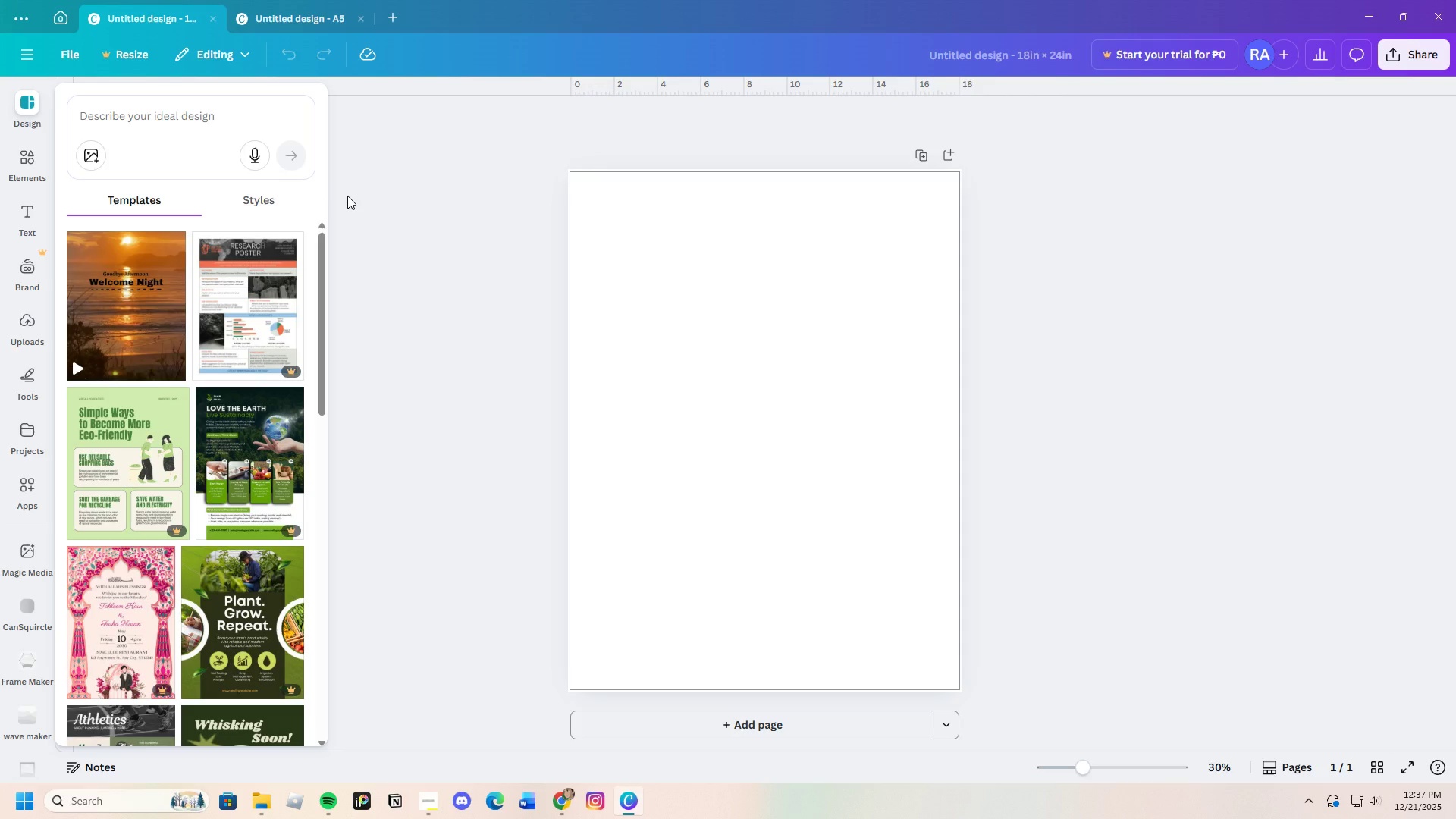 
wait(33.09)
 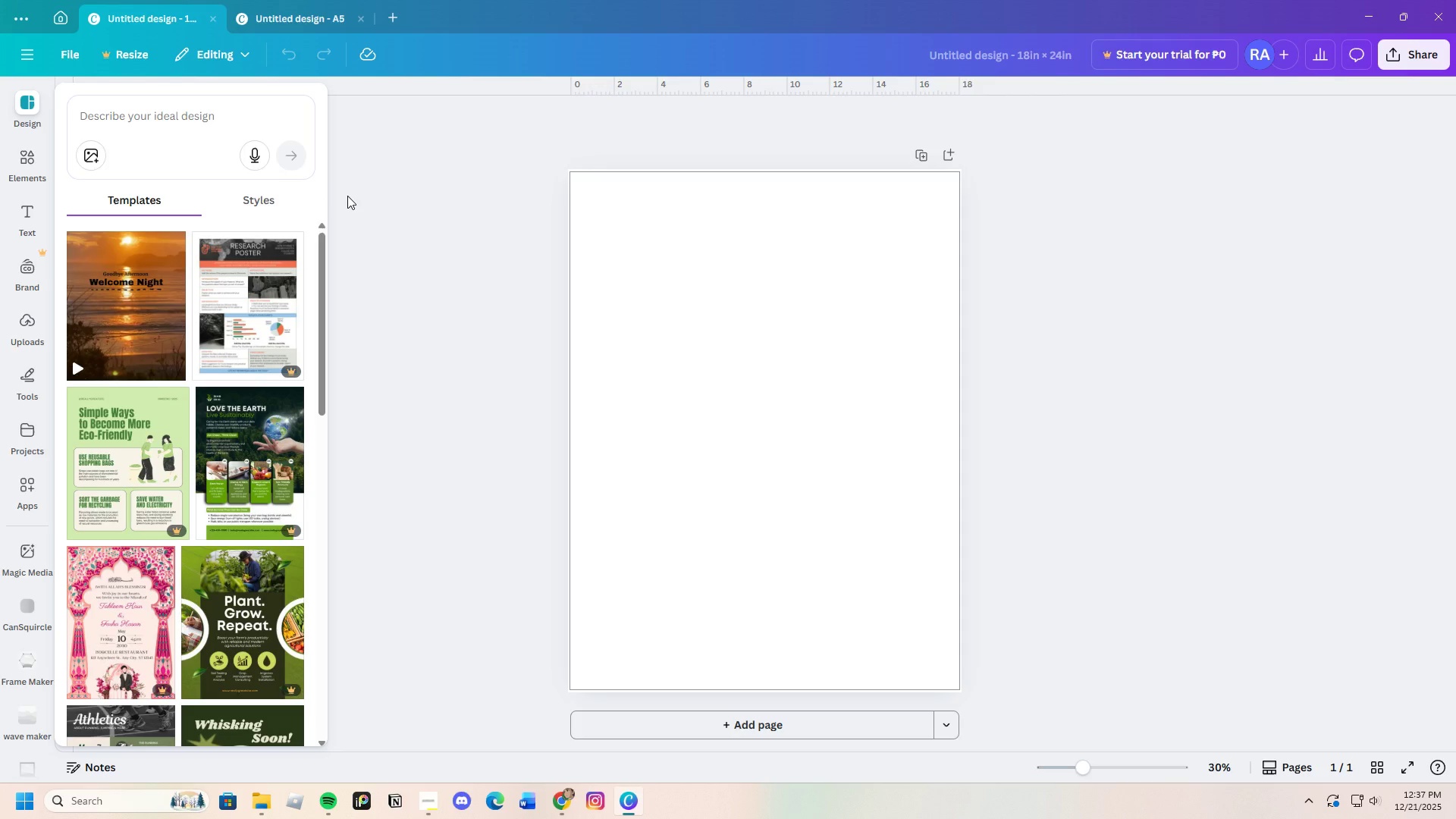 
left_click([67, 54])
 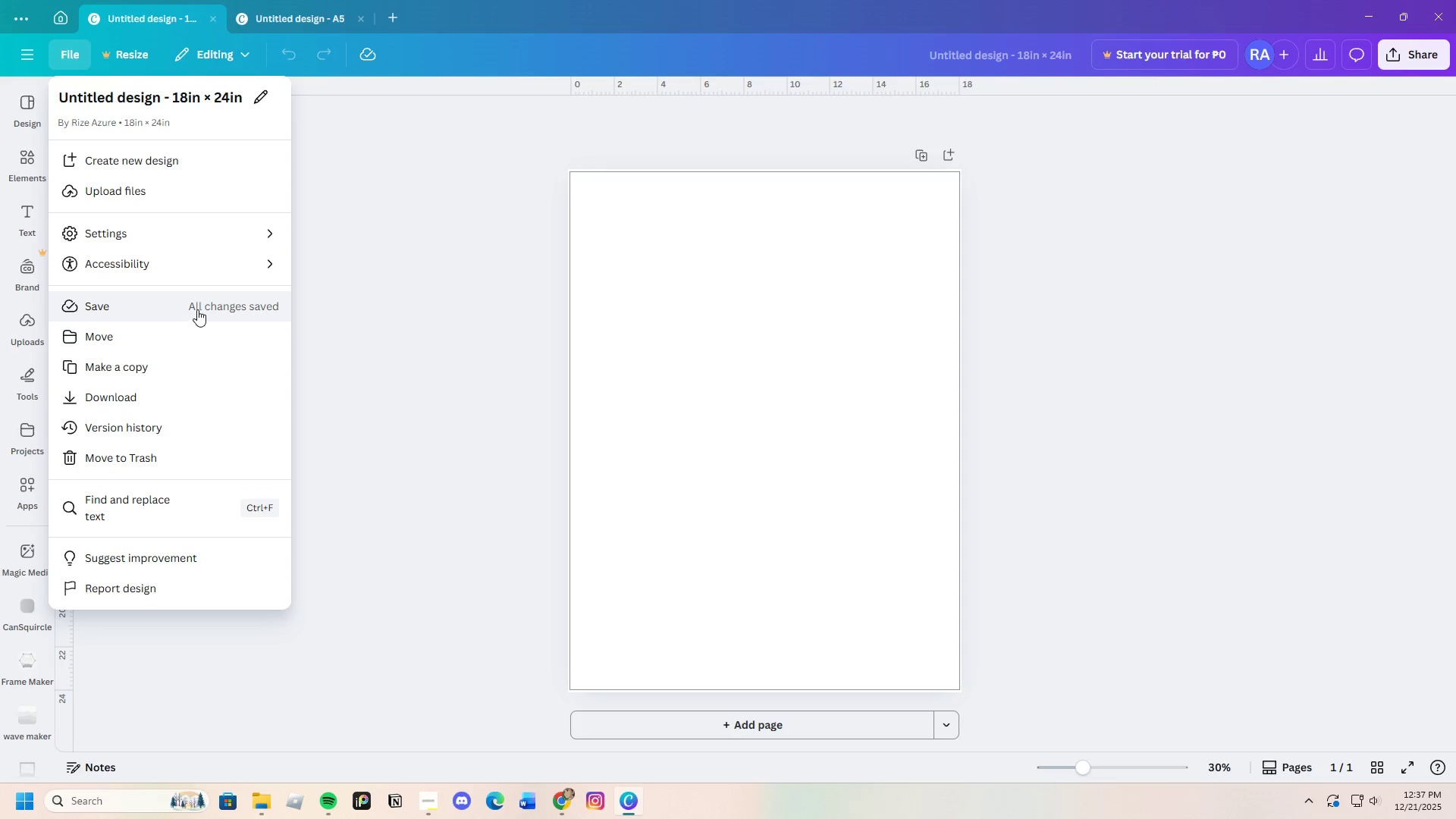 
mouse_move([165, 236])
 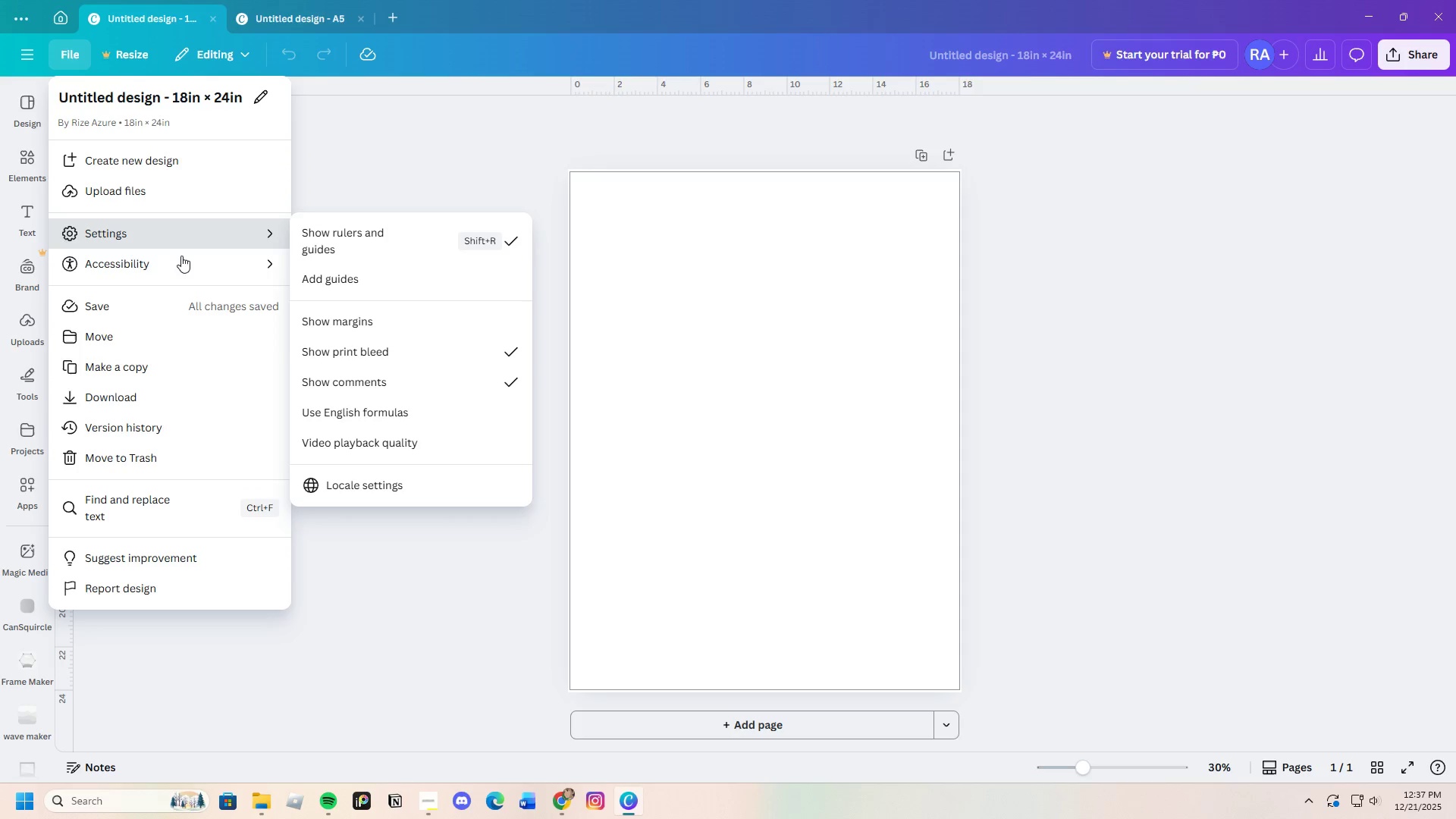 
wait(11.75)
 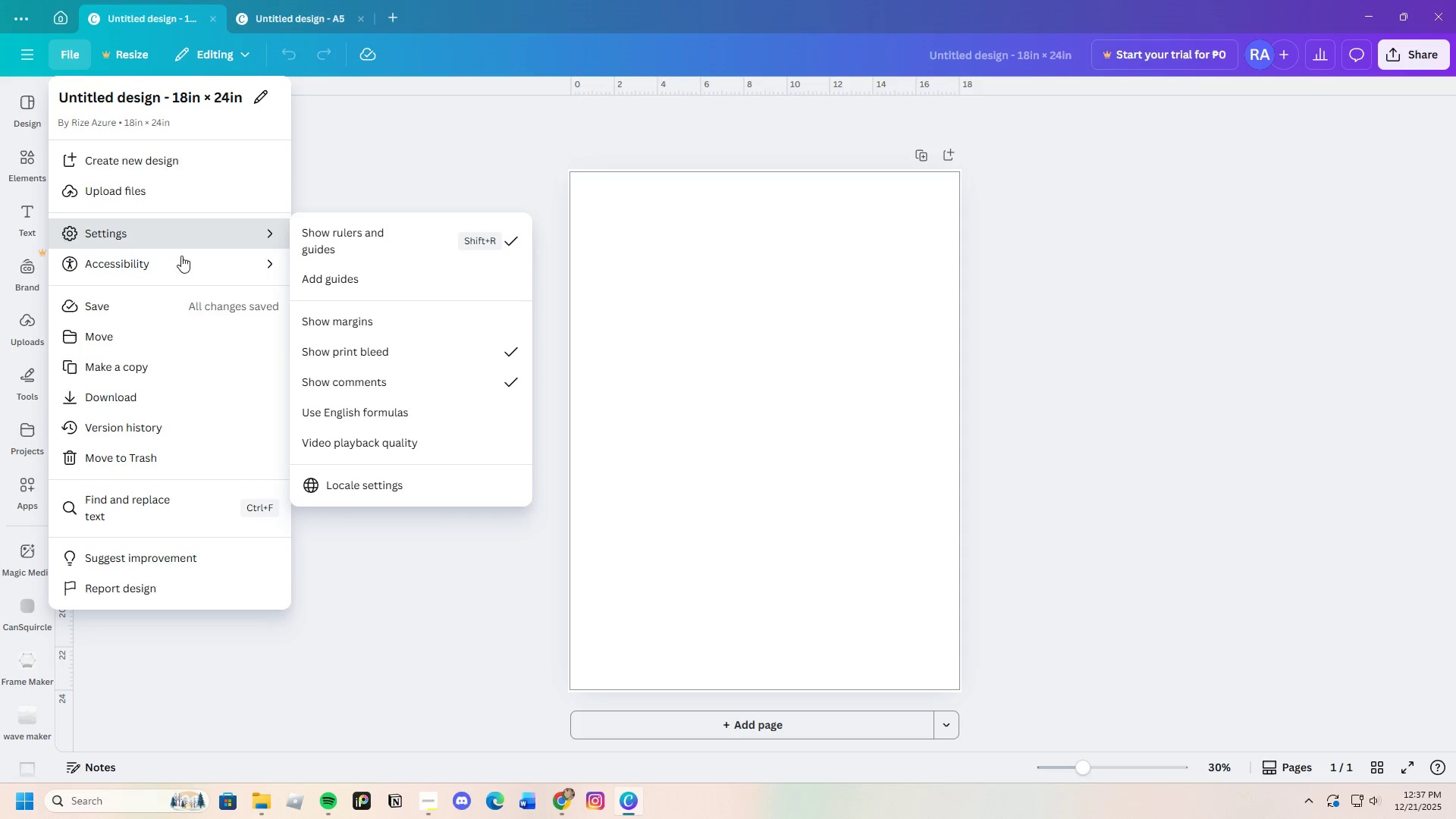 
left_click([348, 126])
 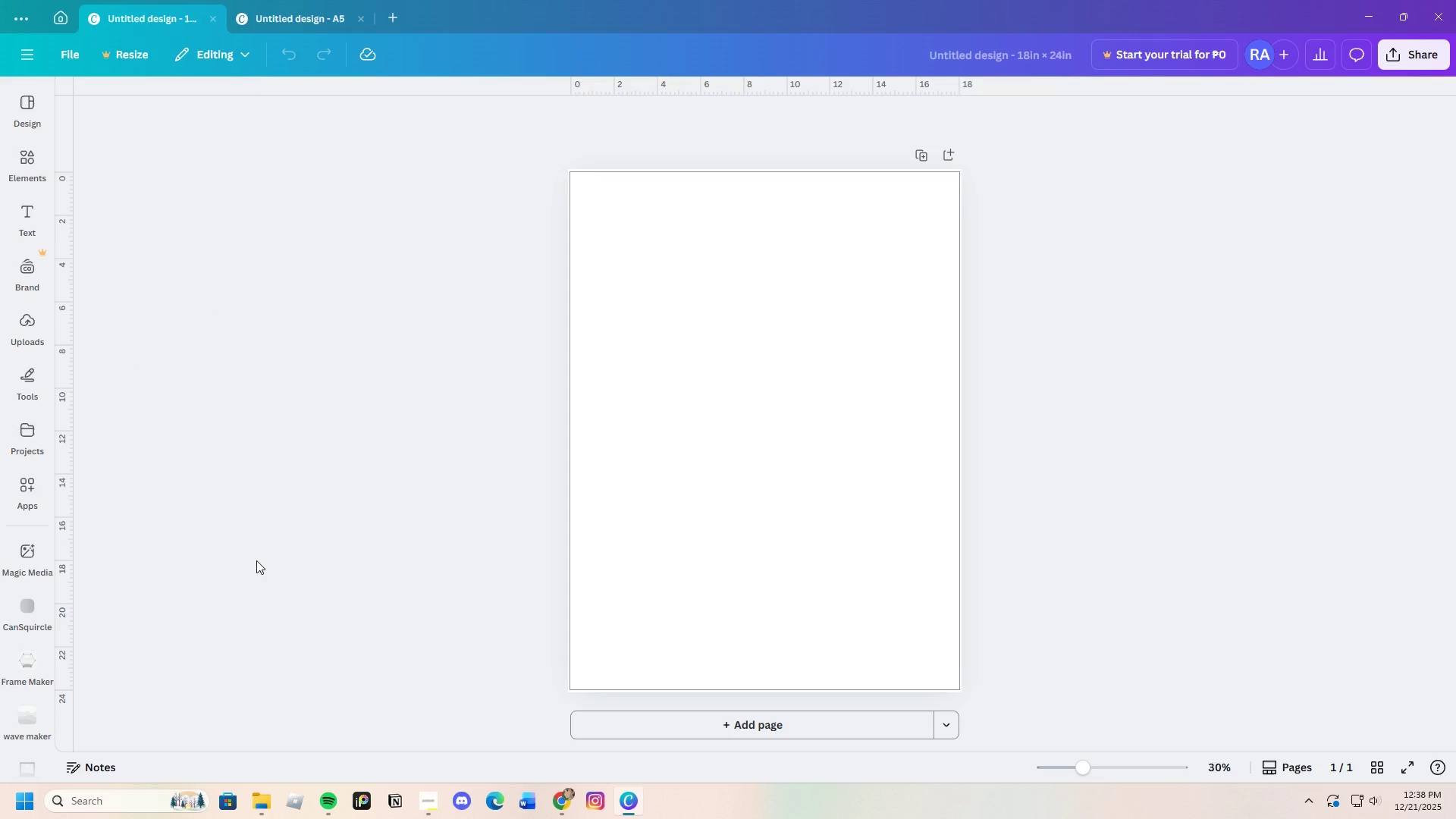 
wait(5.91)
 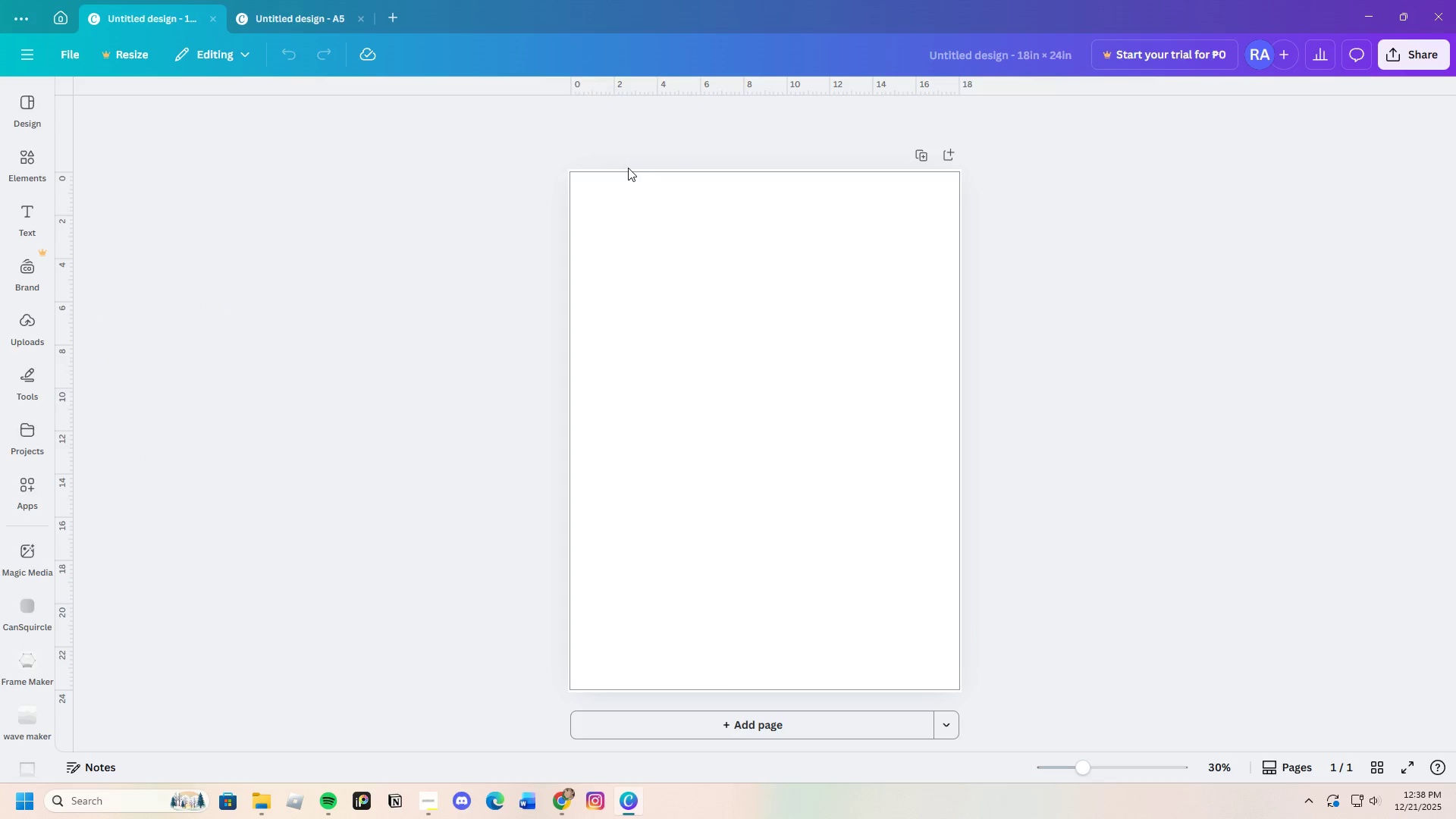 
left_click([31, 52])
 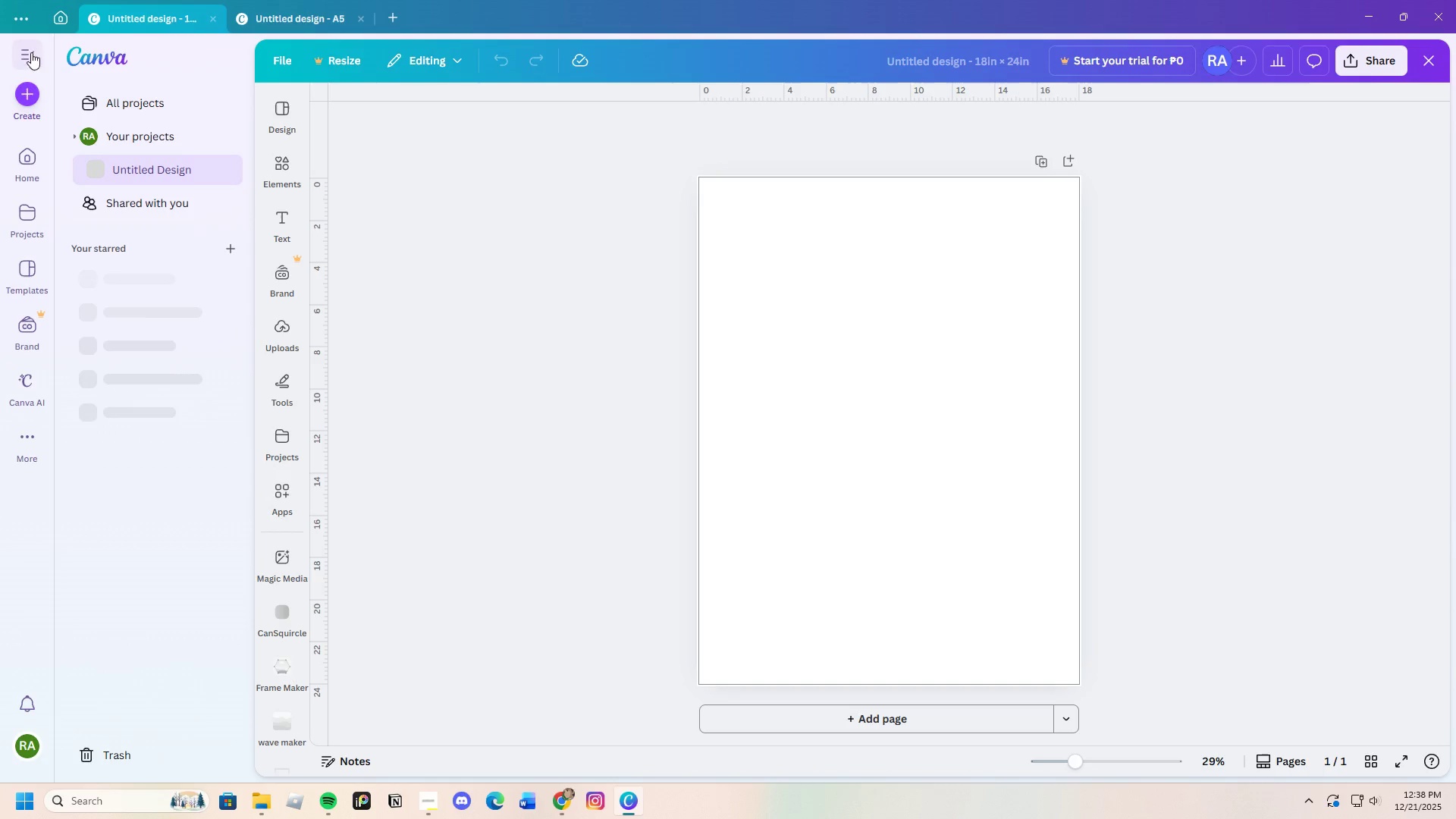 
left_click([26, 53])
 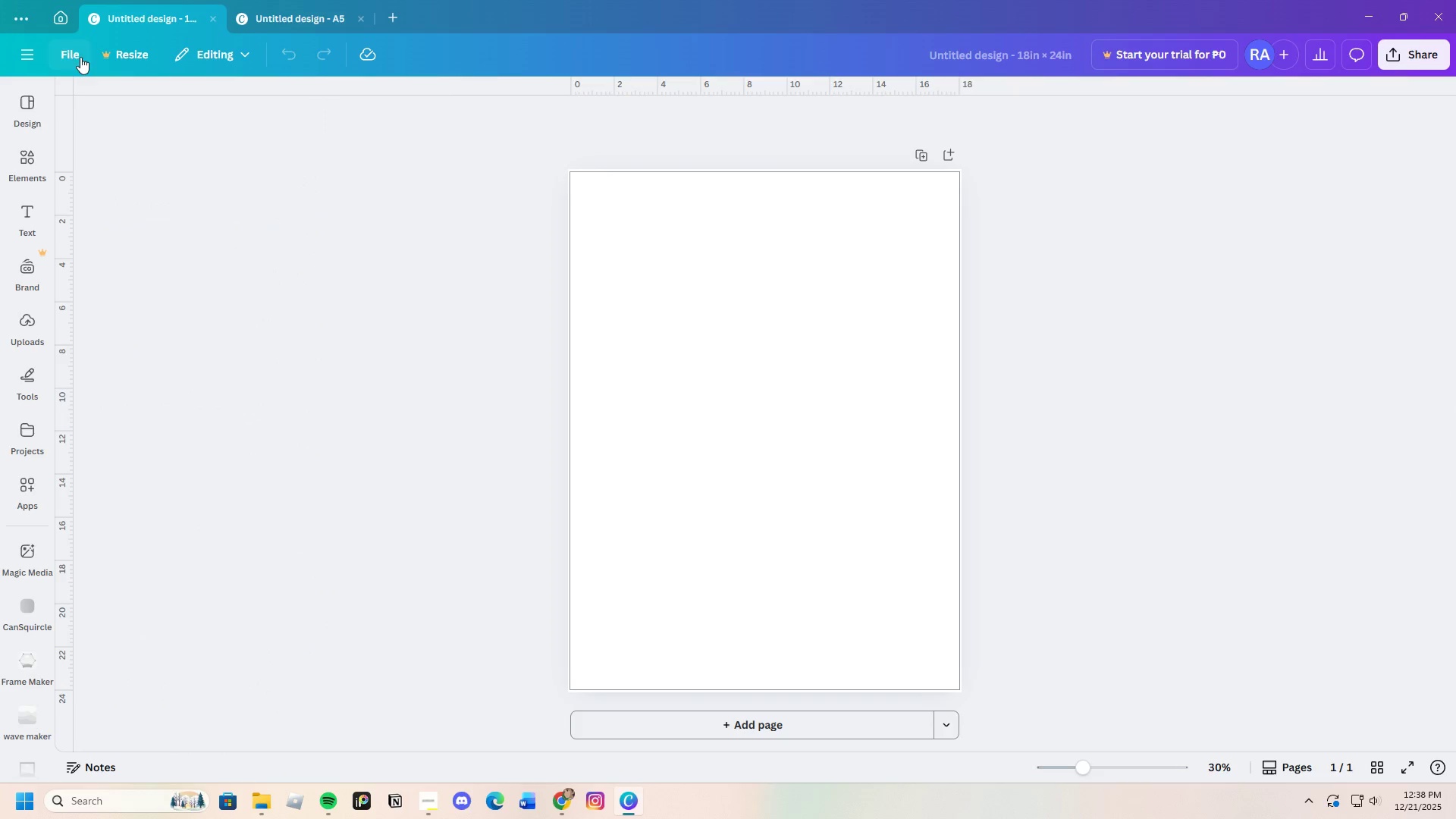 
left_click([71, 52])
 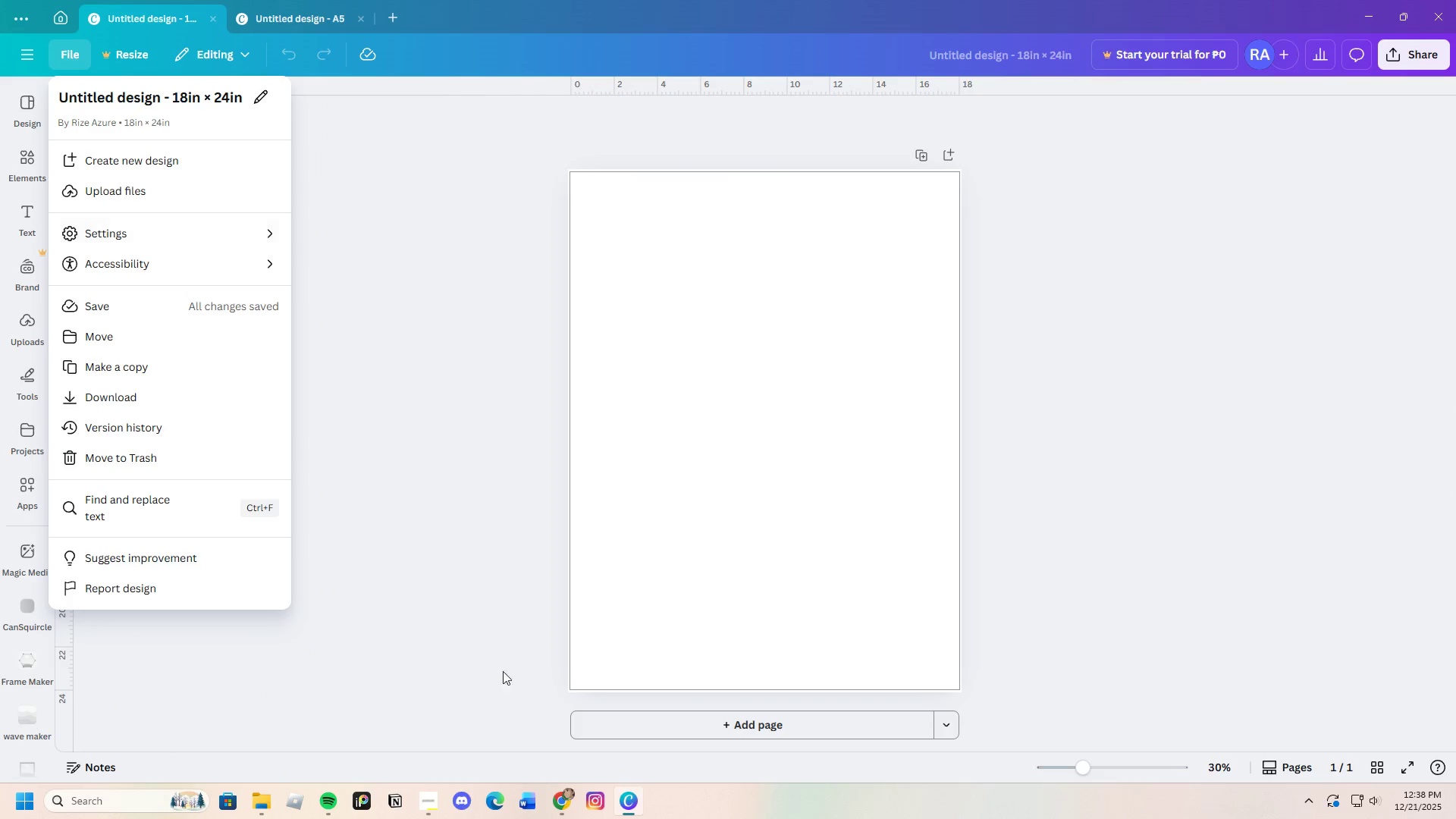 
wait(13.3)
 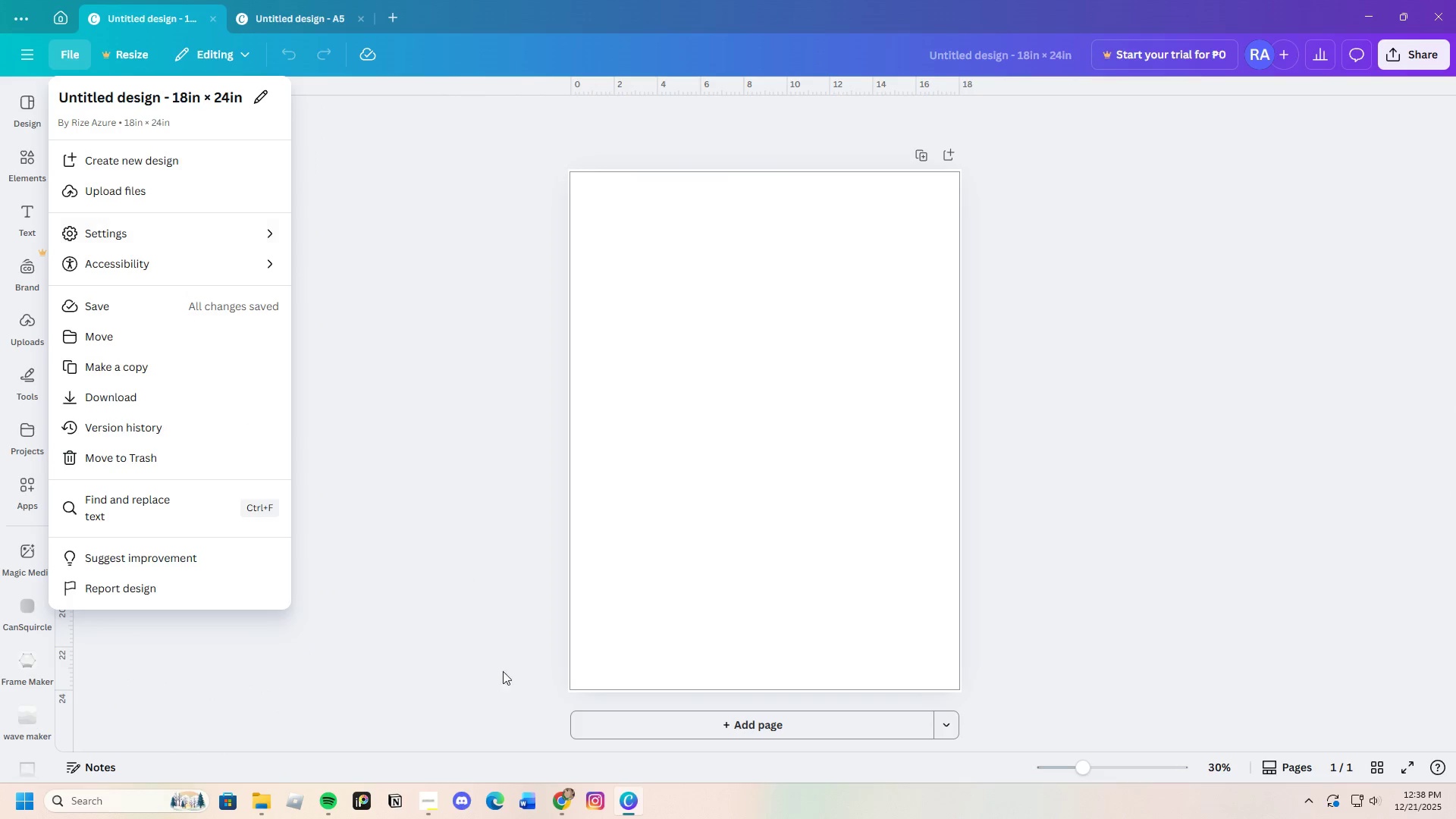 
type(deep blue background)
 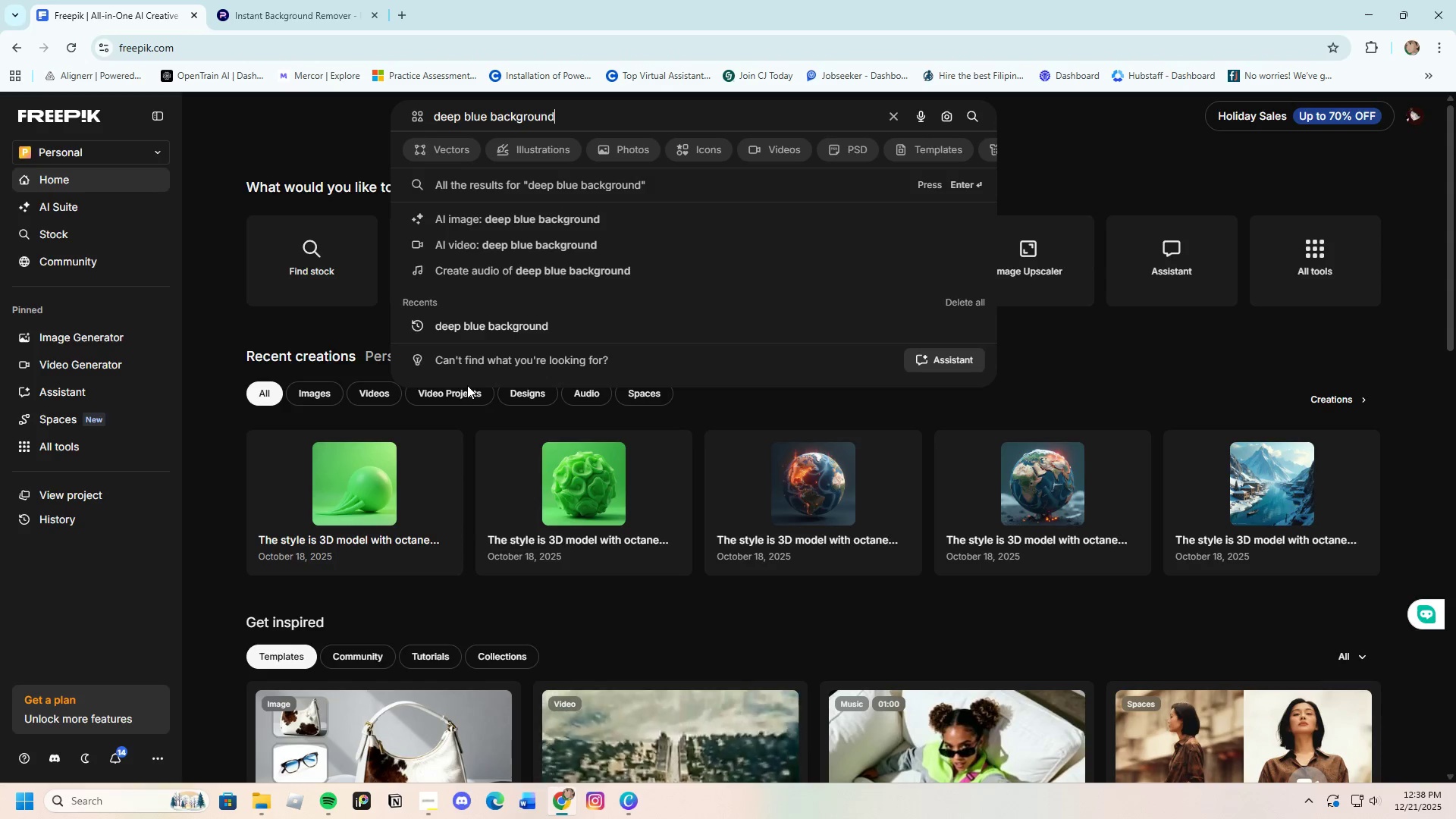 
key(Enter)
 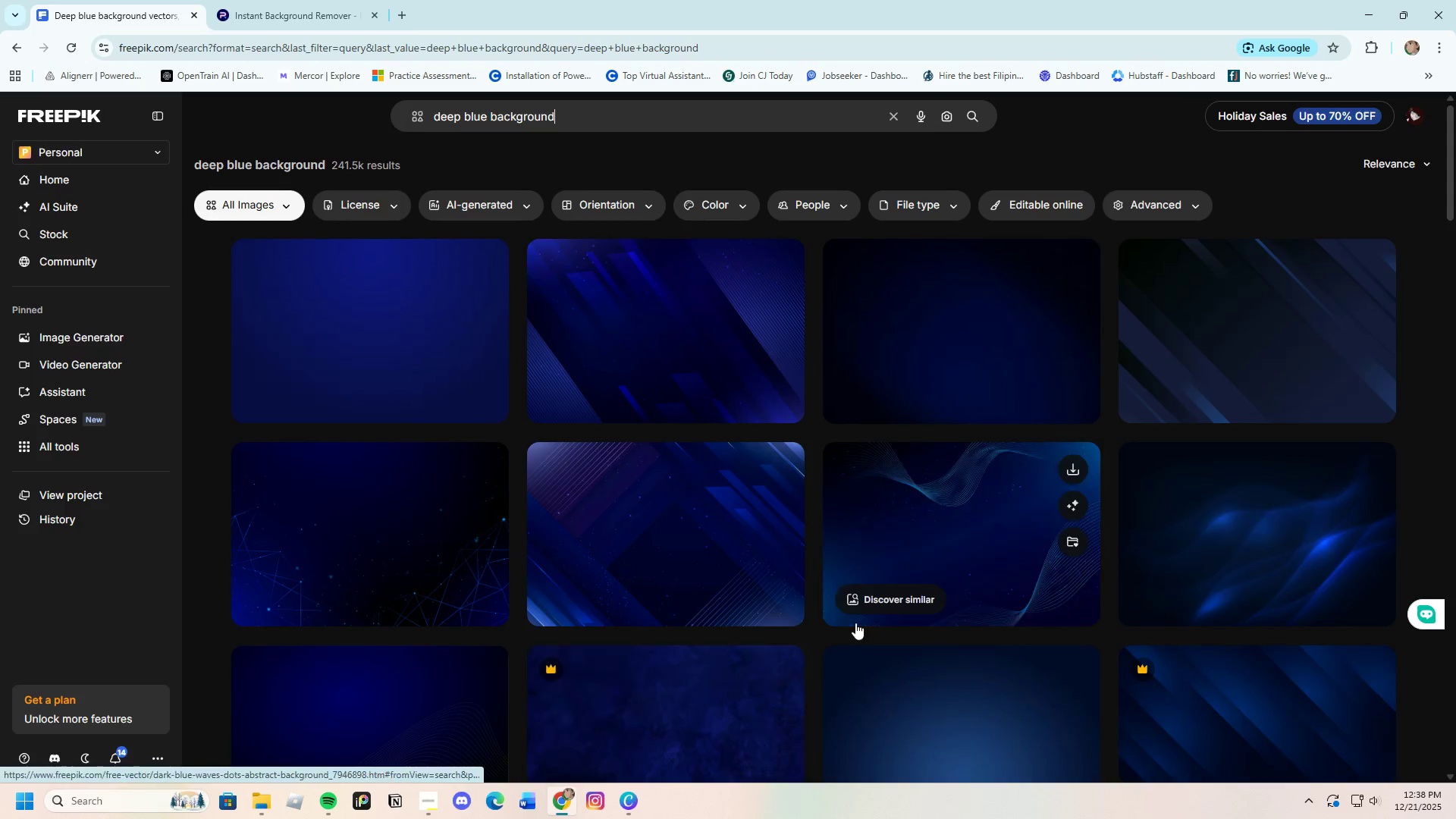 
wait(5.34)
 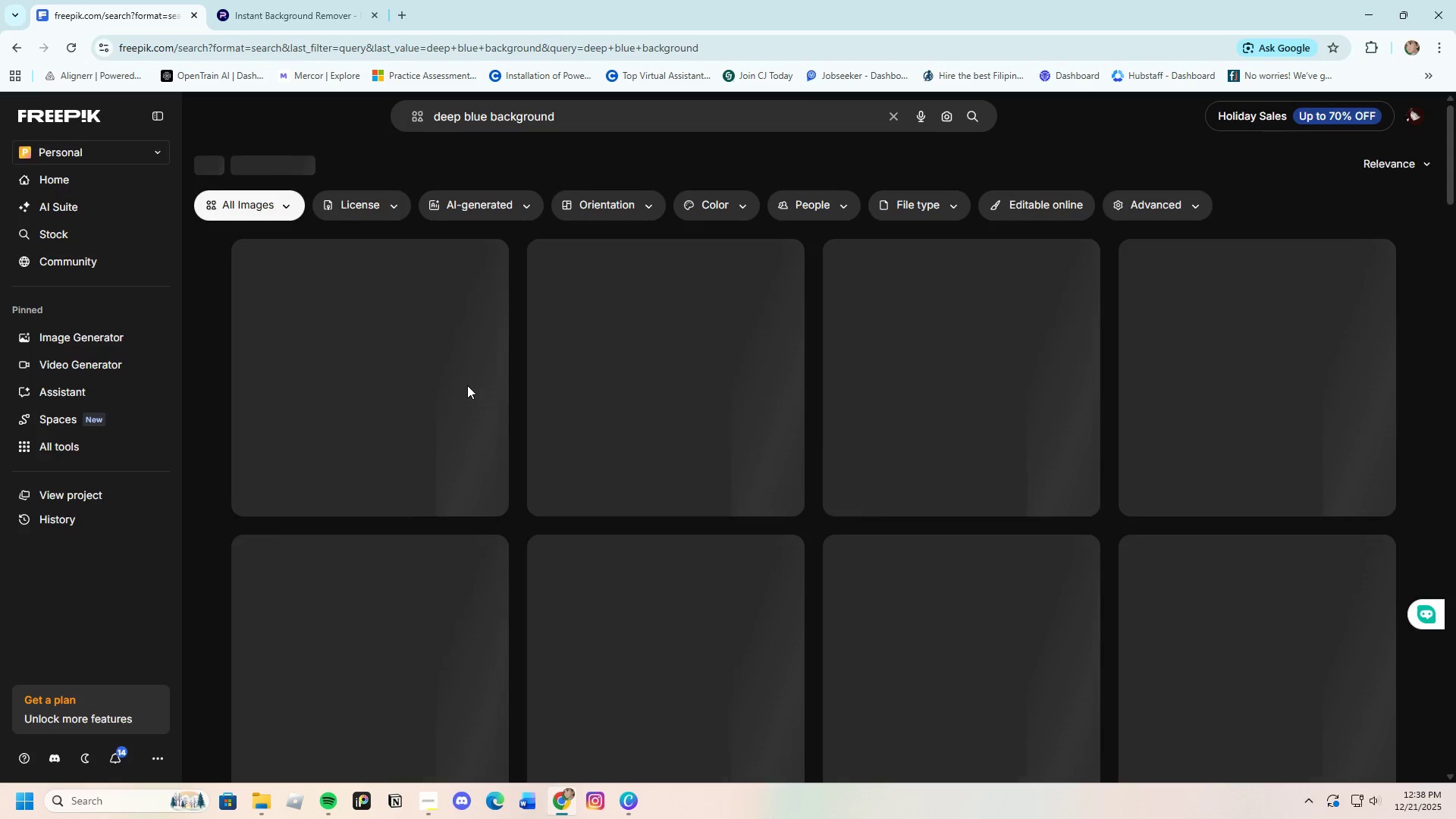 
left_click([949, 350])
 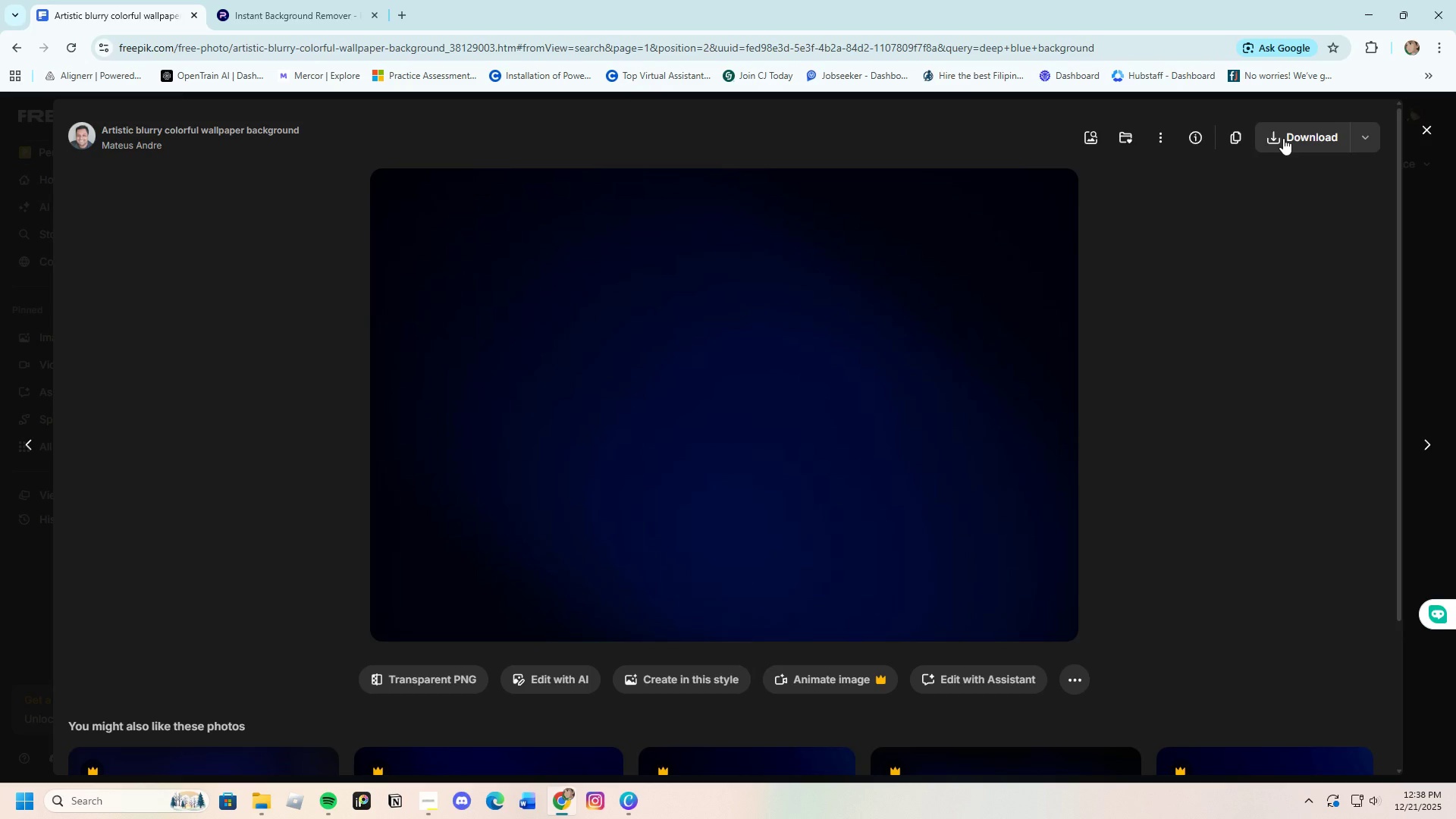 
left_click([1283, 138])
 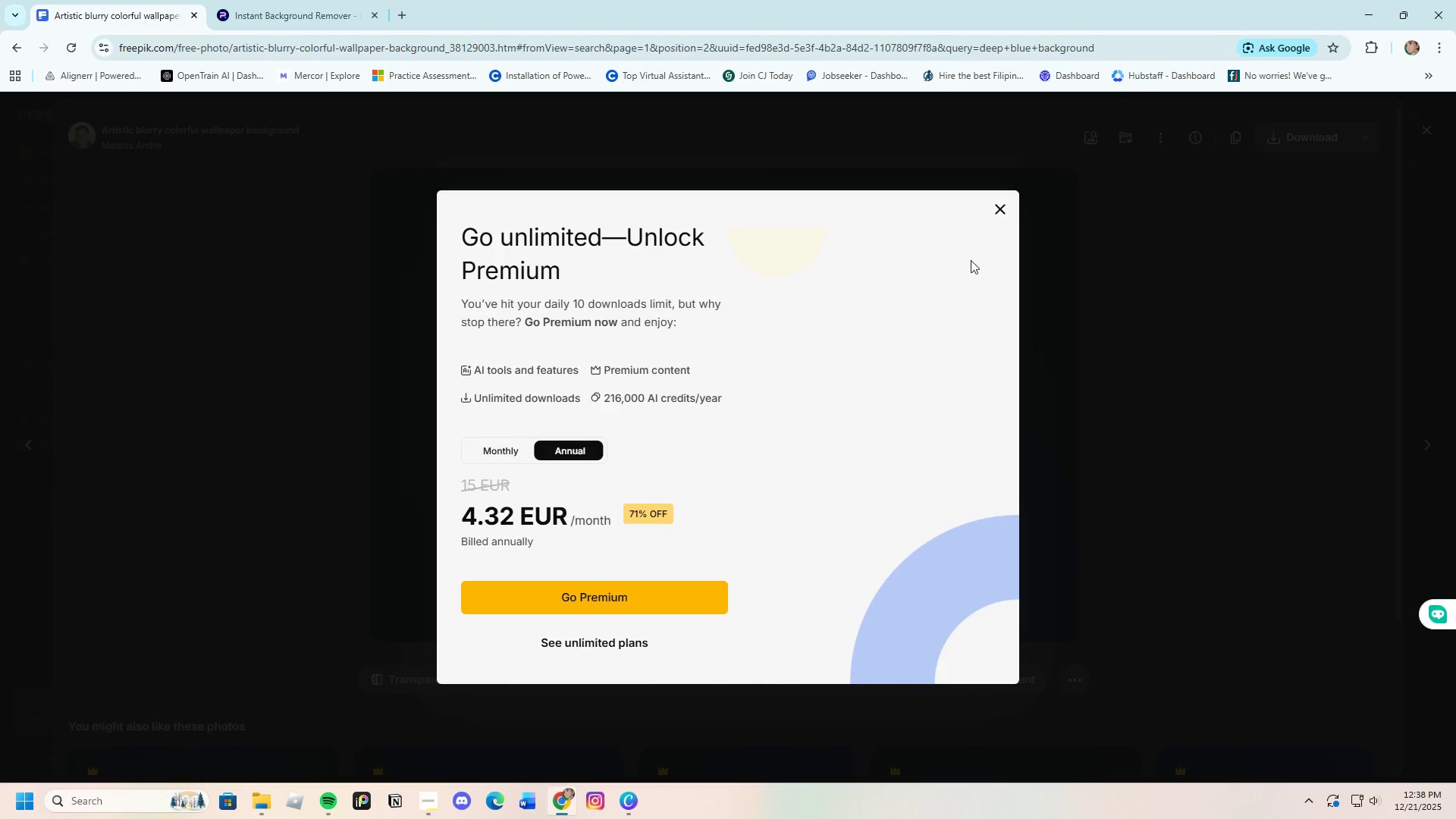 
left_click([1003, 206])
 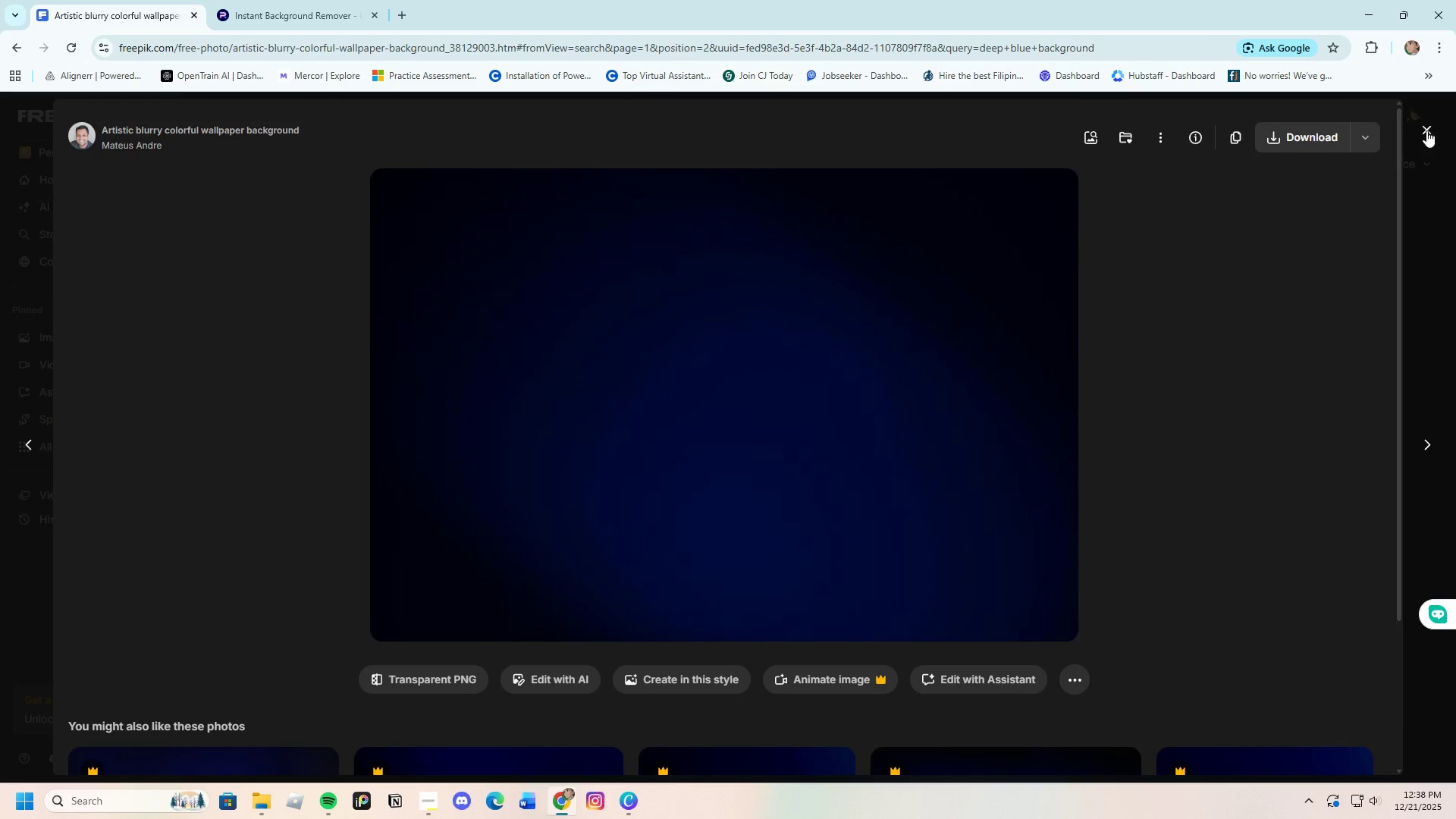 
left_click_drag(start_coordinate=[1433, 128], to_coordinate=[1424, 126])
 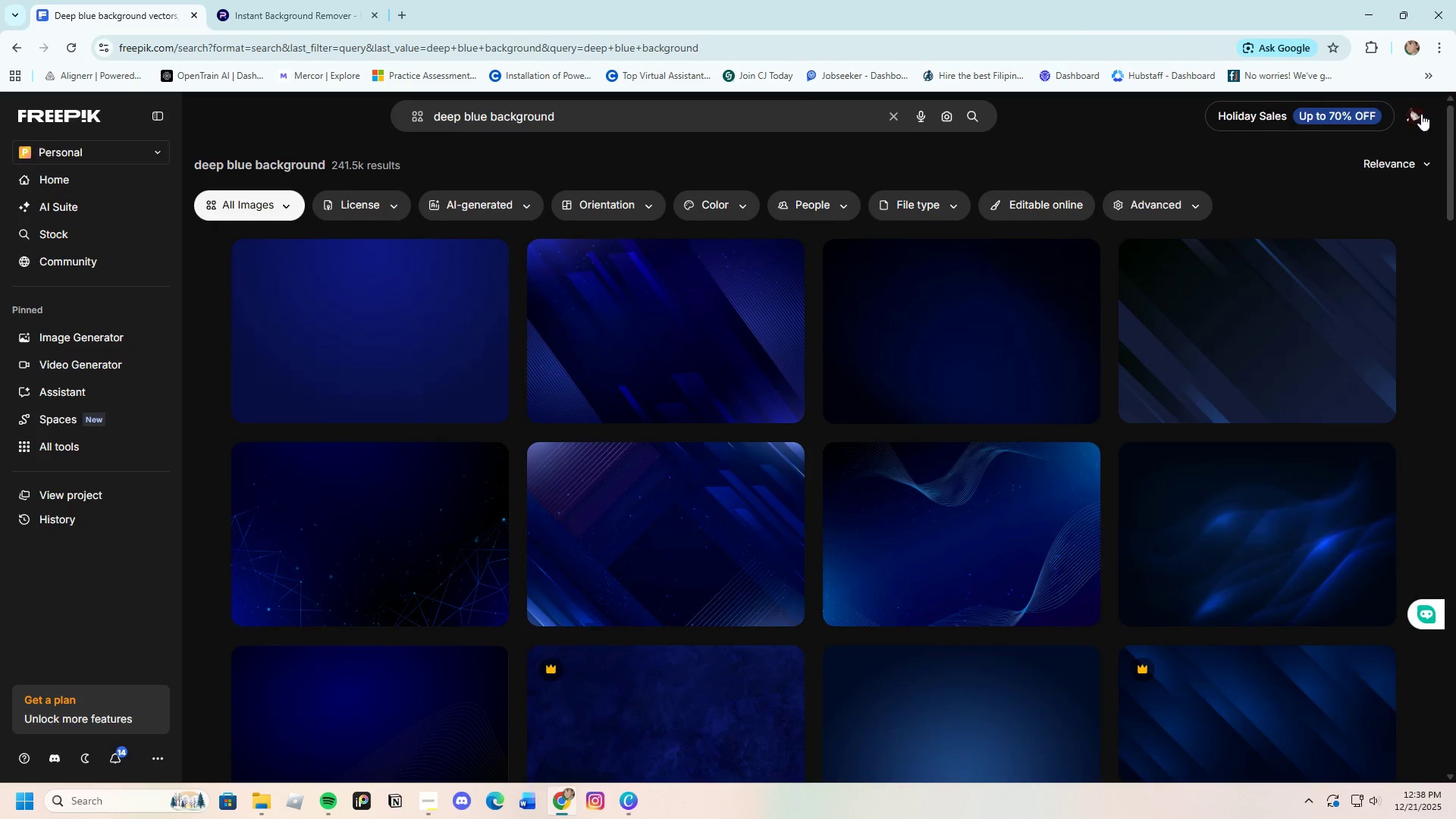 
left_click([1420, 109])
 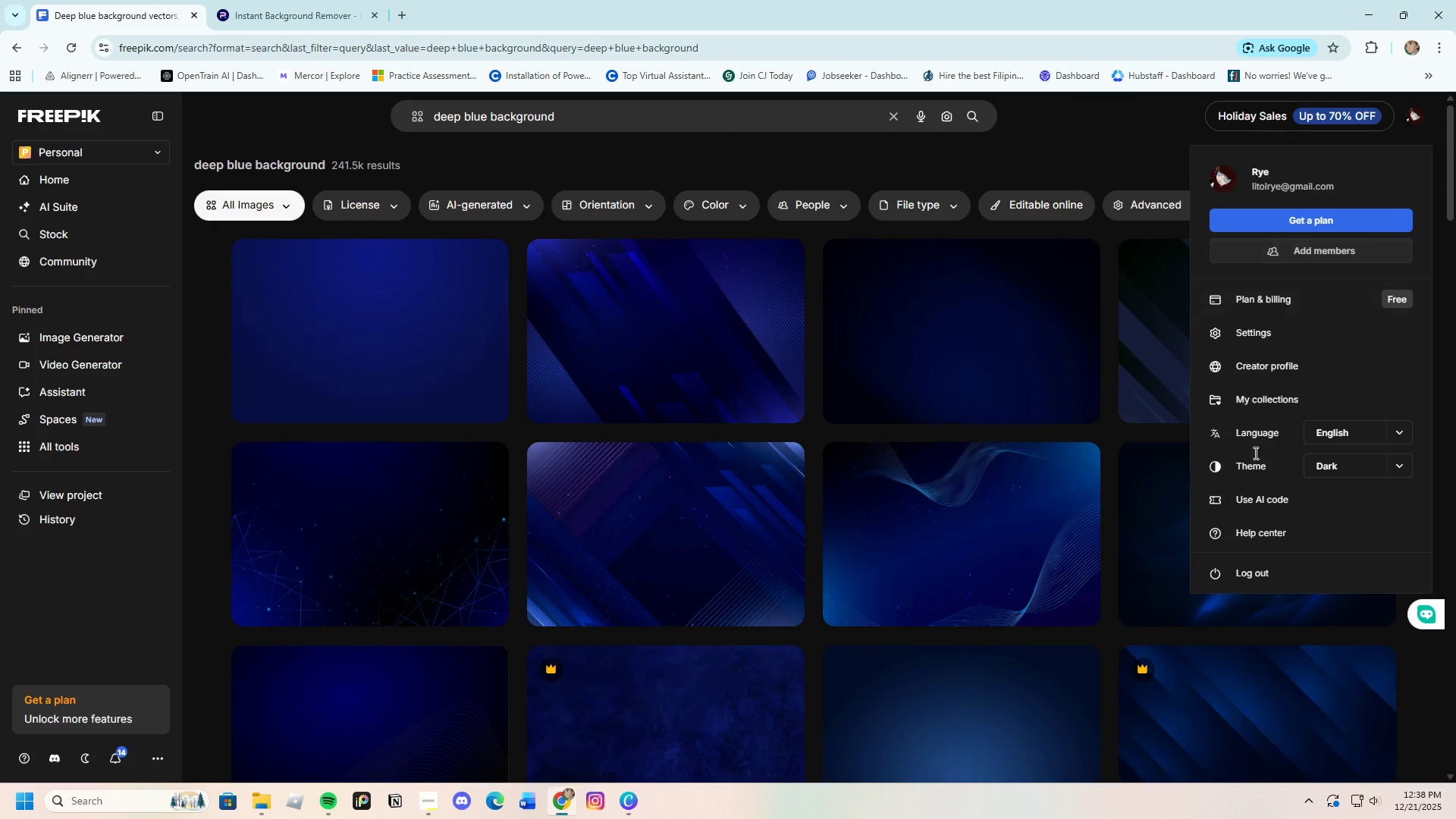 
left_click([1253, 567])
 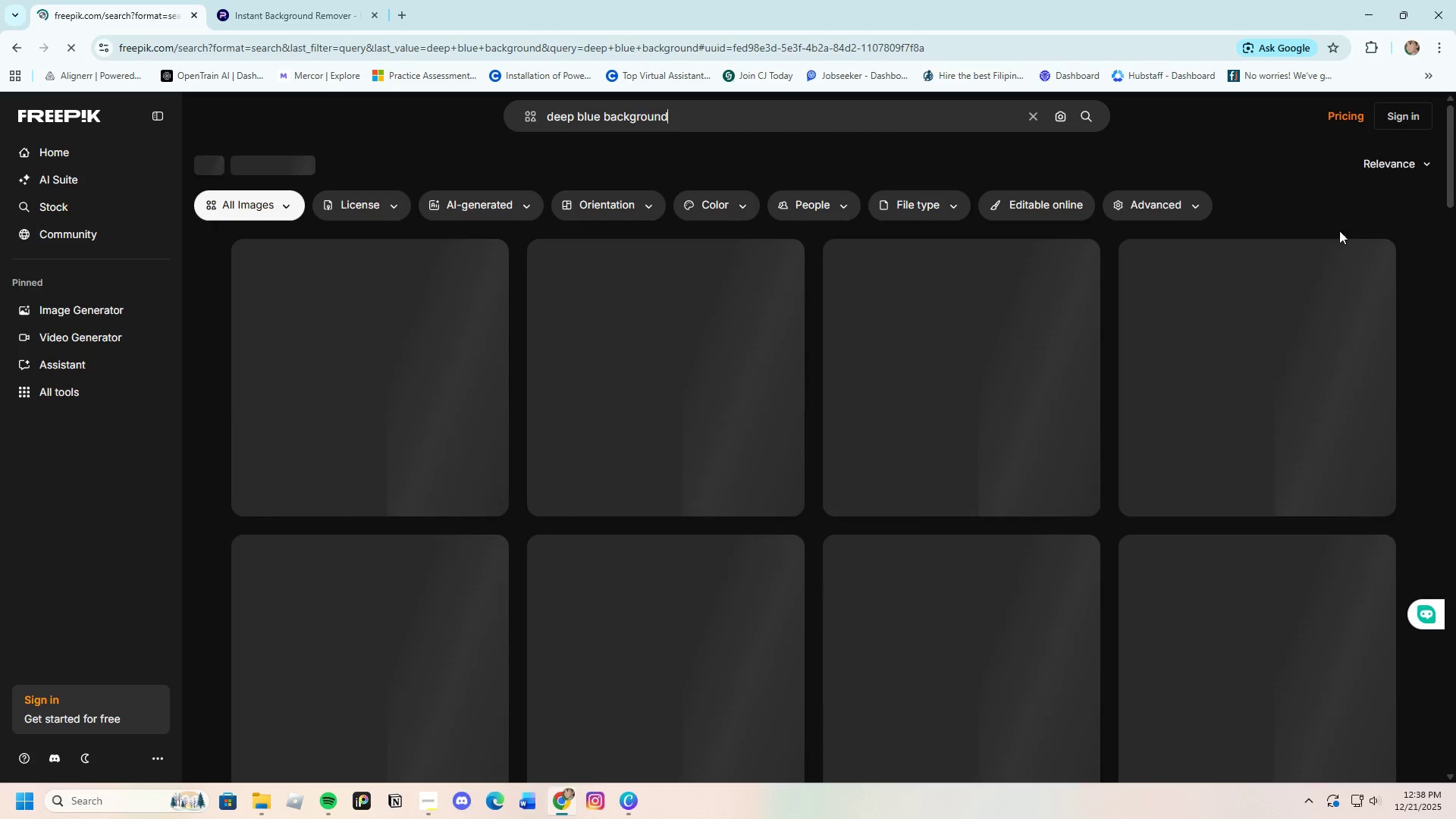 
left_click([1384, 111])
 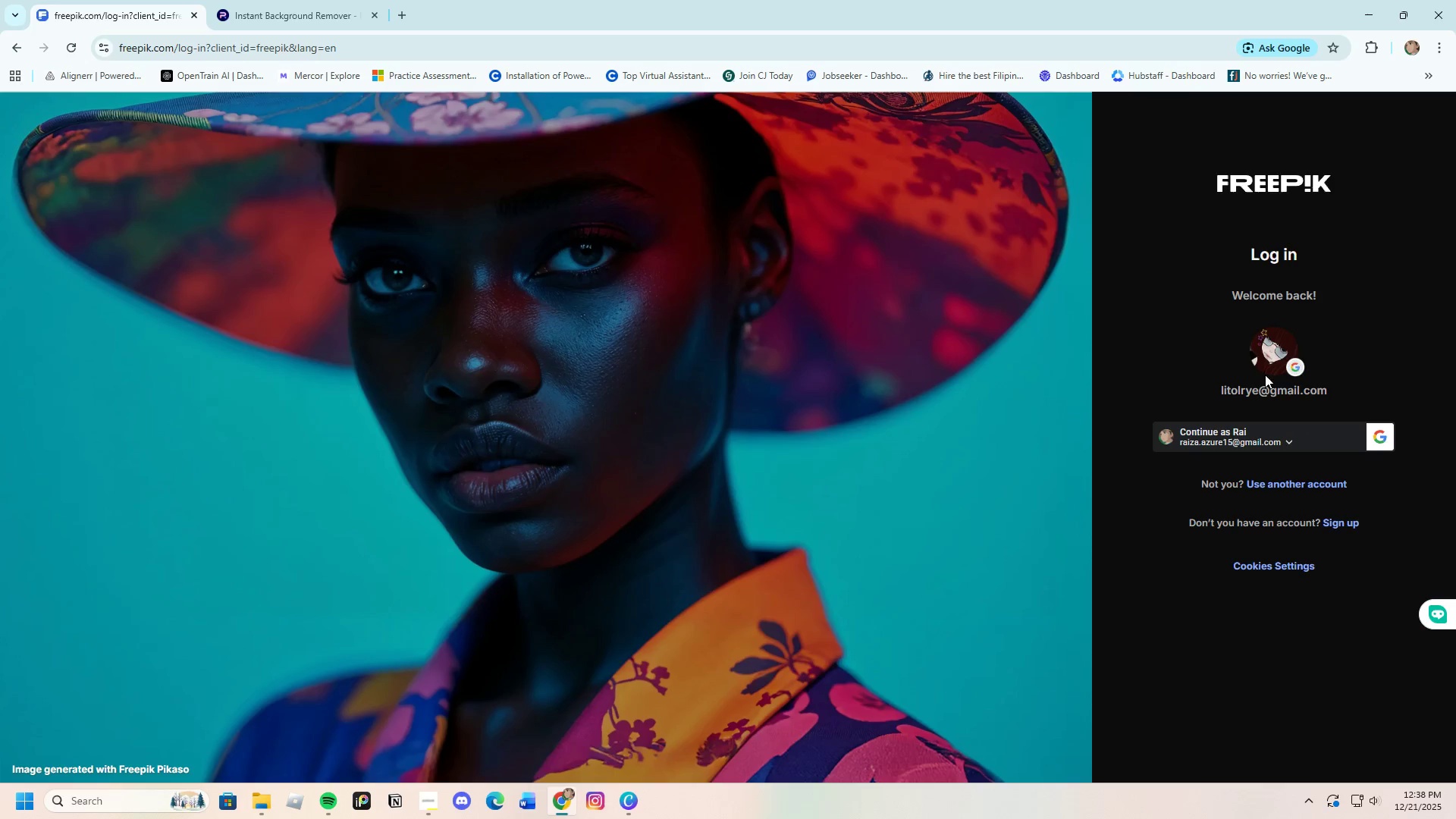 
left_click([1254, 434])
 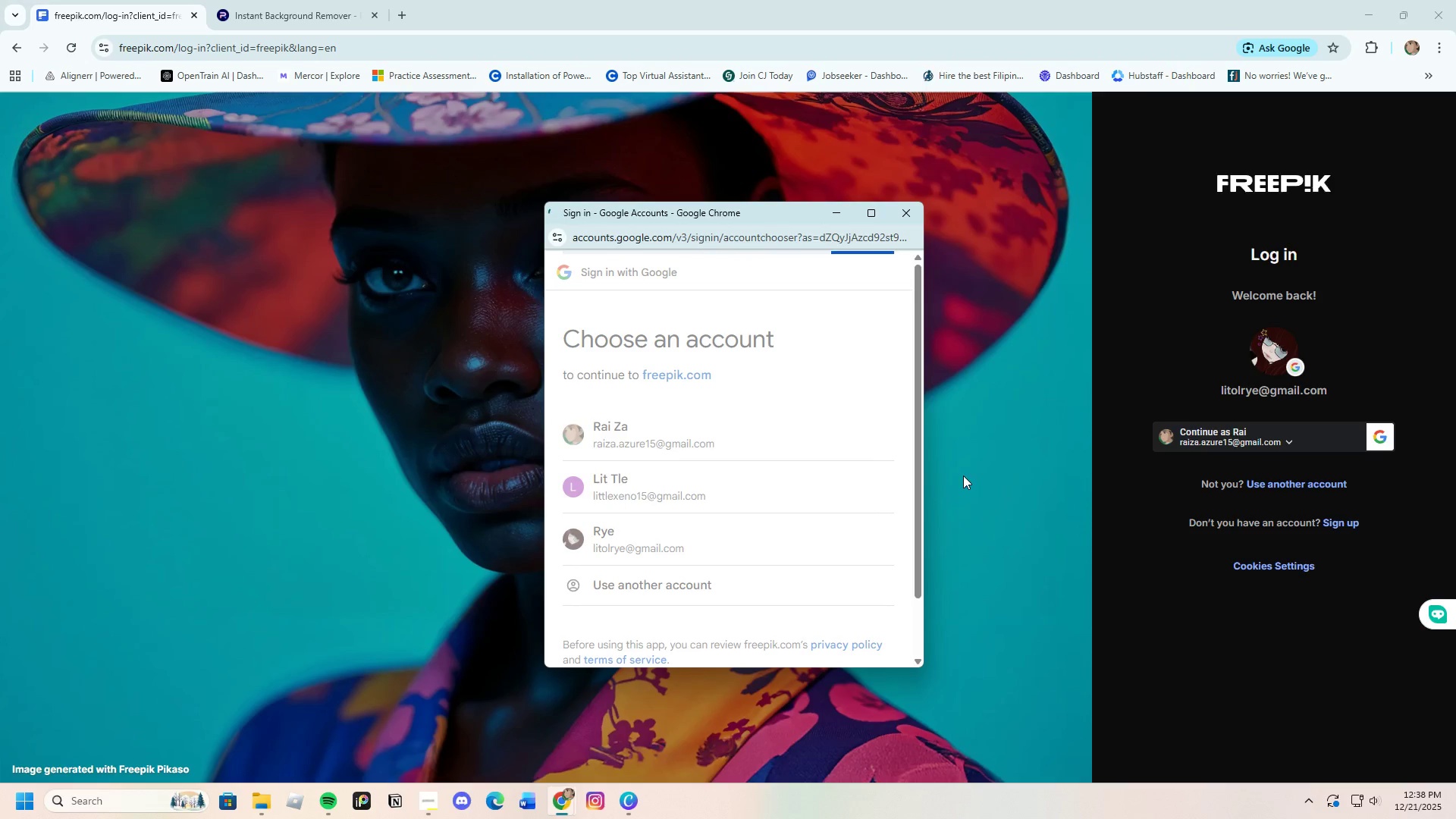 
wait(5.36)
 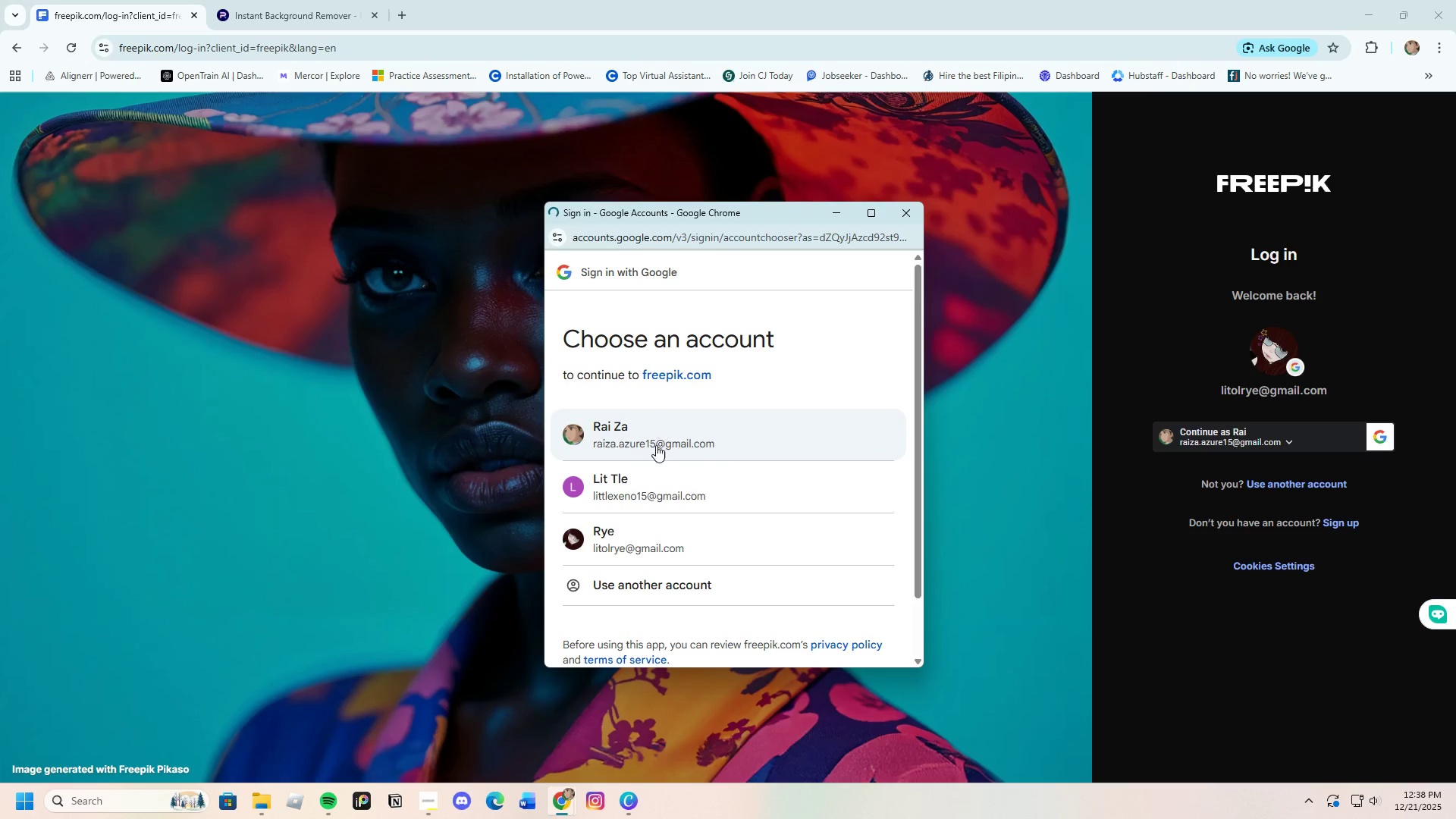 
mouse_move([967, 506])
 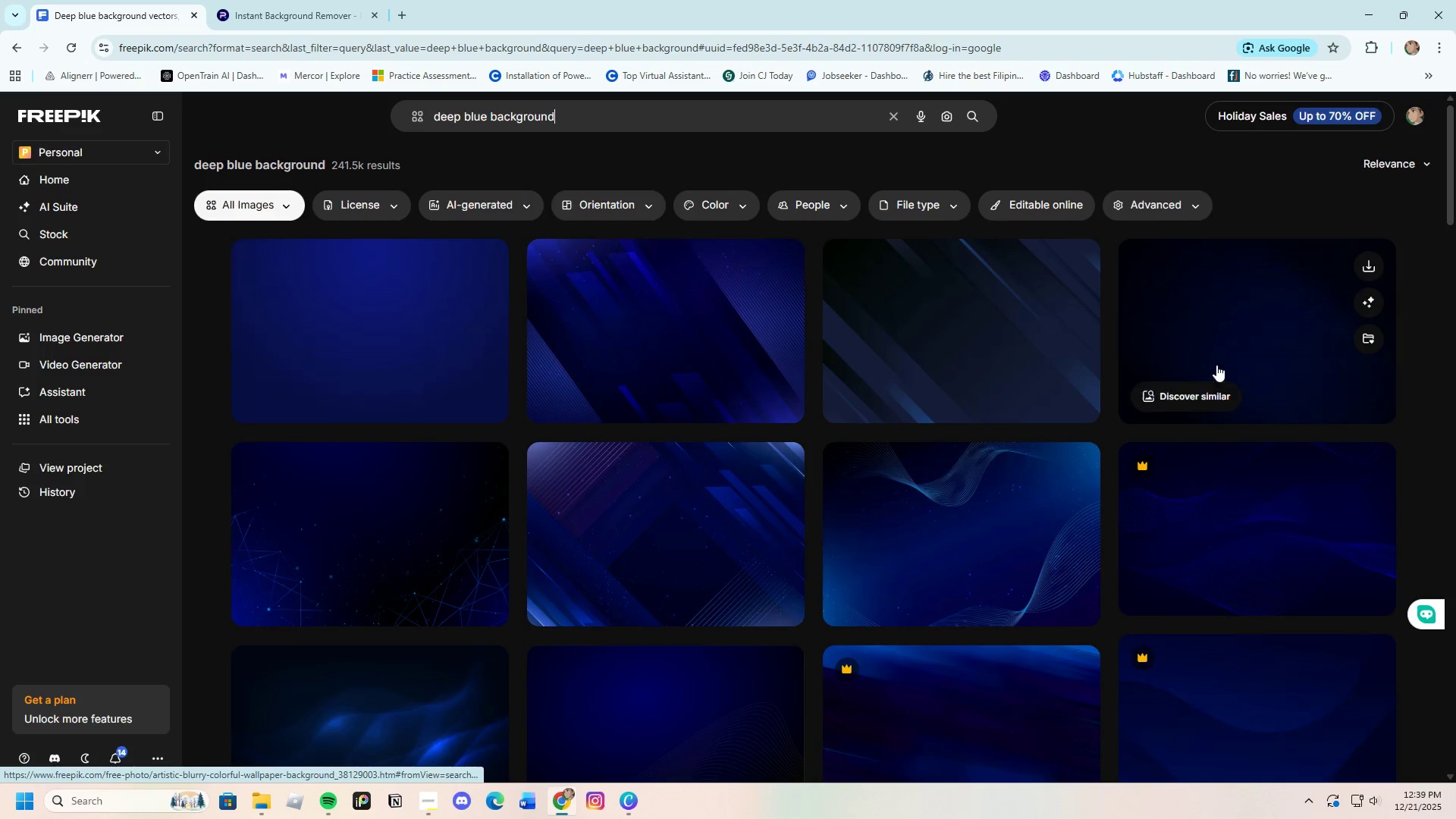 
left_click([1215, 357])
 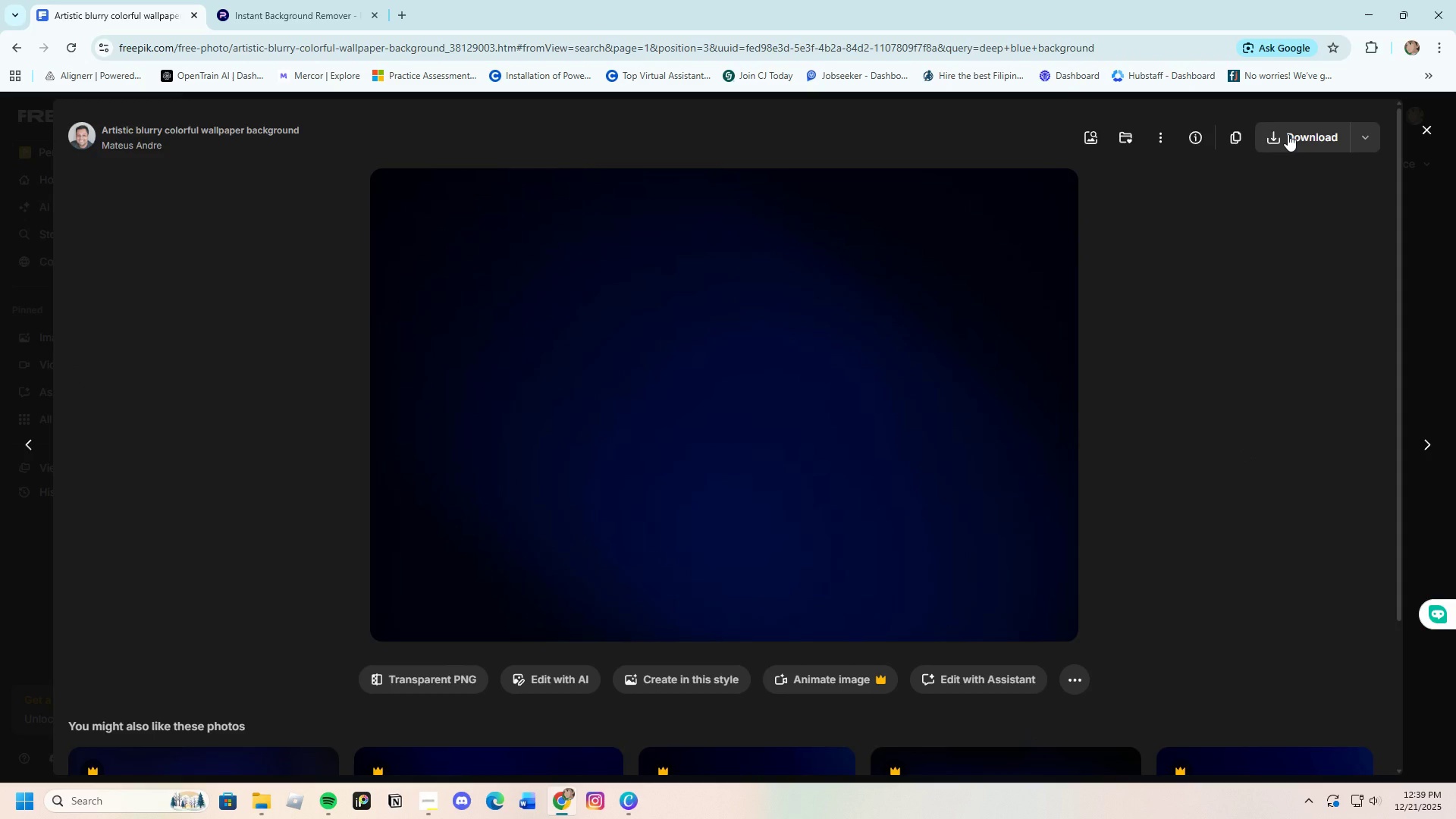 
left_click([1288, 134])
 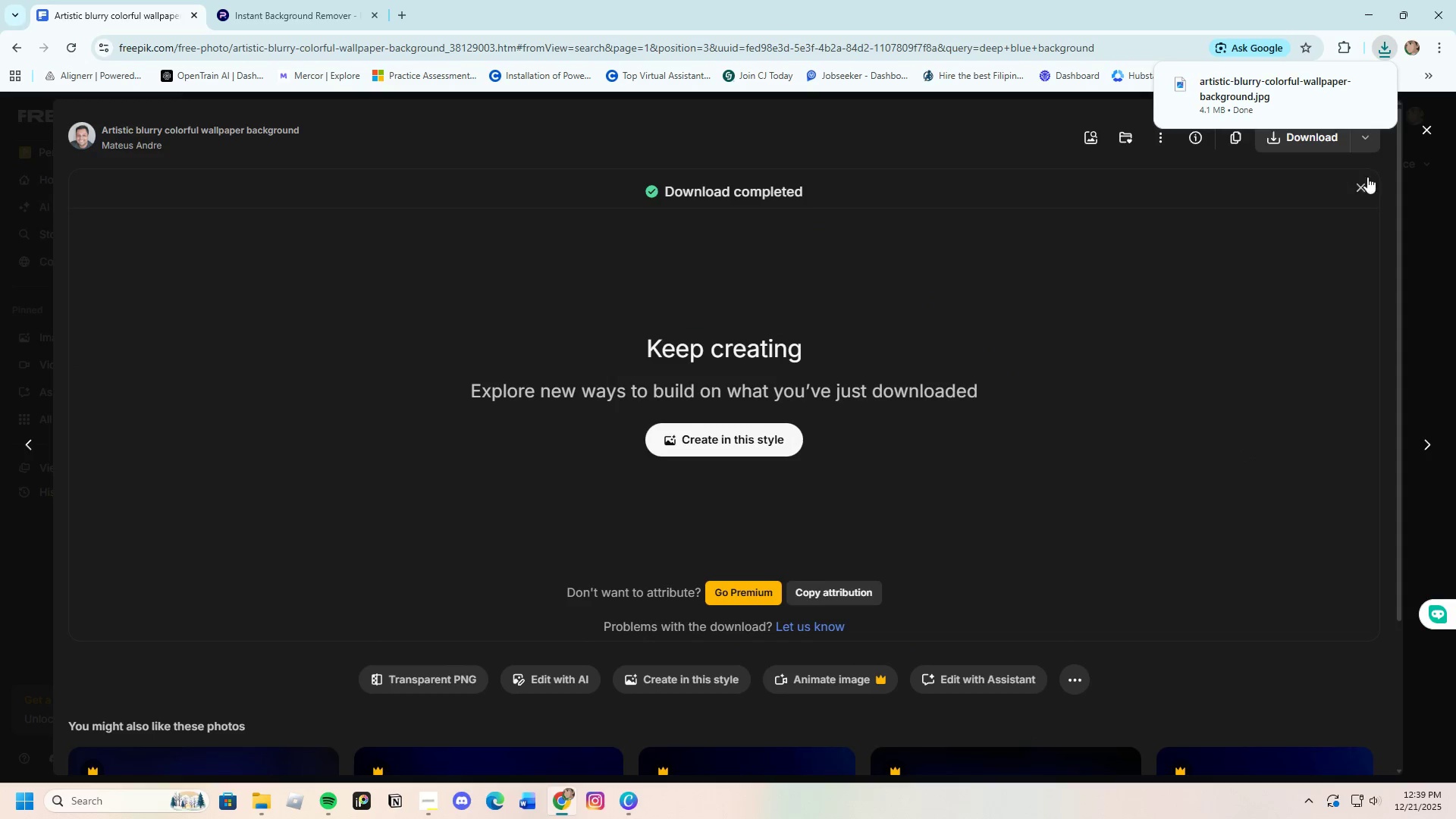 
left_click([1426, 124])
 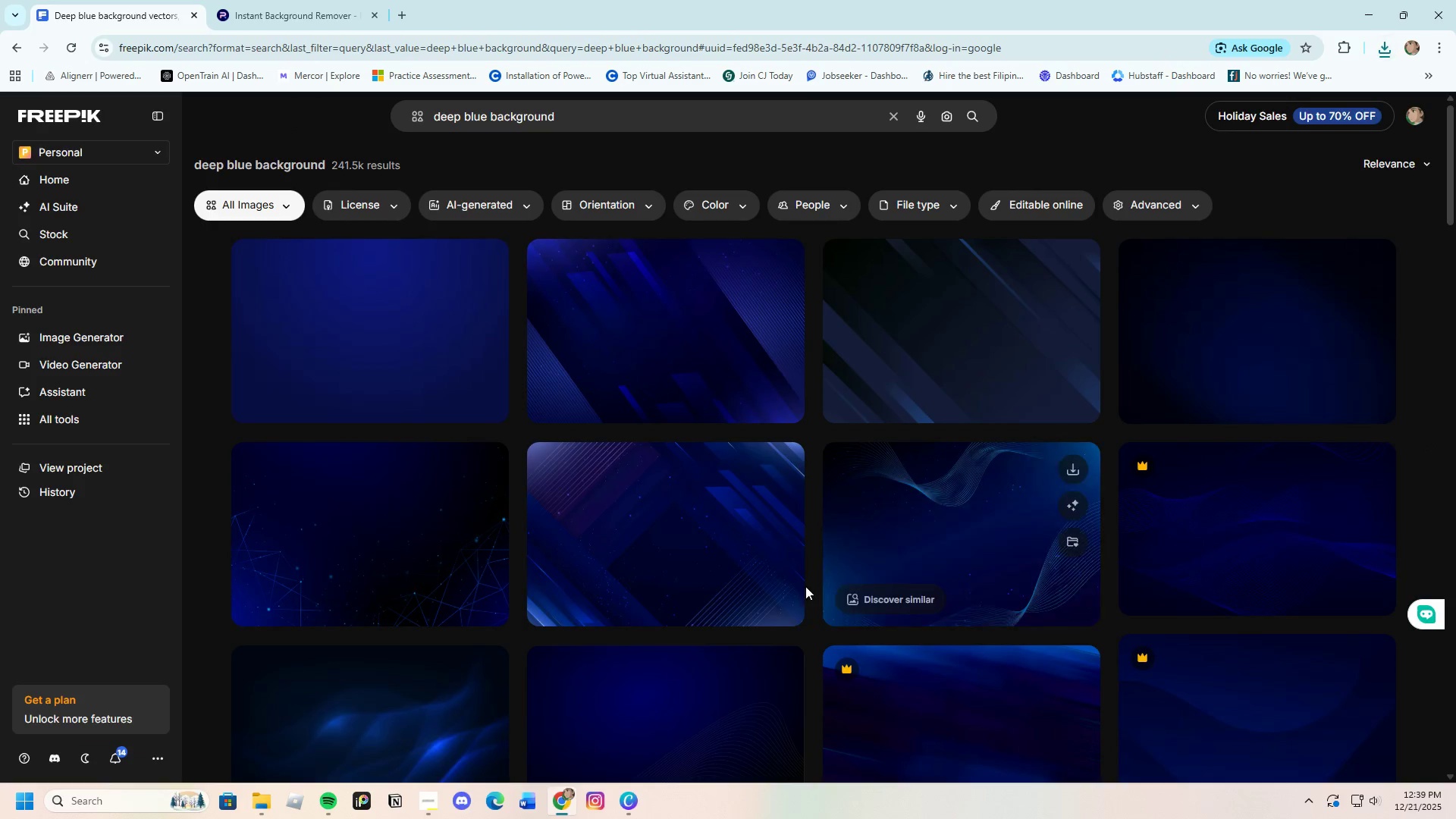 
scroll: coordinate [731, 605], scroll_direction: down, amount: 9.0
 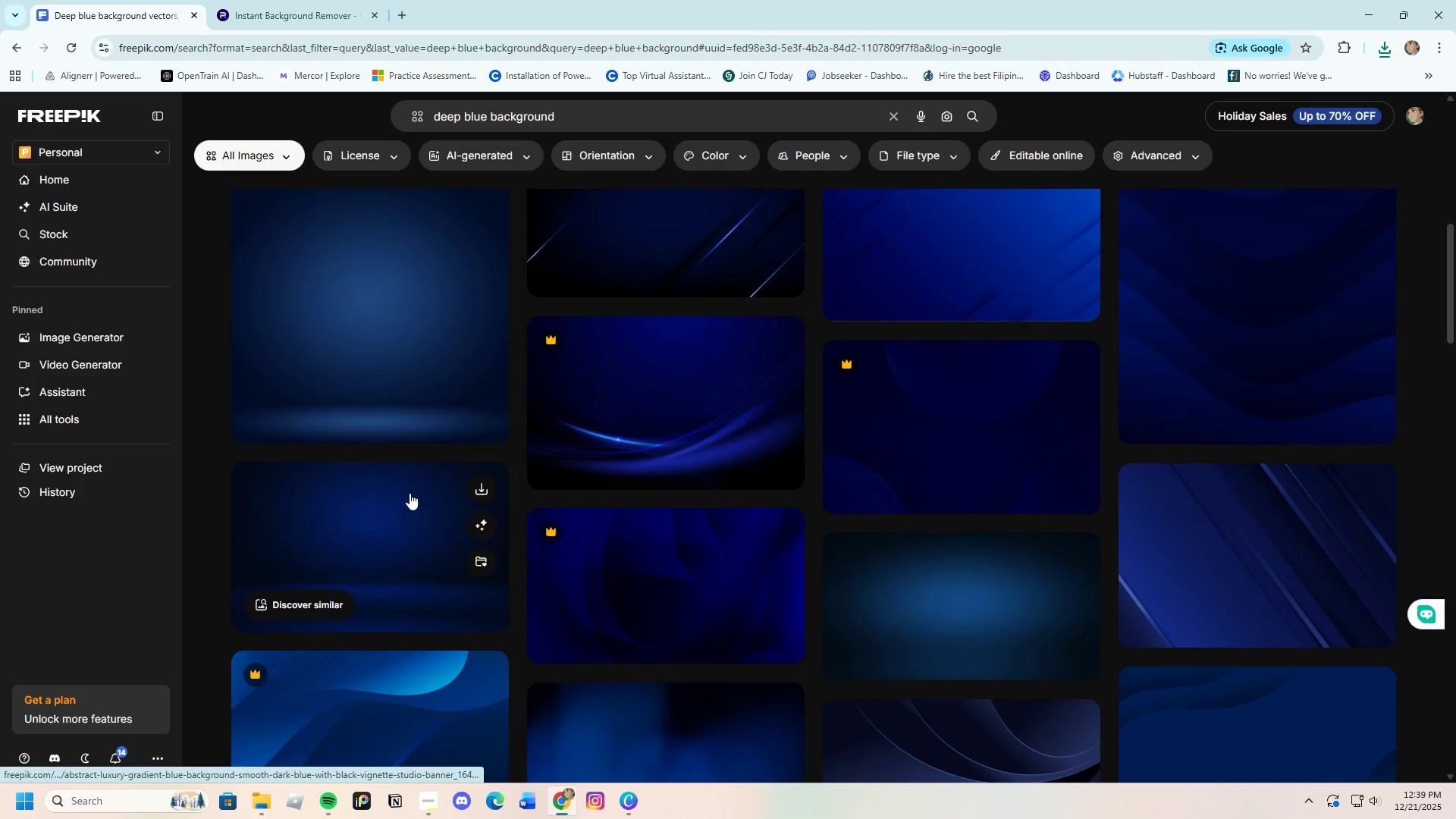 
left_click([350, 340])
 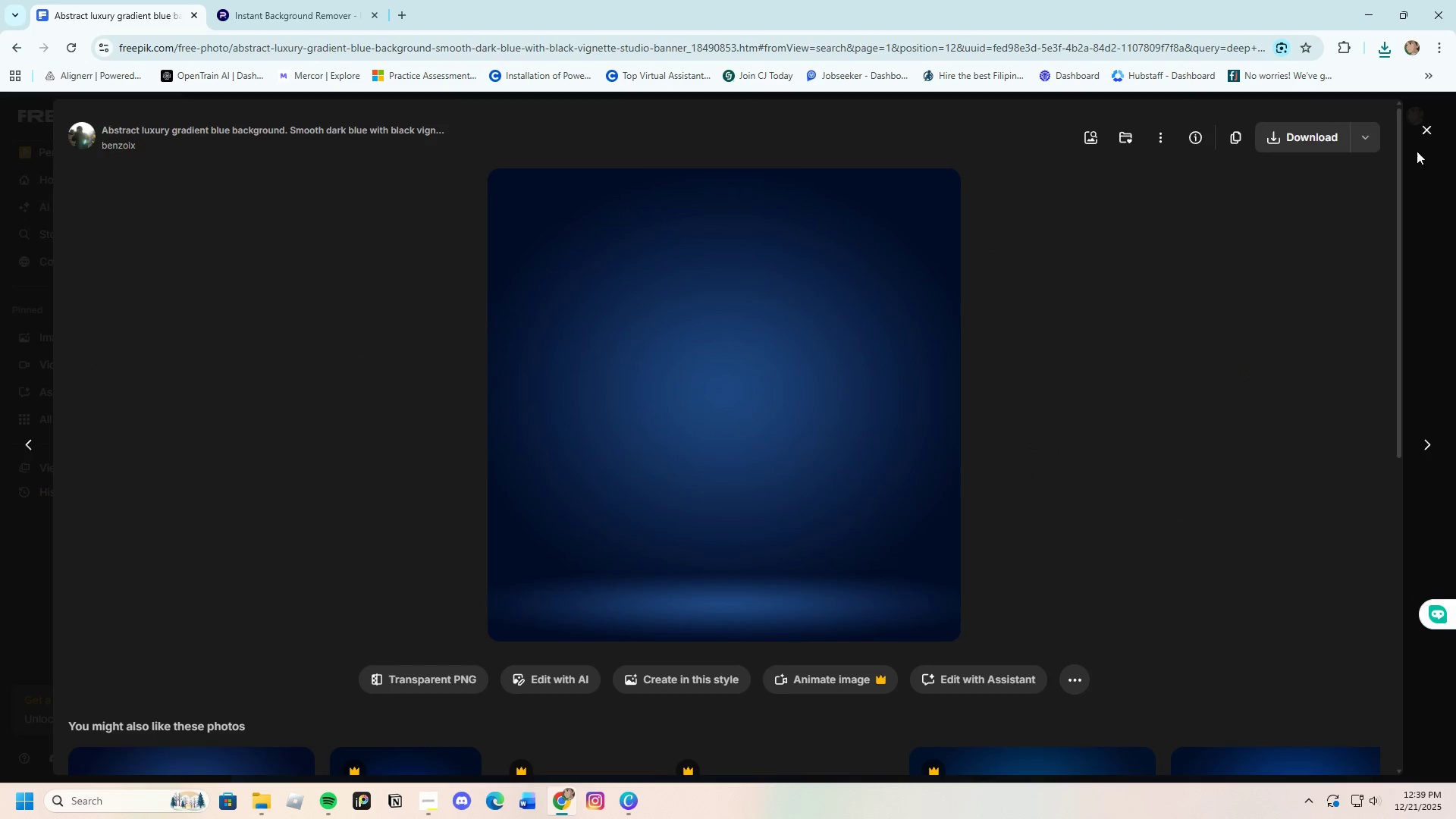 
left_click([1307, 134])
 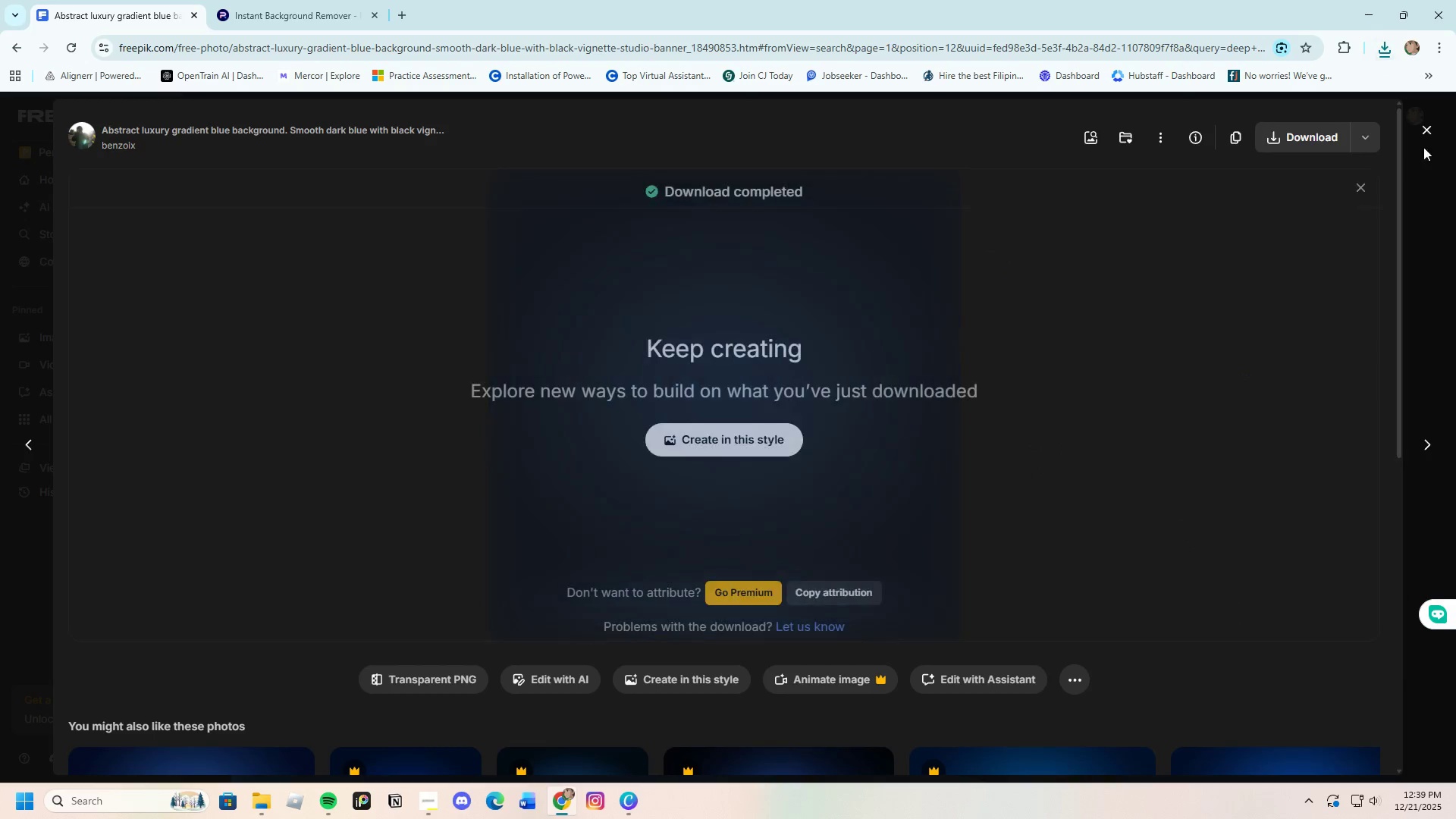 
left_click([1425, 127])
 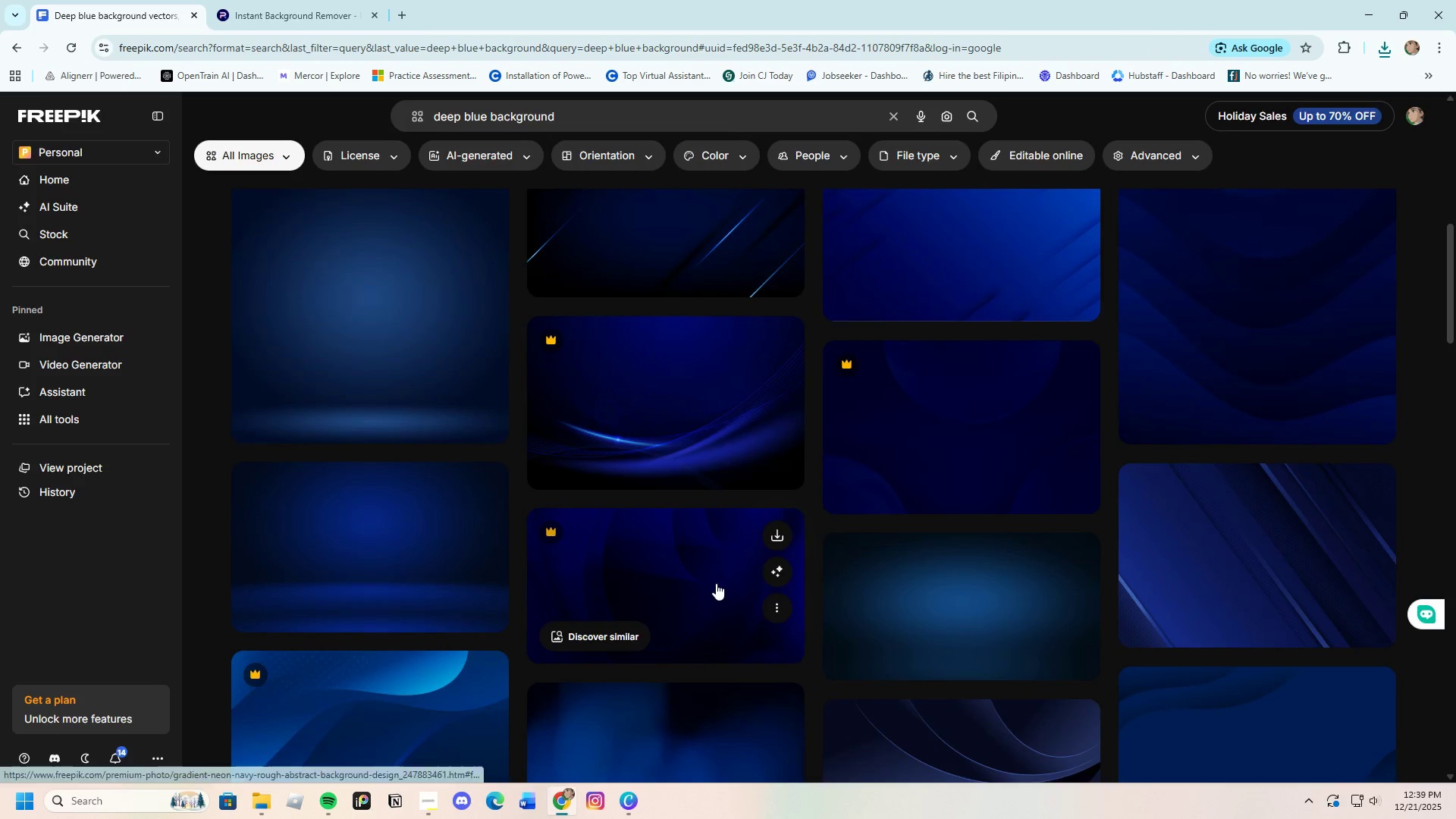 
scroll: coordinate [720, 575], scroll_direction: down, amount: 10.0
 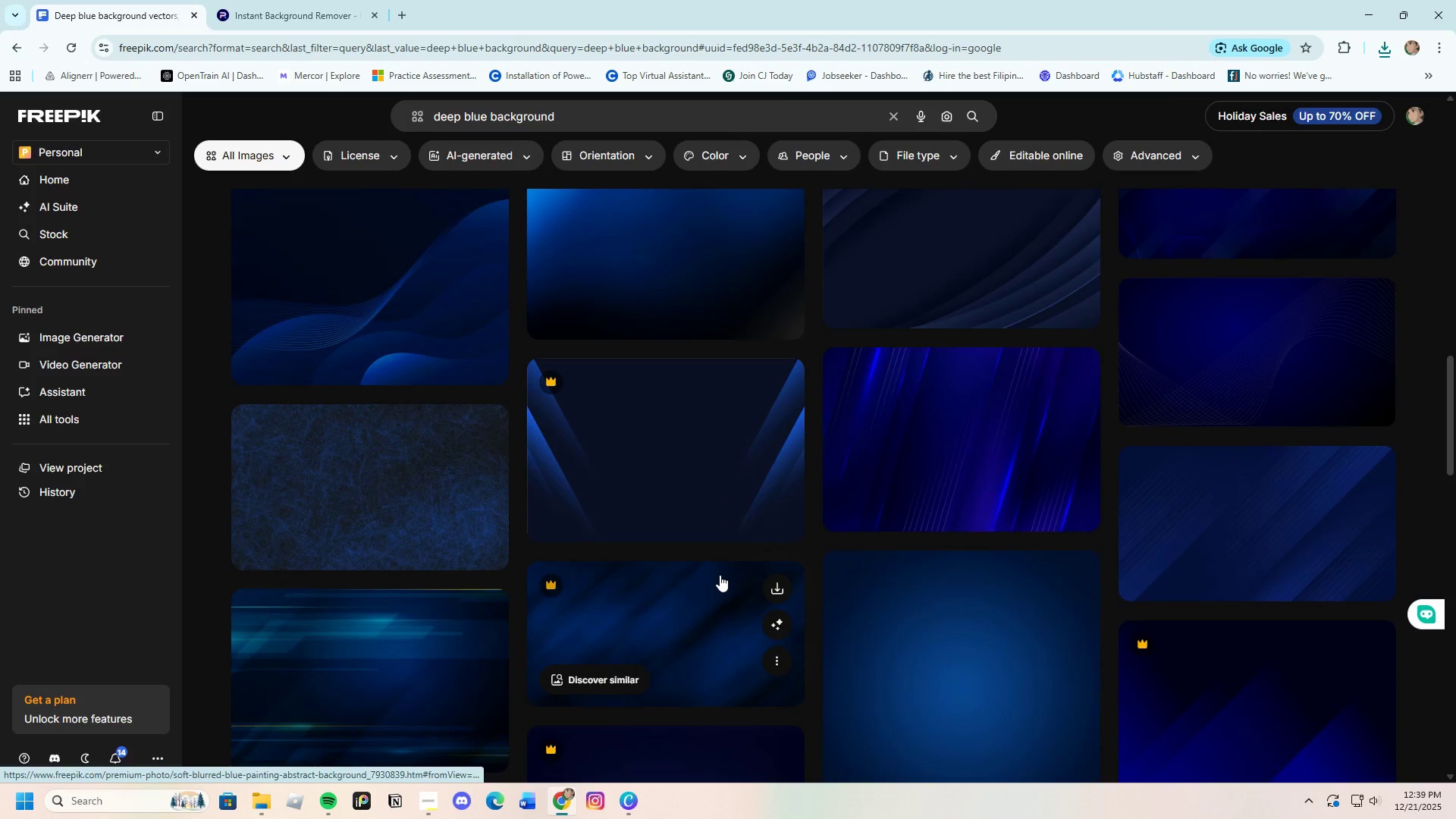 
scroll: coordinate [720, 575], scroll_direction: up, amount: 3.0
 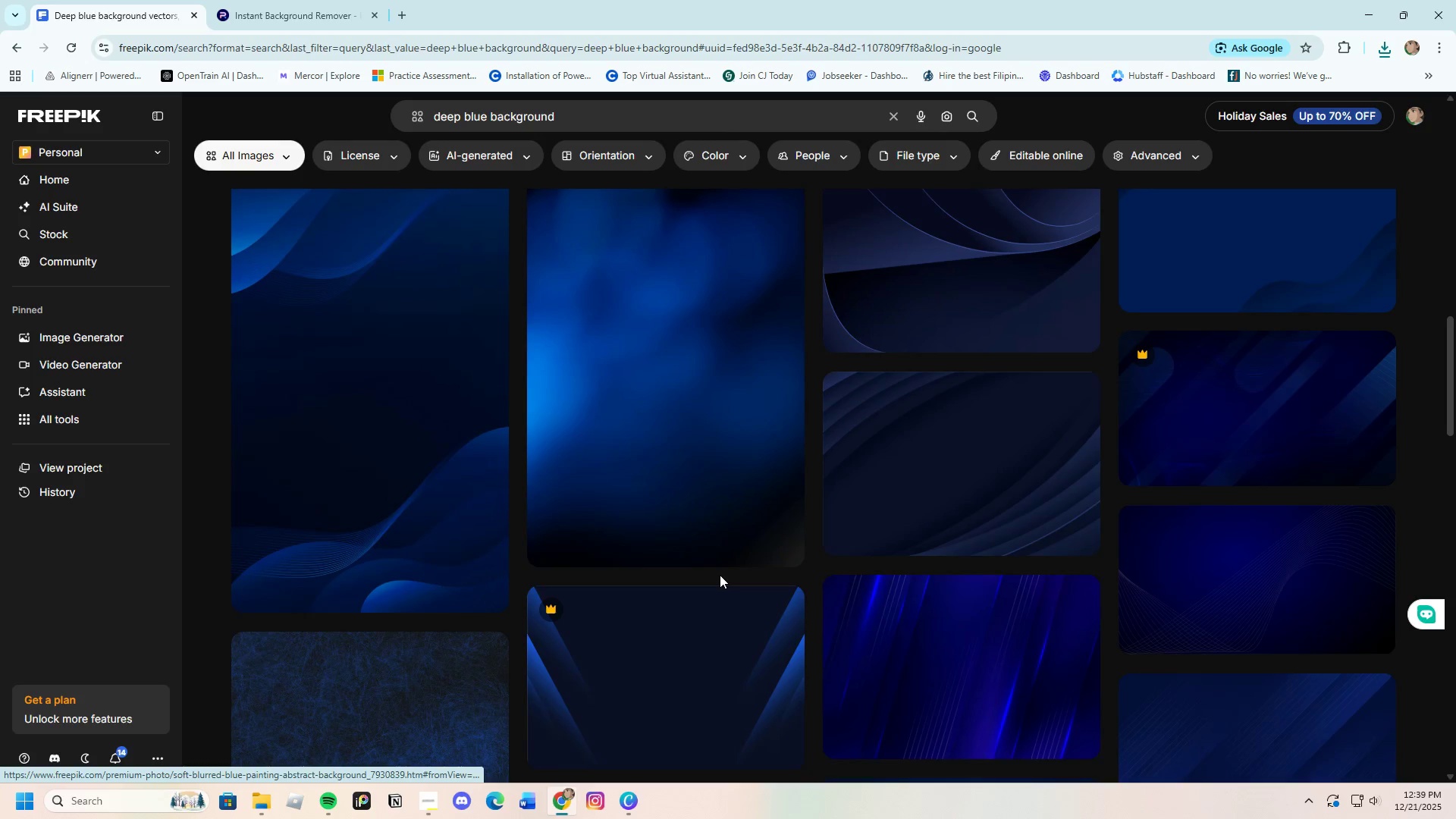 
scroll: coordinate [723, 542], scroll_direction: down, amount: 34.0
 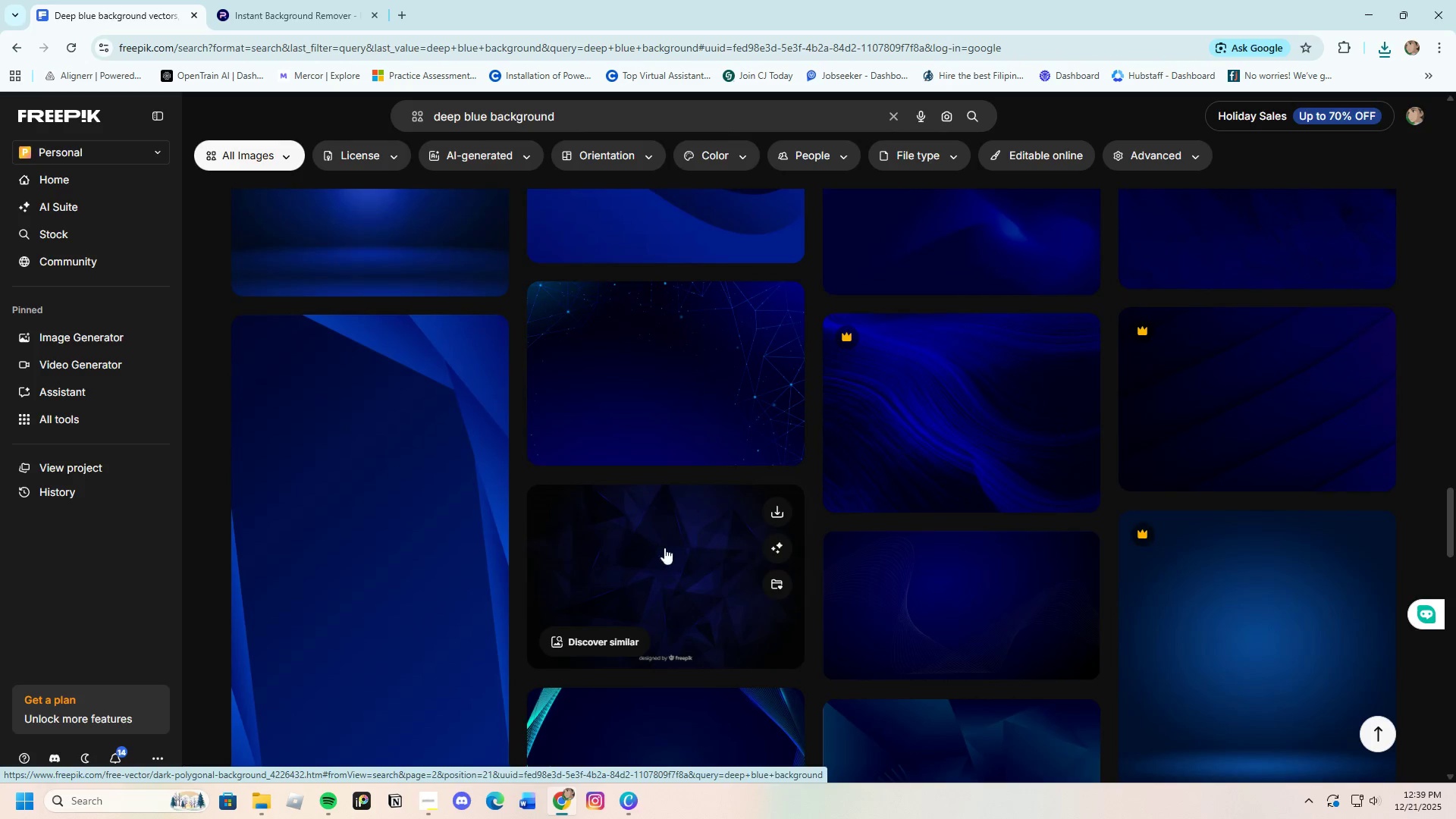 
scroll: coordinate [644, 548], scroll_direction: up, amount: 3.0
 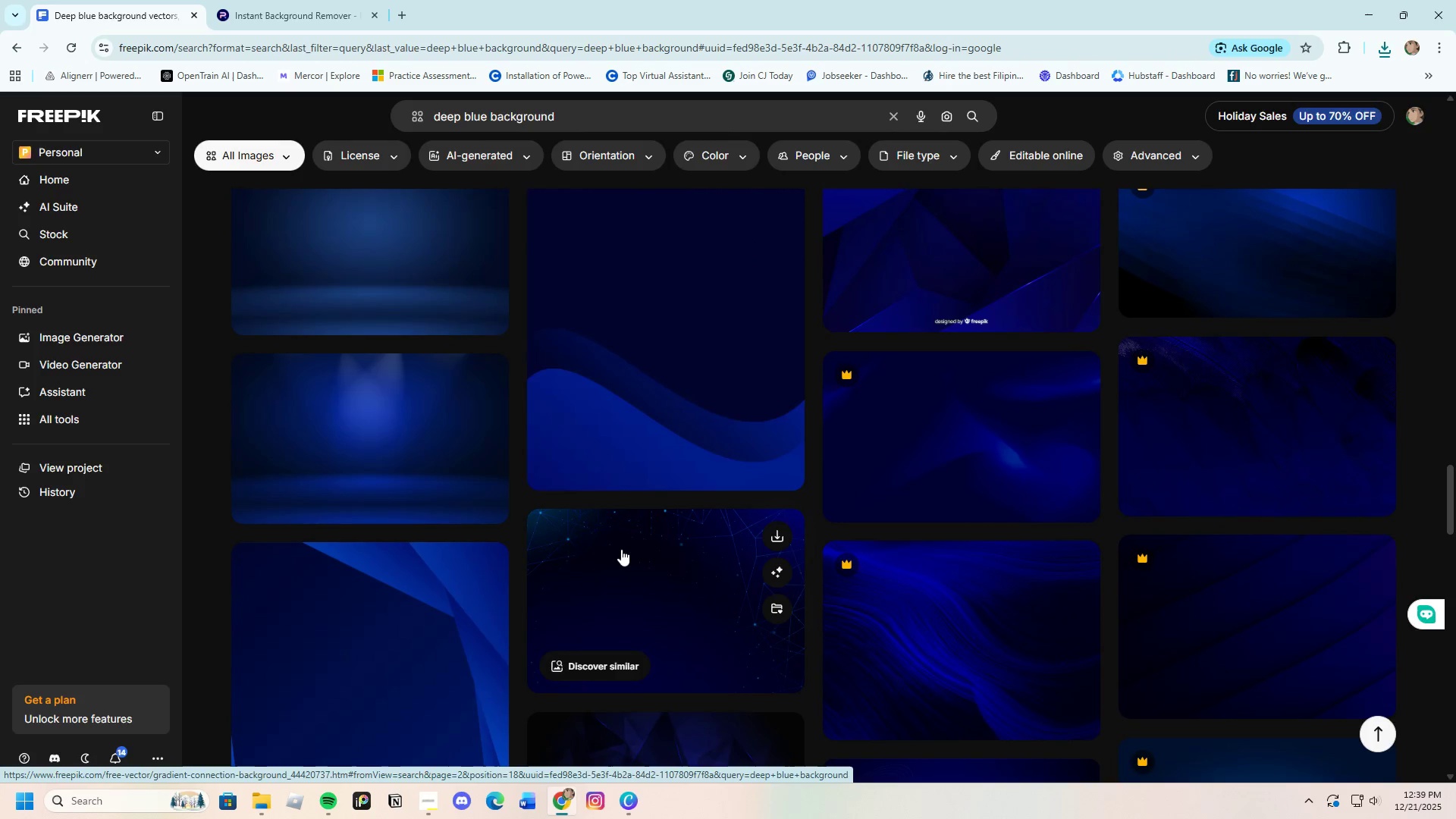 
left_click([424, 475])
 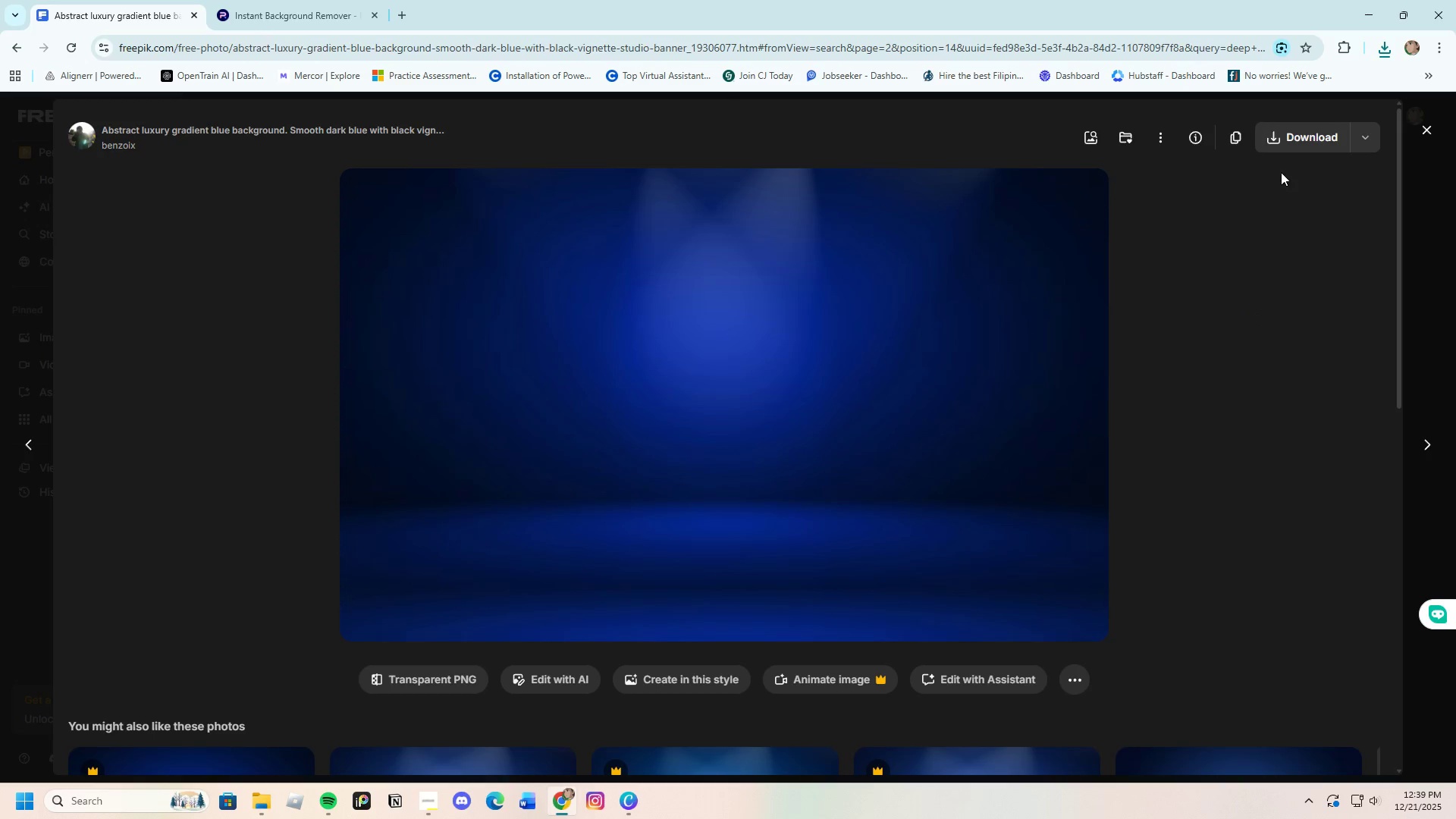 
left_click([1280, 142])
 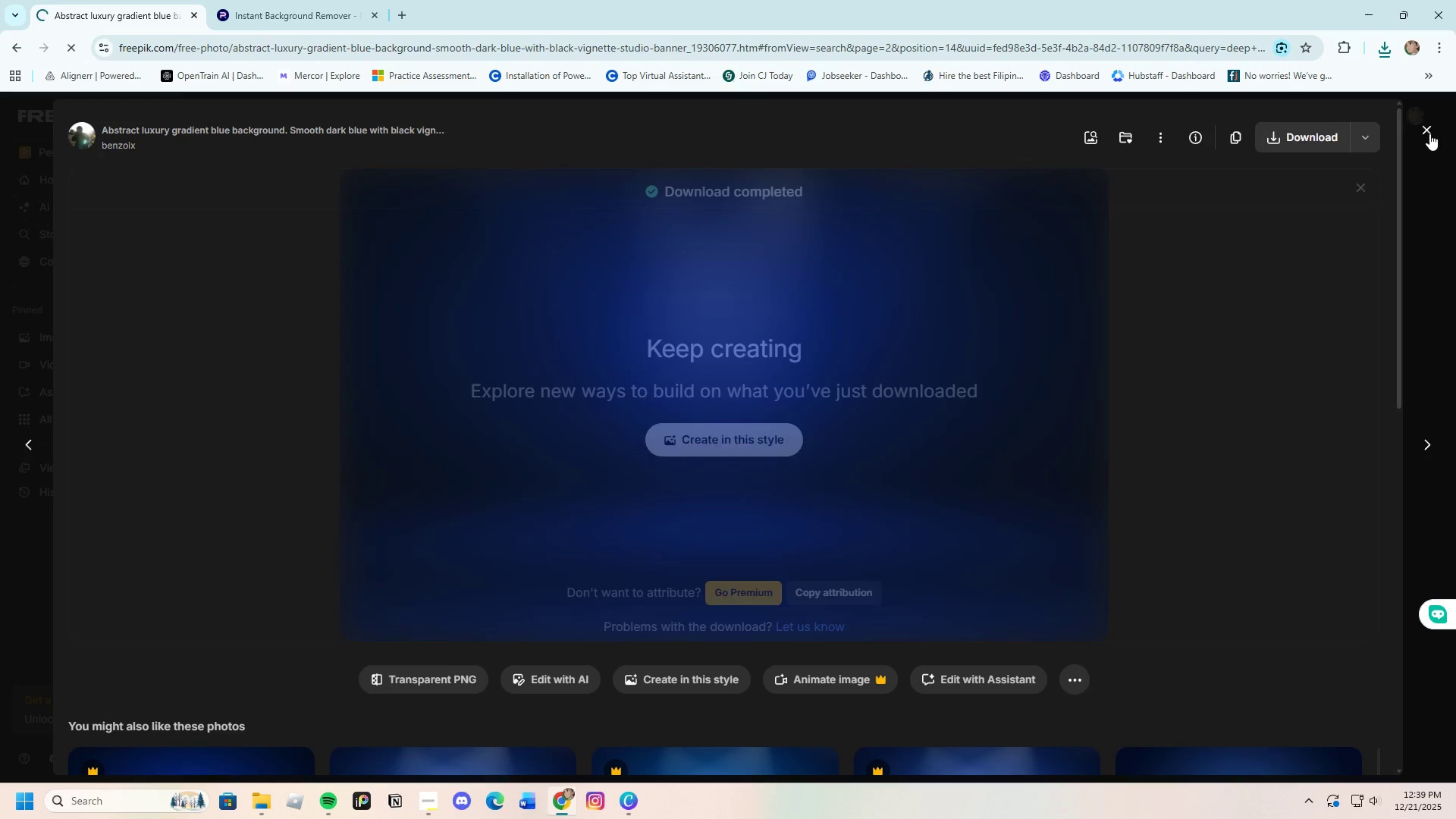 
left_click([1426, 133])
 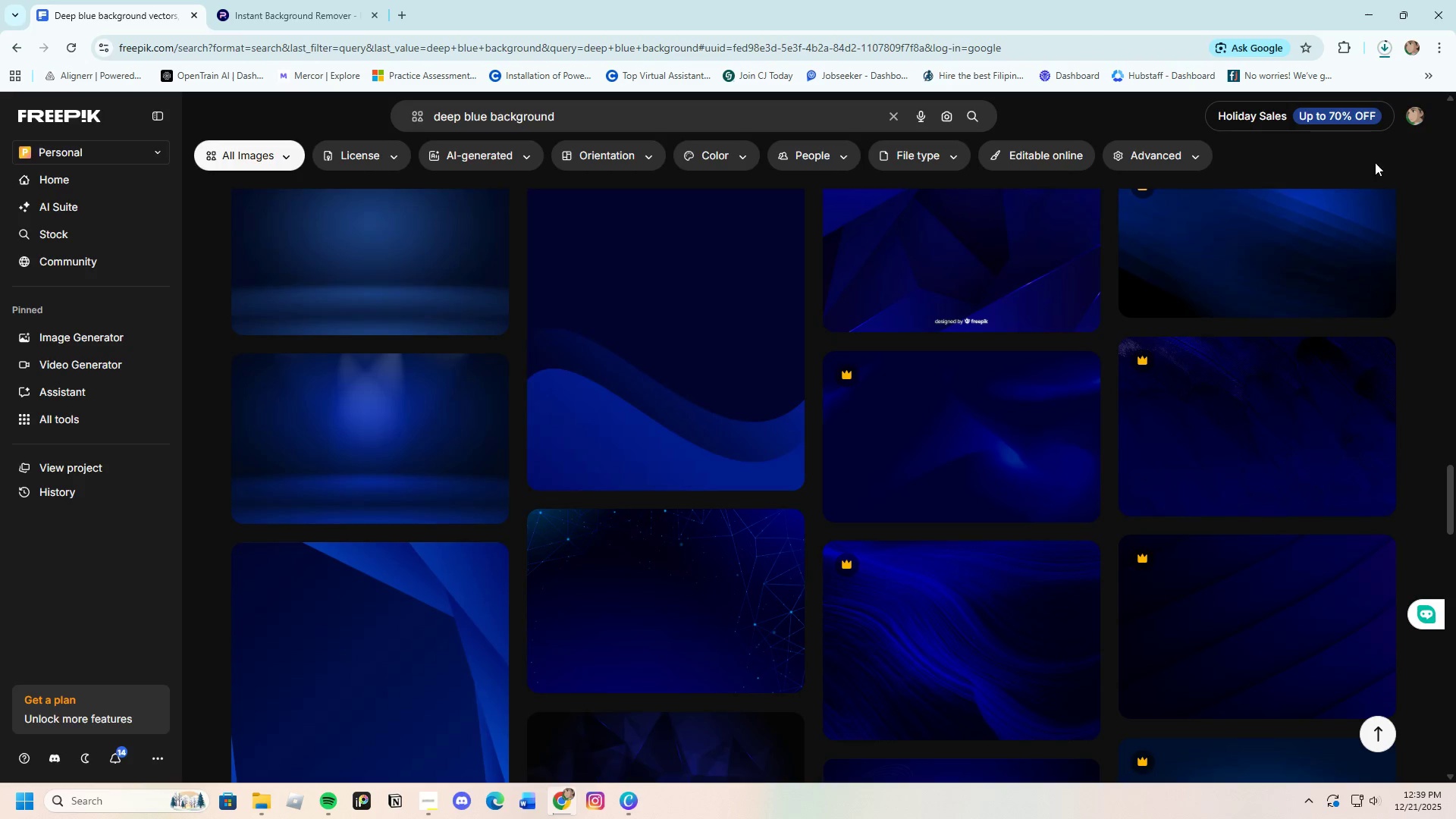 
scroll: coordinate [859, 696], scroll_direction: down, amount: 21.0
 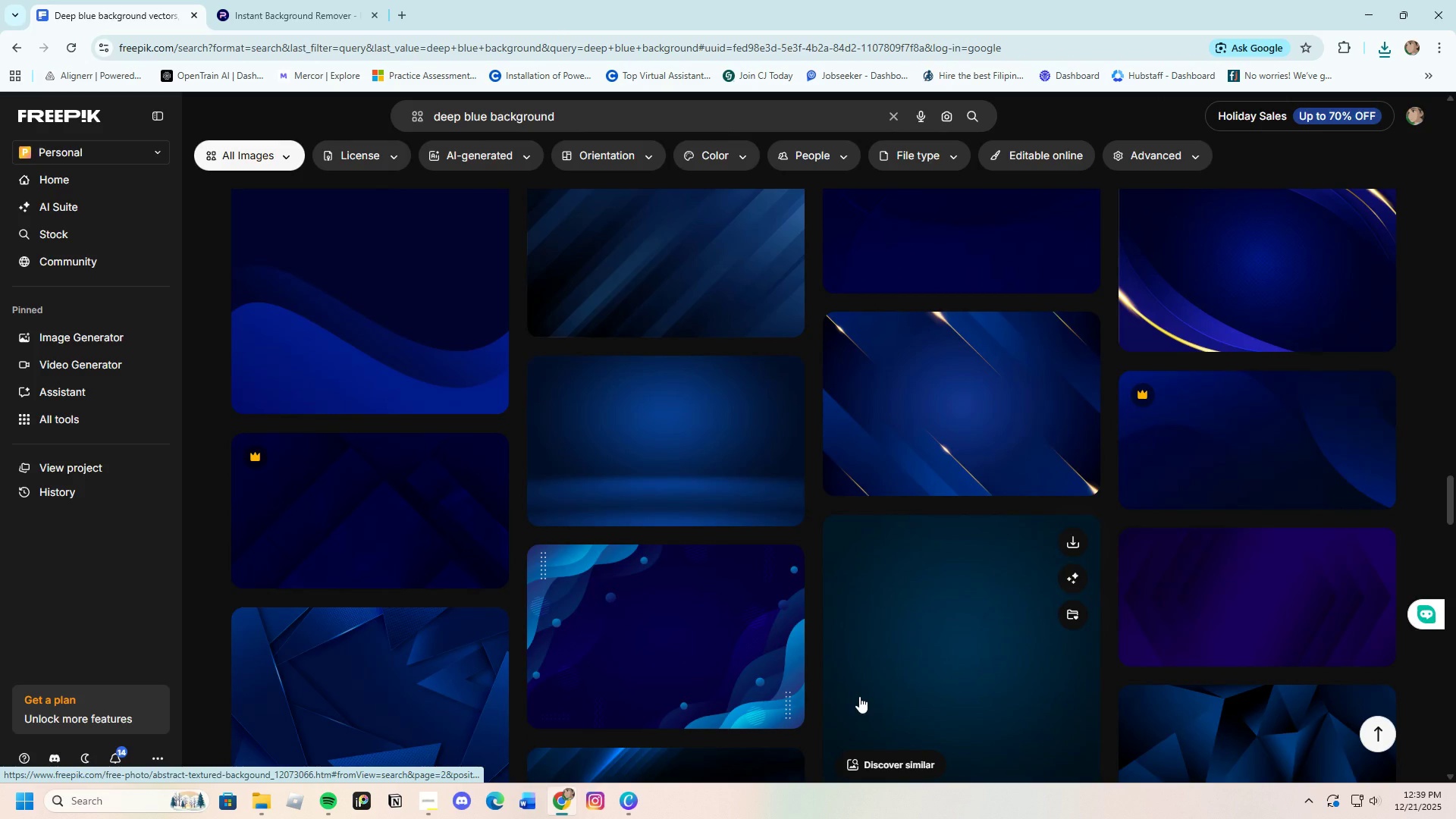 
scroll: coordinate [760, 523], scroll_direction: down, amount: 22.0
 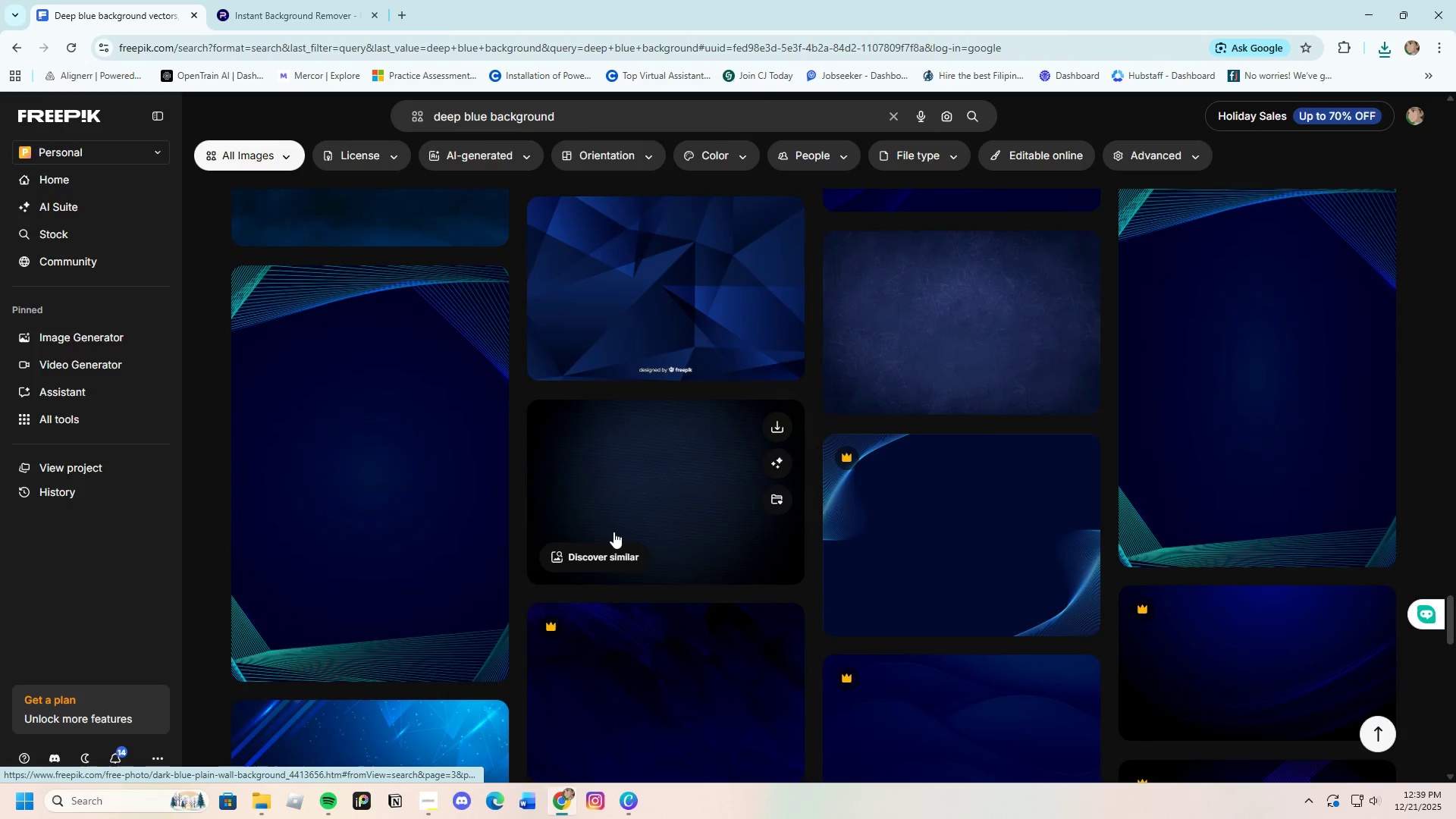 
scroll: coordinate [608, 541], scroll_direction: down, amount: 13.0
 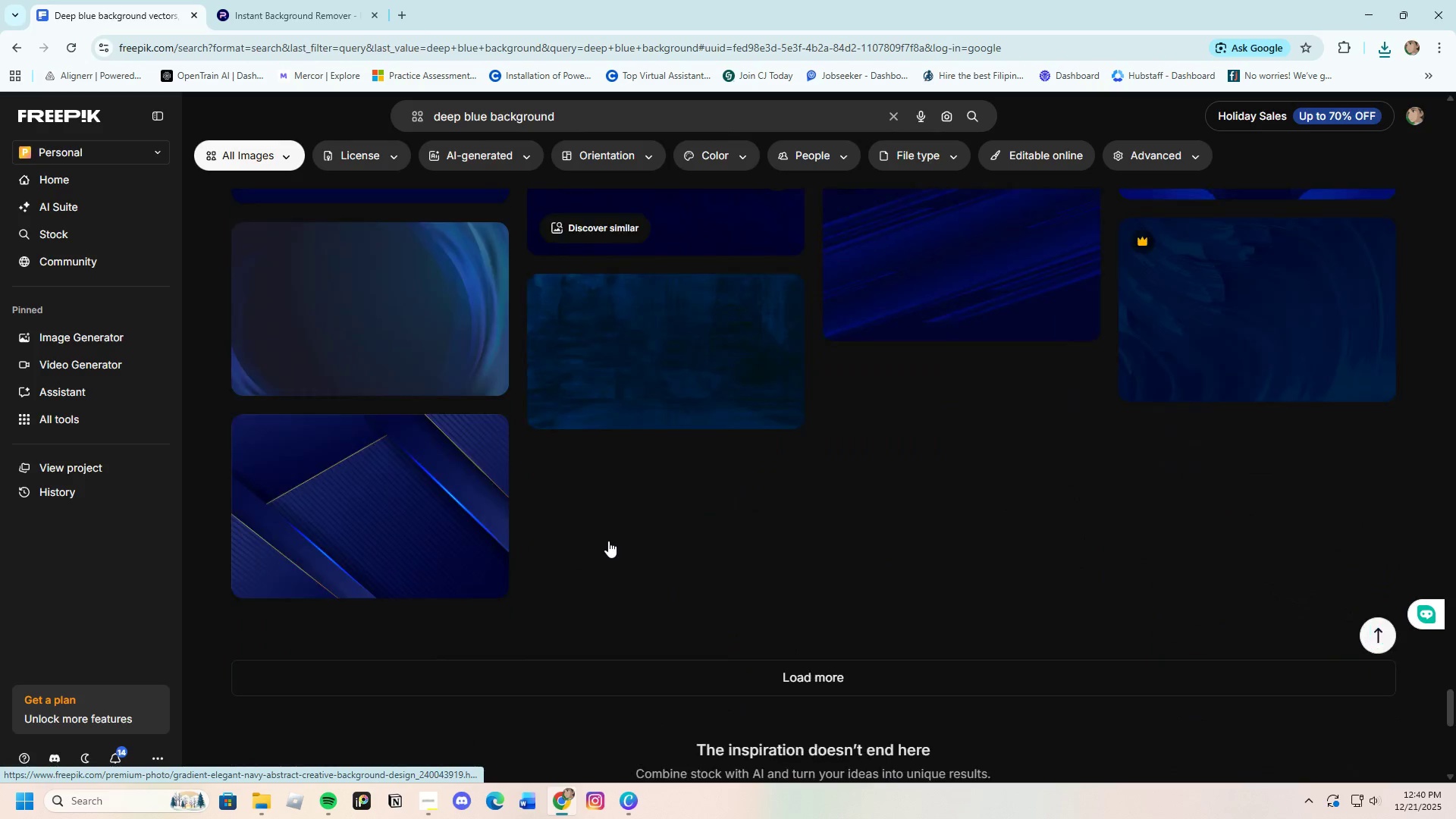 
scroll: coordinate [605, 529], scroll_direction: up, amount: 2.0
 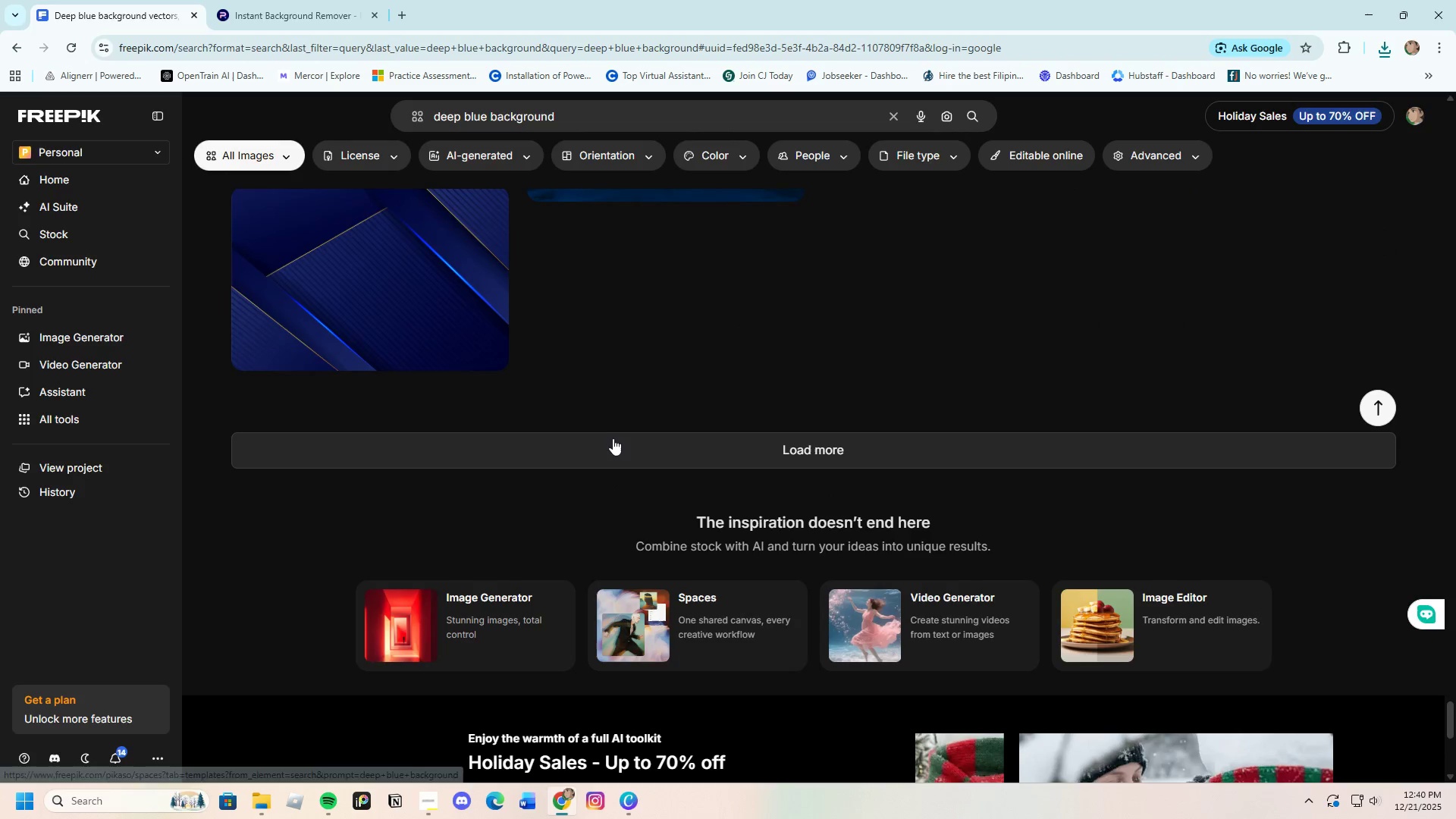 
left_click([611, 442])
 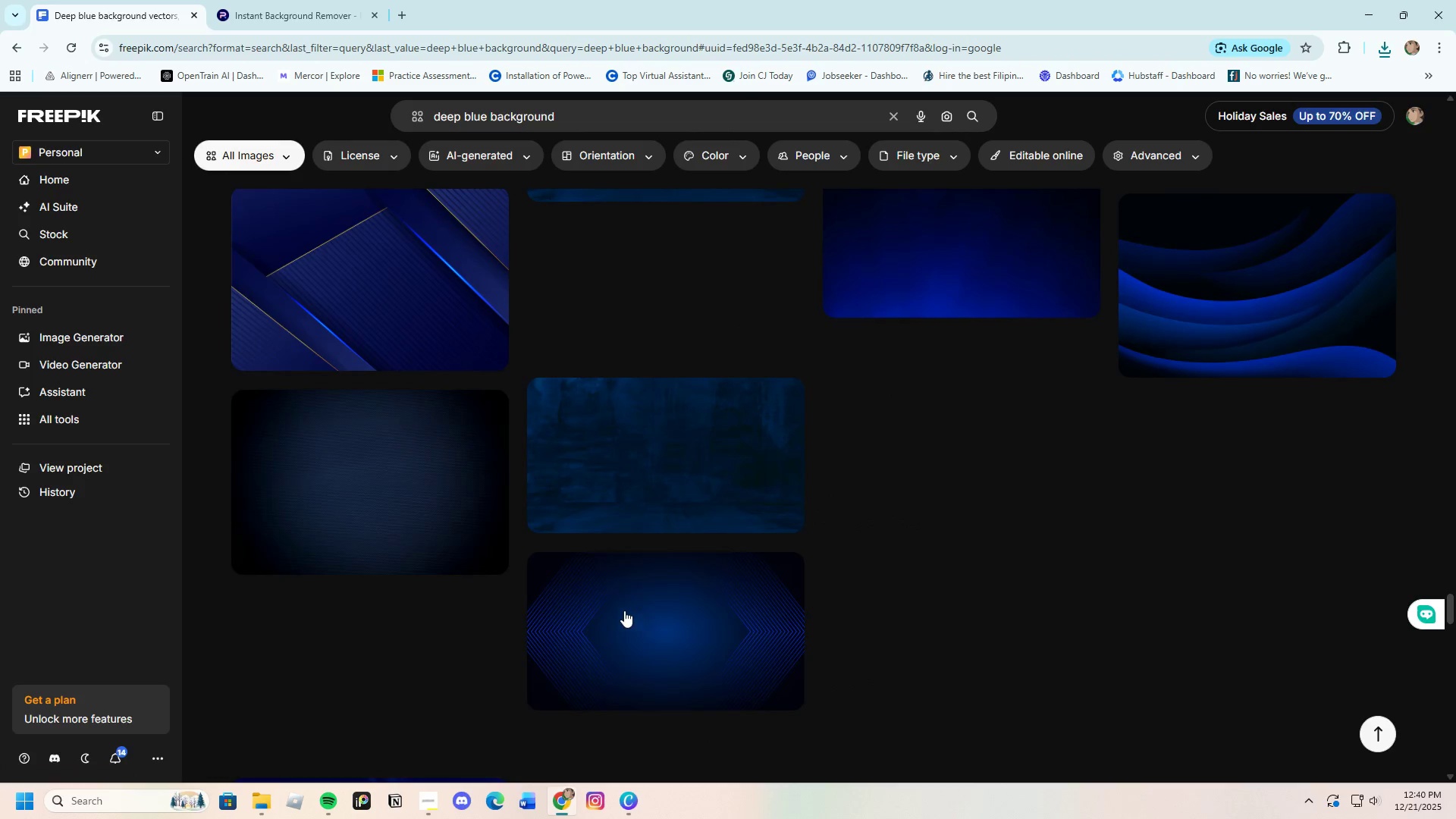 
scroll: coordinate [614, 607], scroll_direction: down, amount: 6.0
 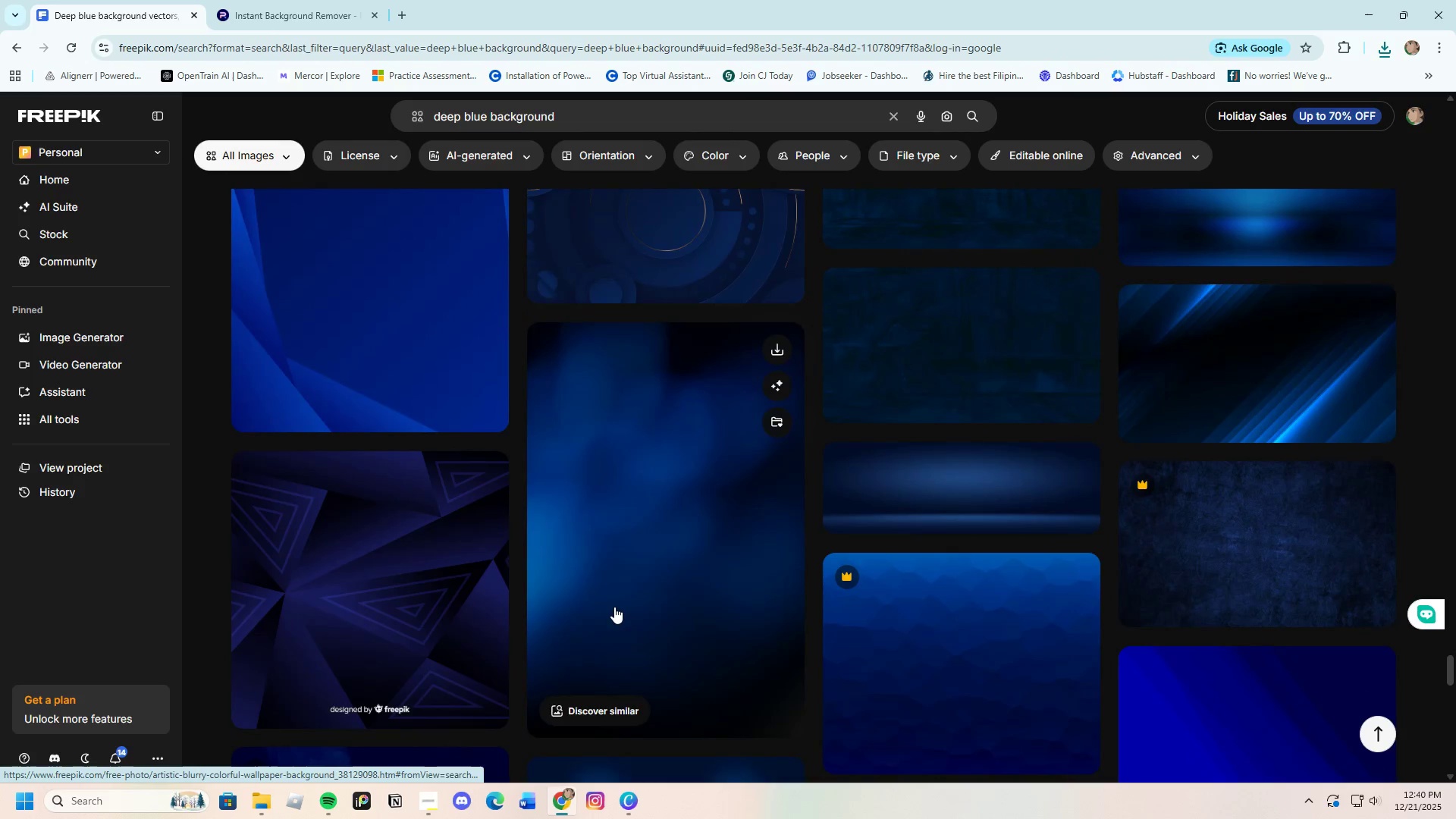 
scroll: coordinate [614, 607], scroll_direction: up, amount: 2.0
 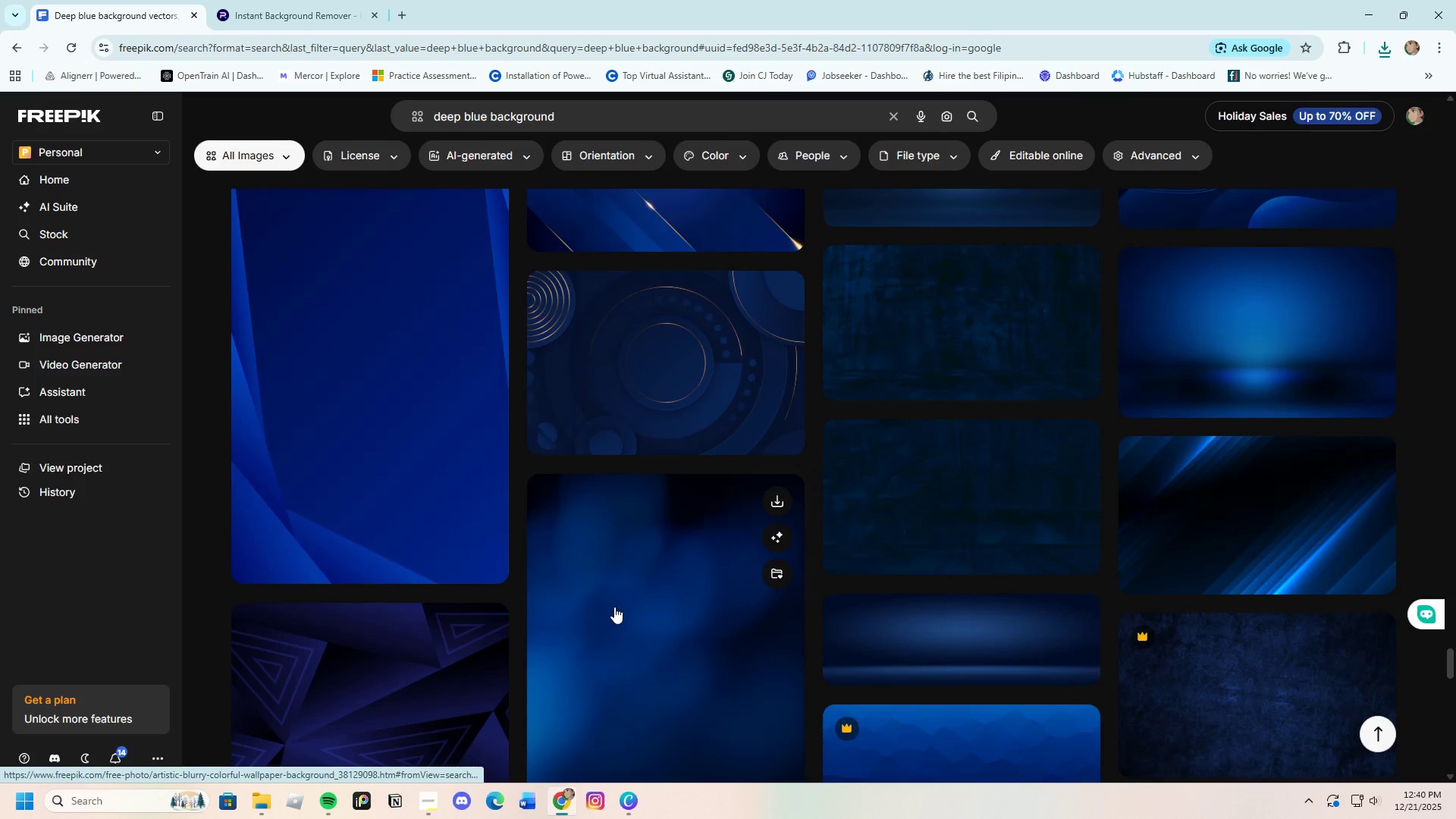 
scroll: coordinate [614, 607], scroll_direction: down, amount: 8.0
 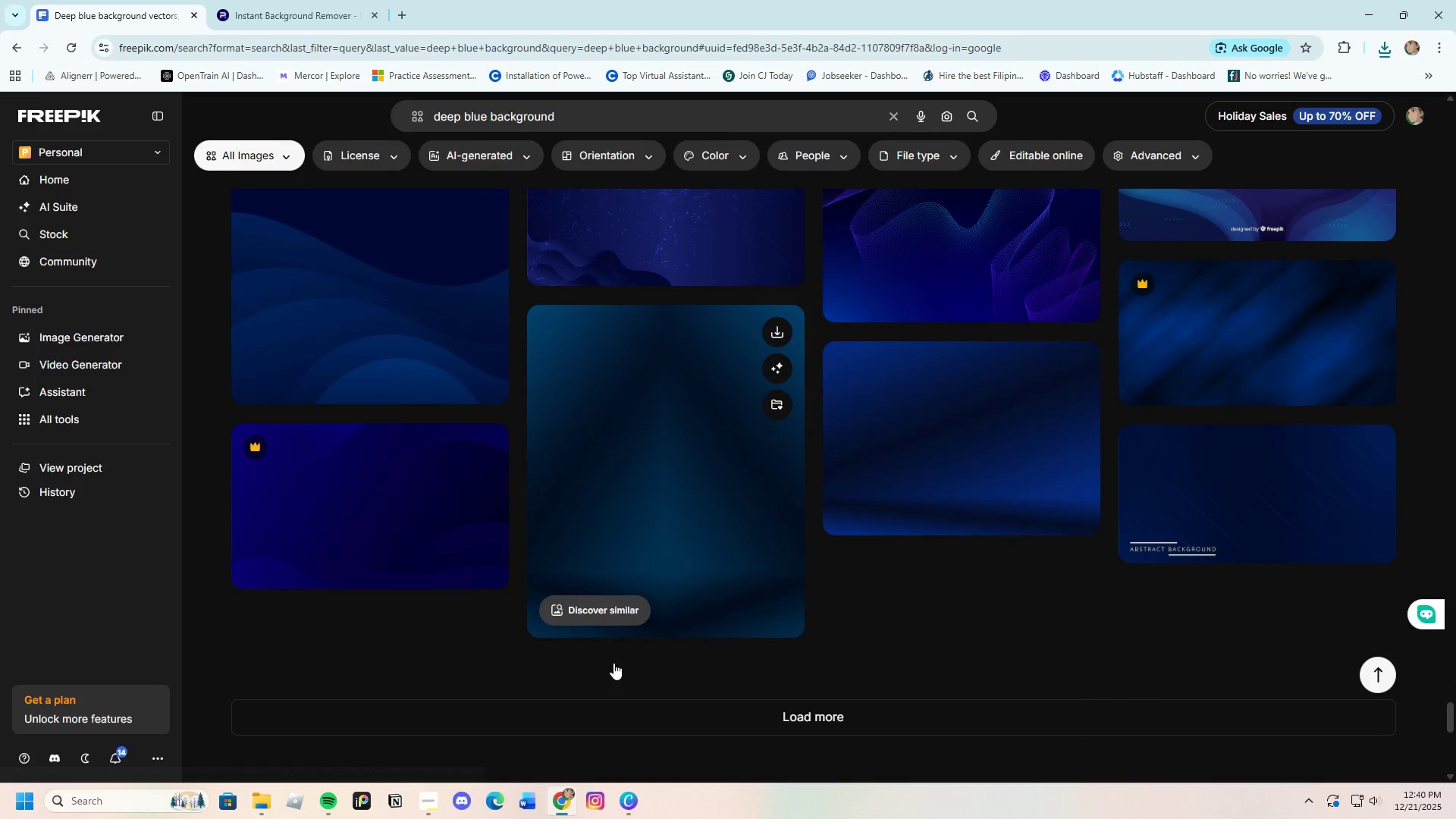 
left_click([613, 723])
 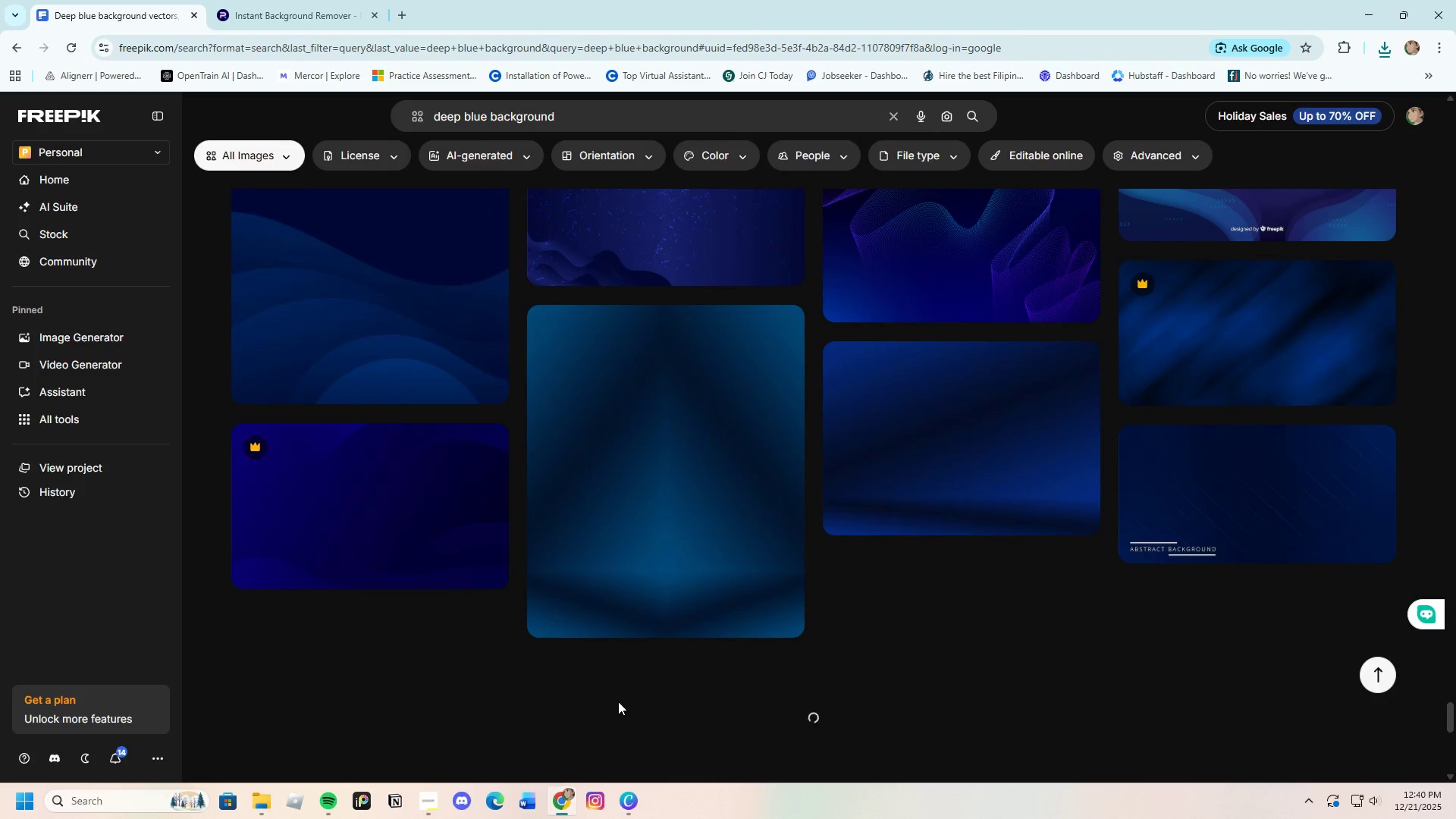 
scroll: coordinate [621, 661], scroll_direction: down, amount: 16.0
 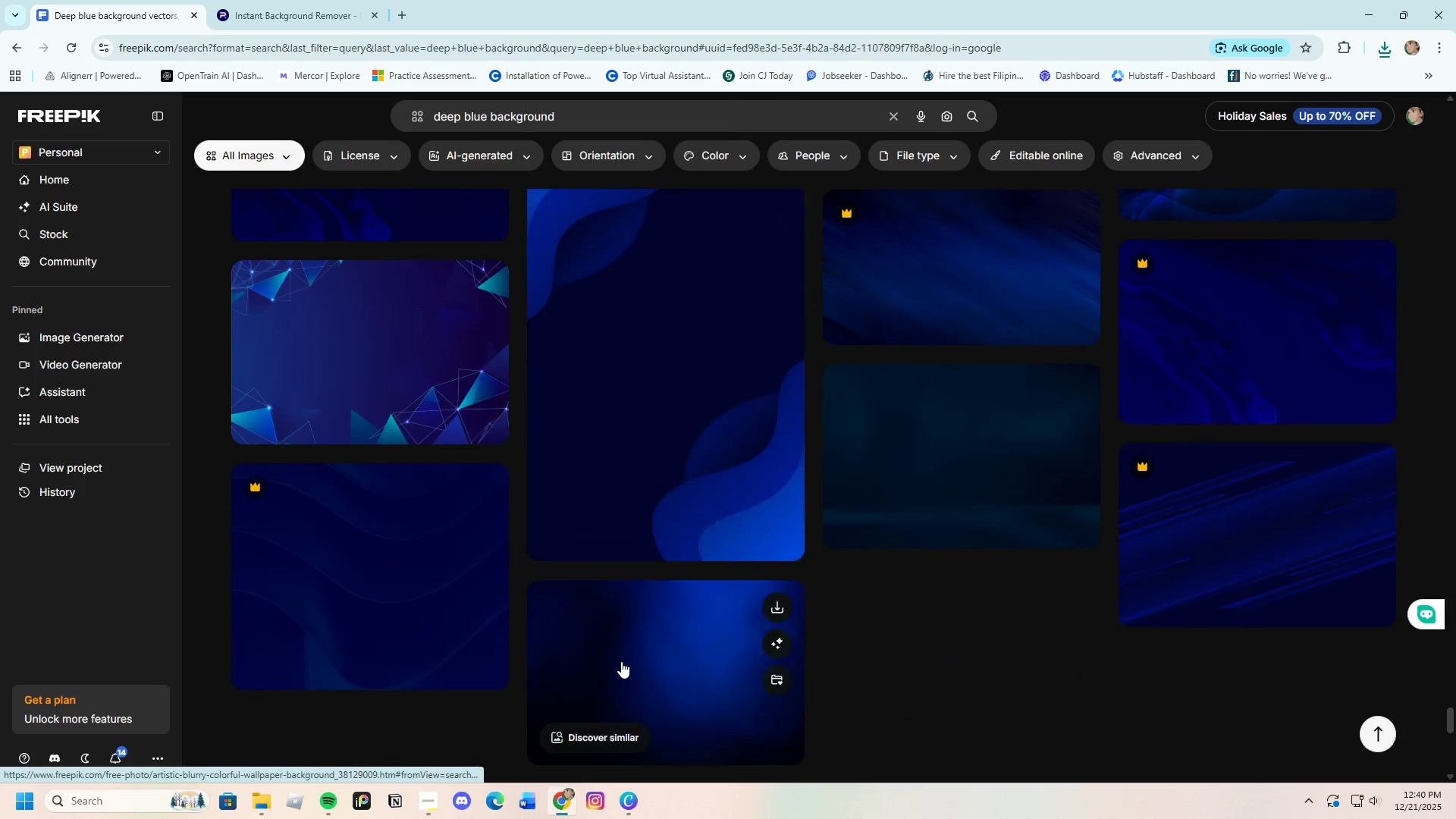 
scroll: coordinate [621, 661], scroll_direction: up, amount: 7.0
 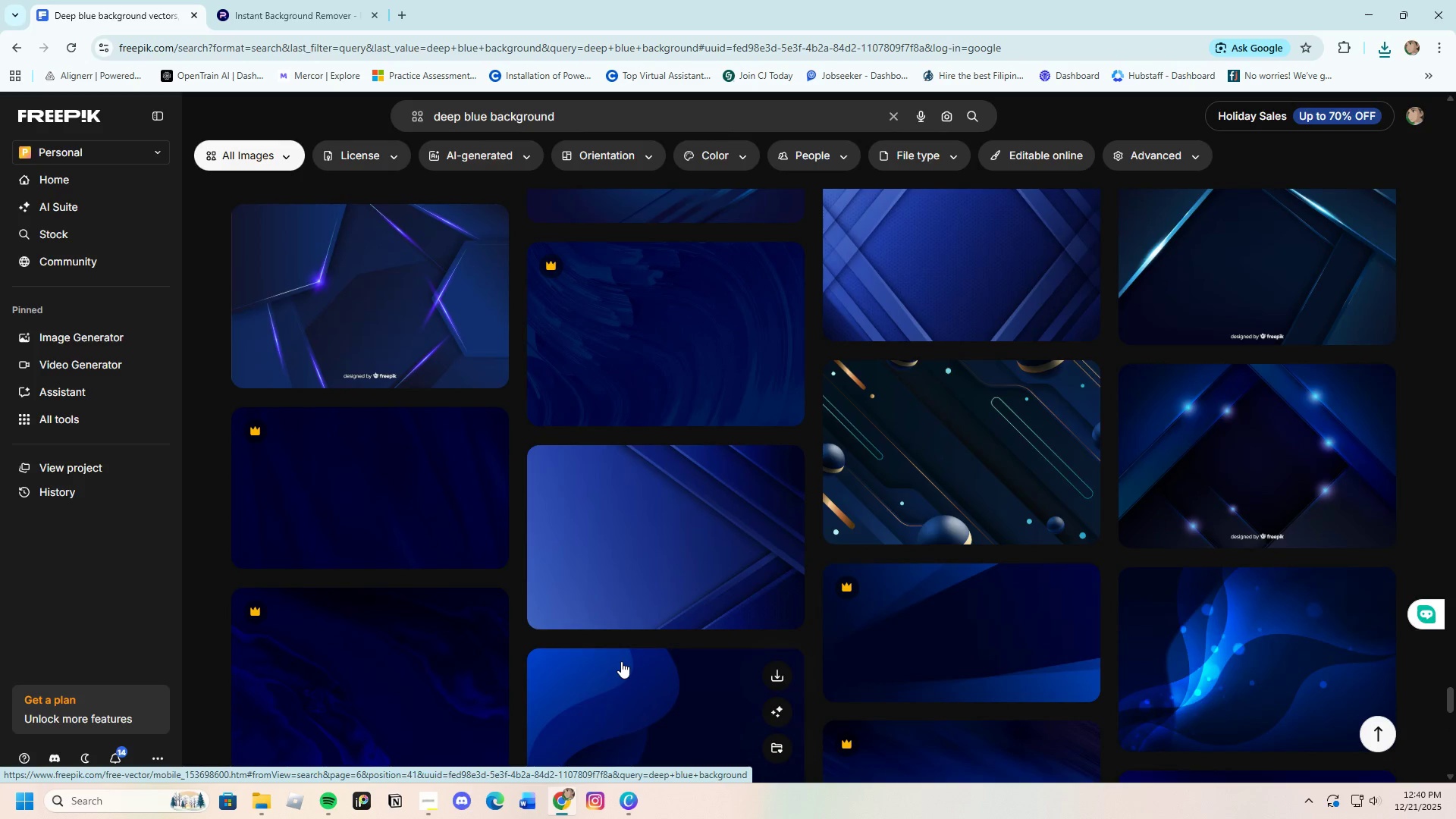 
scroll: coordinate [621, 661], scroll_direction: down, amount: 9.0
 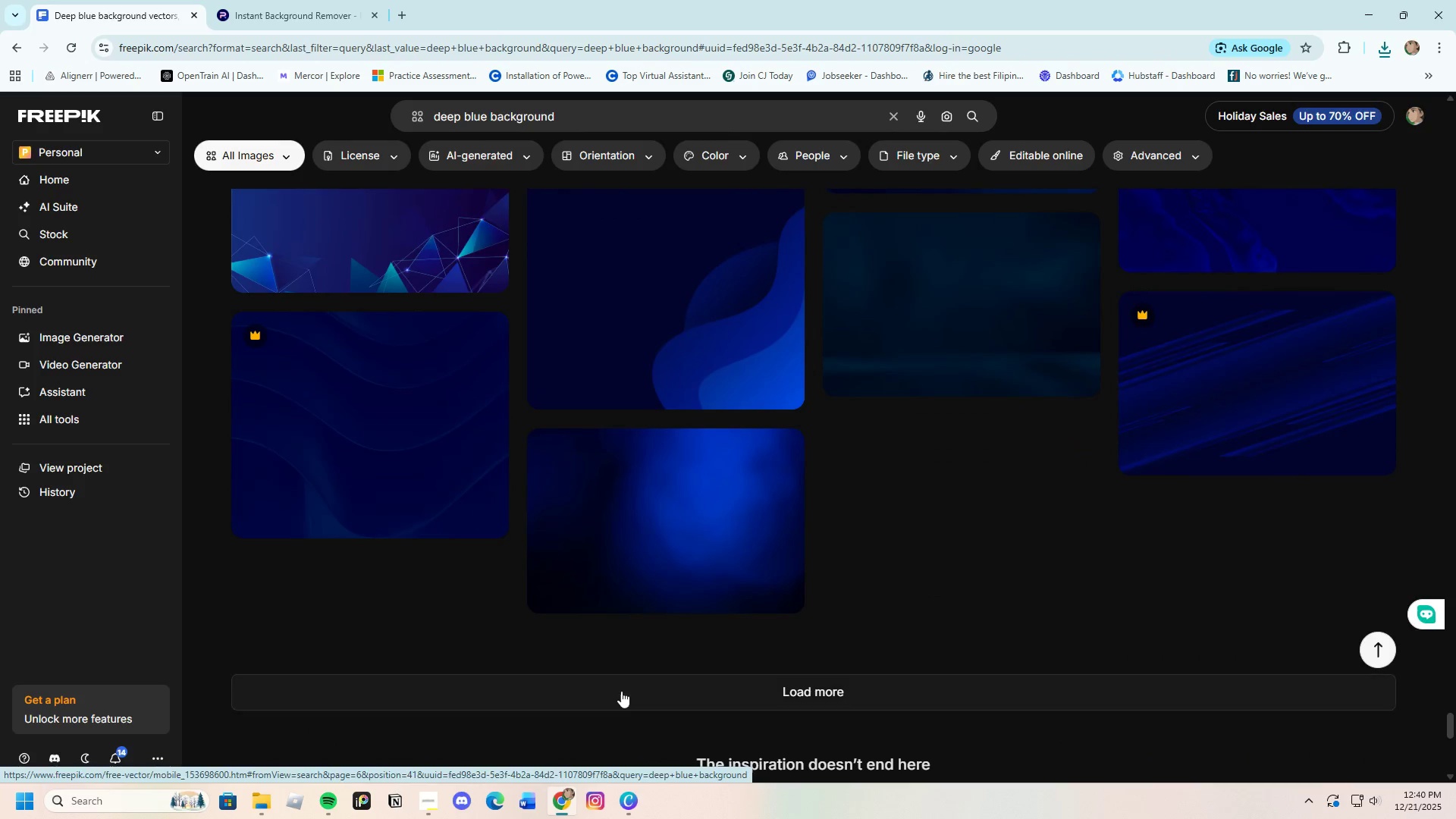 
left_click([621, 691])
 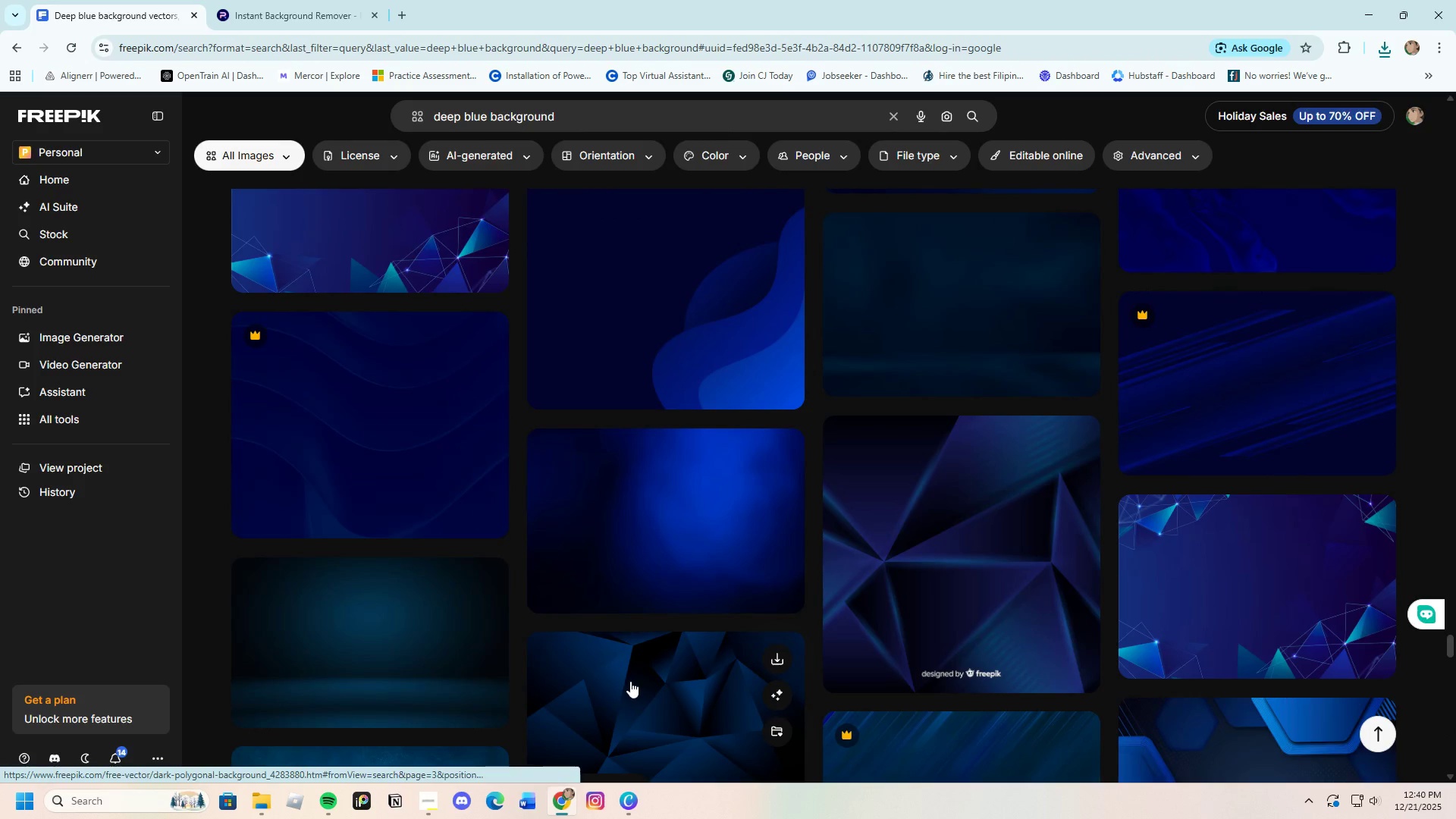 
scroll: coordinate [630, 681], scroll_direction: down, amount: 8.0
 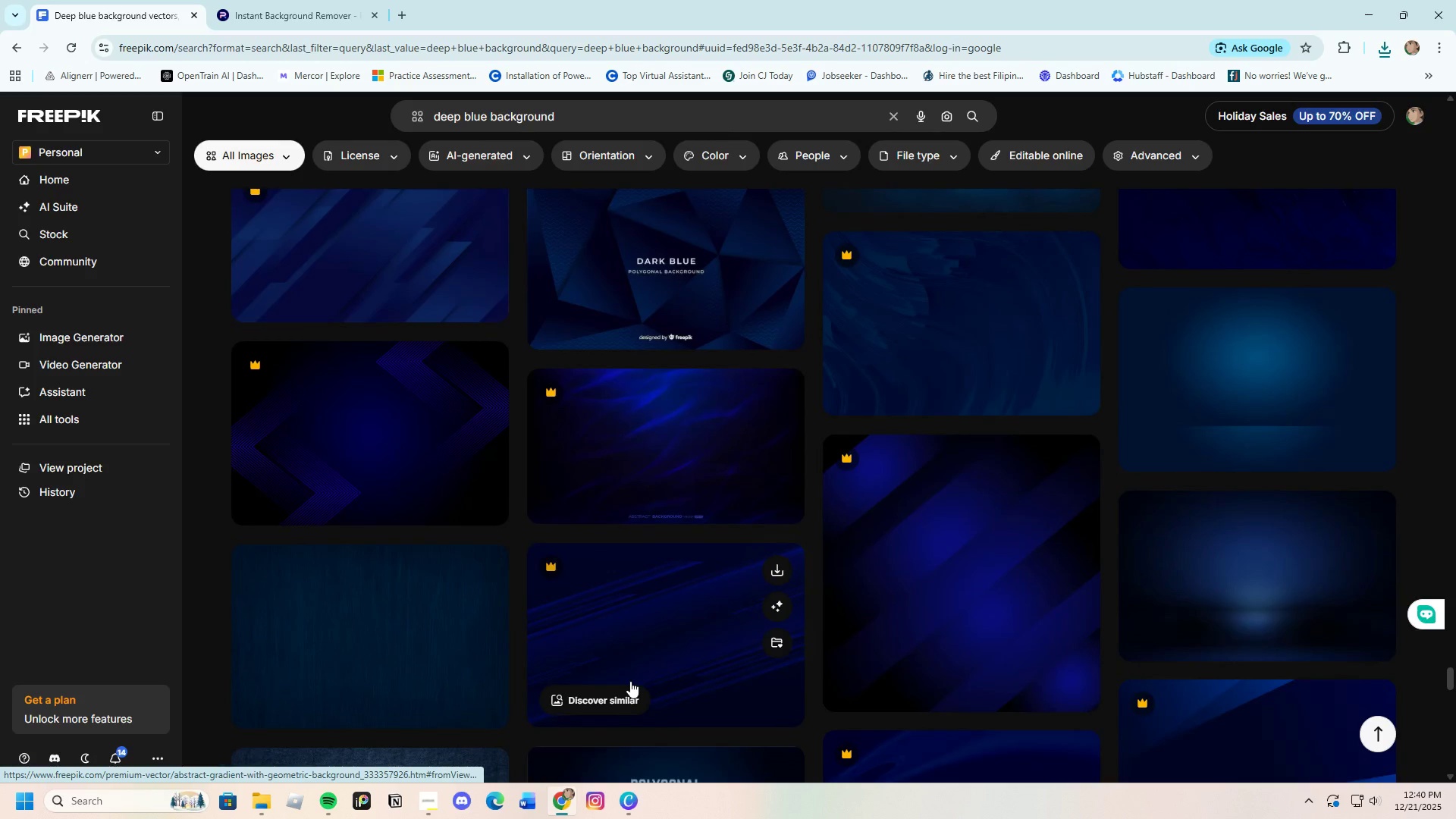 
scroll: coordinate [630, 681], scroll_direction: up, amount: 3.0
 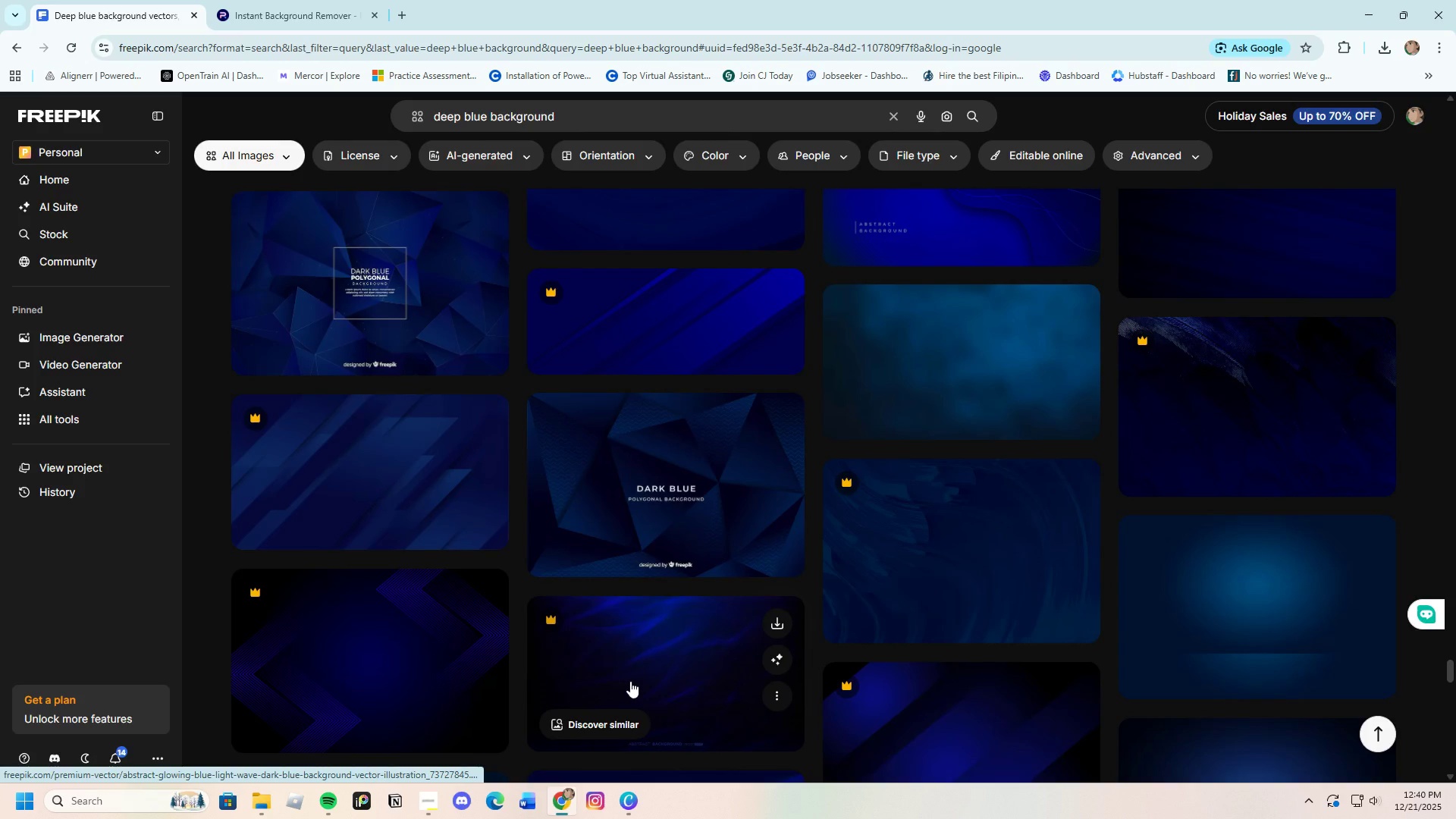 
scroll: coordinate [630, 681], scroll_direction: none, amount: 0.0
 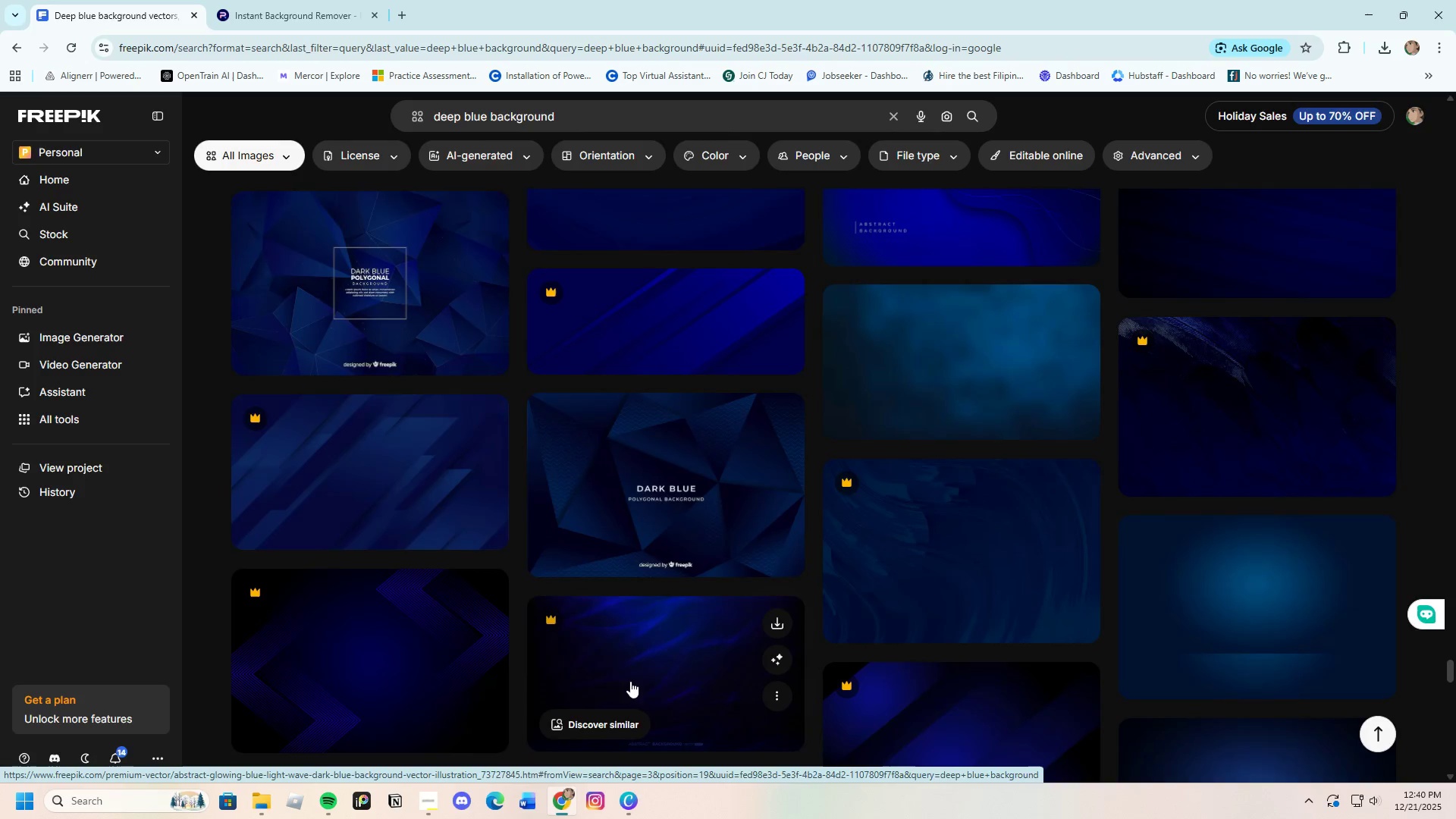 
scroll: coordinate [630, 681], scroll_direction: down, amount: 13.0
 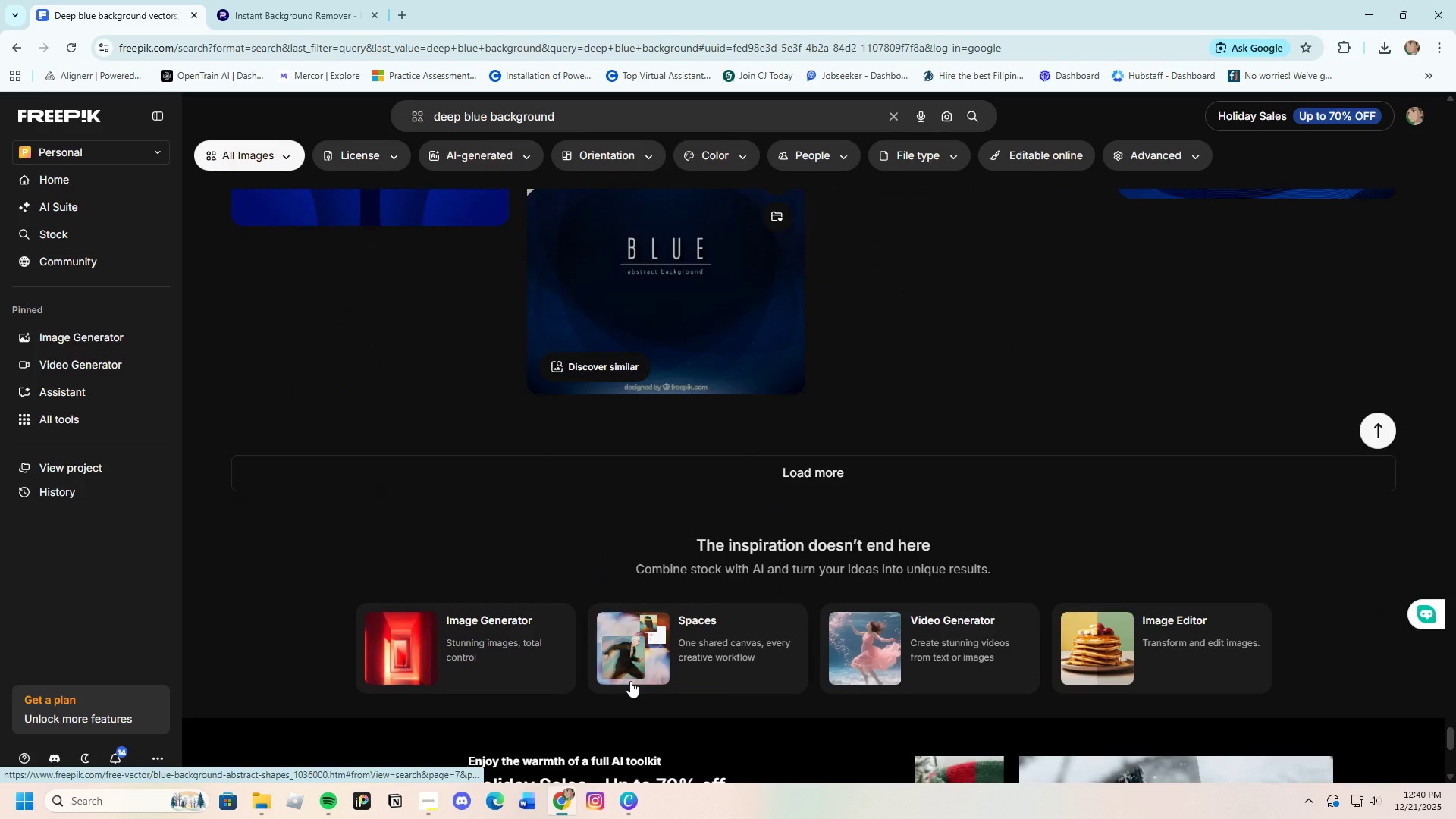 
left_click([657, 478])
 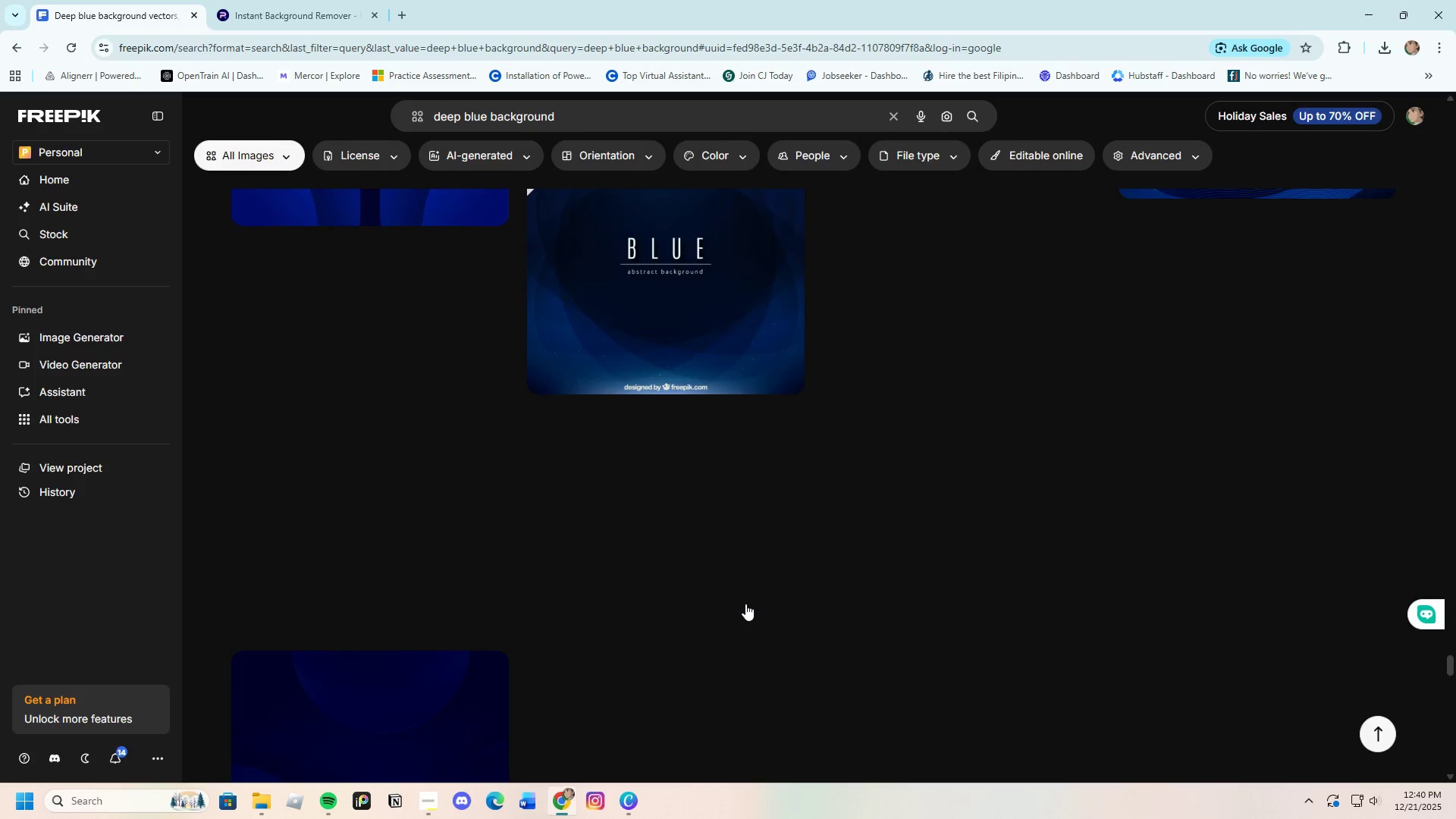 
scroll: coordinate [649, 629], scroll_direction: down, amount: 9.0
 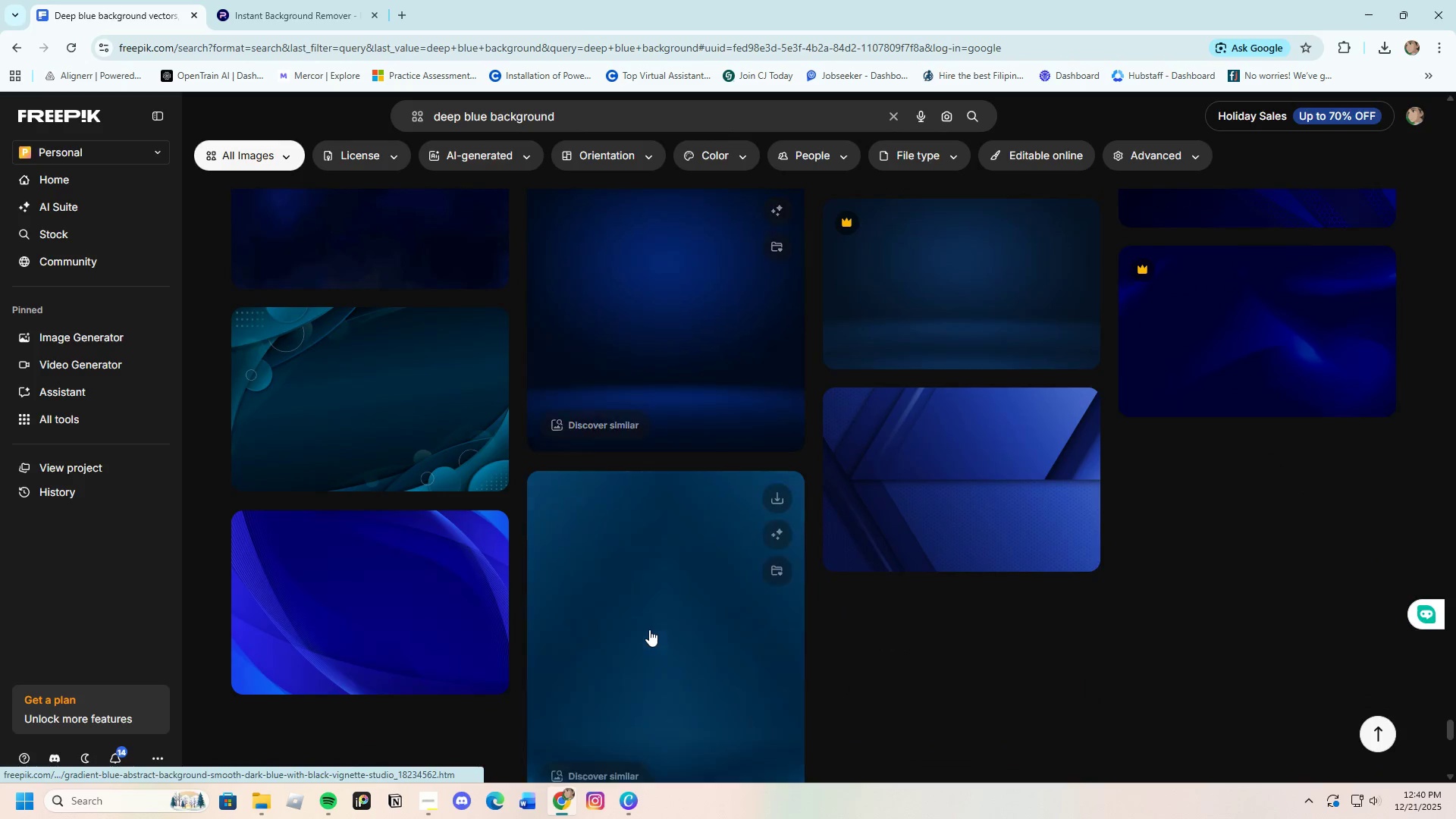 
scroll: coordinate [650, 626], scroll_direction: up, amount: 7.0
 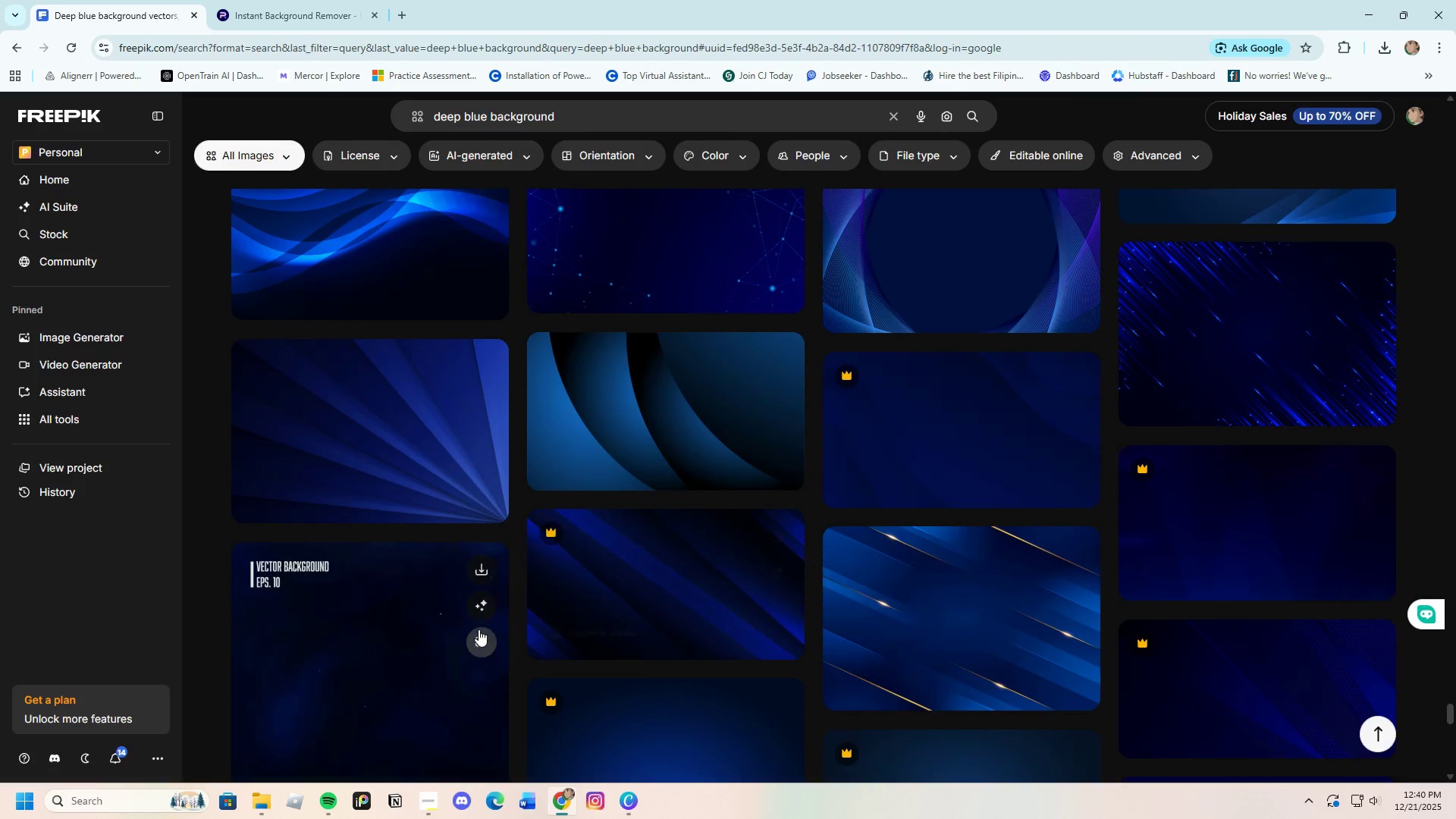 
left_click([439, 620])
 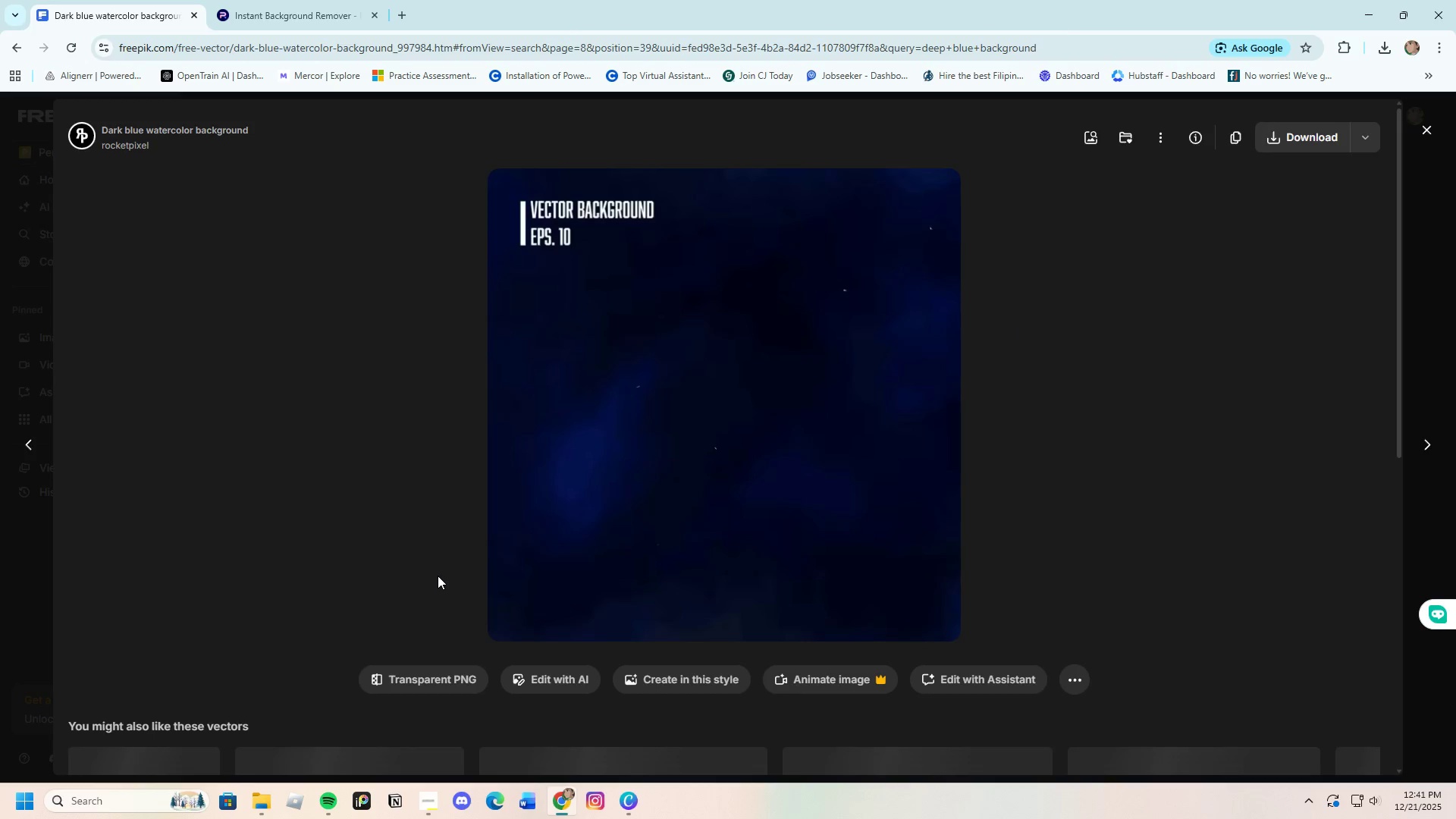 
scroll: coordinate [450, 585], scroll_direction: down, amount: 5.0
 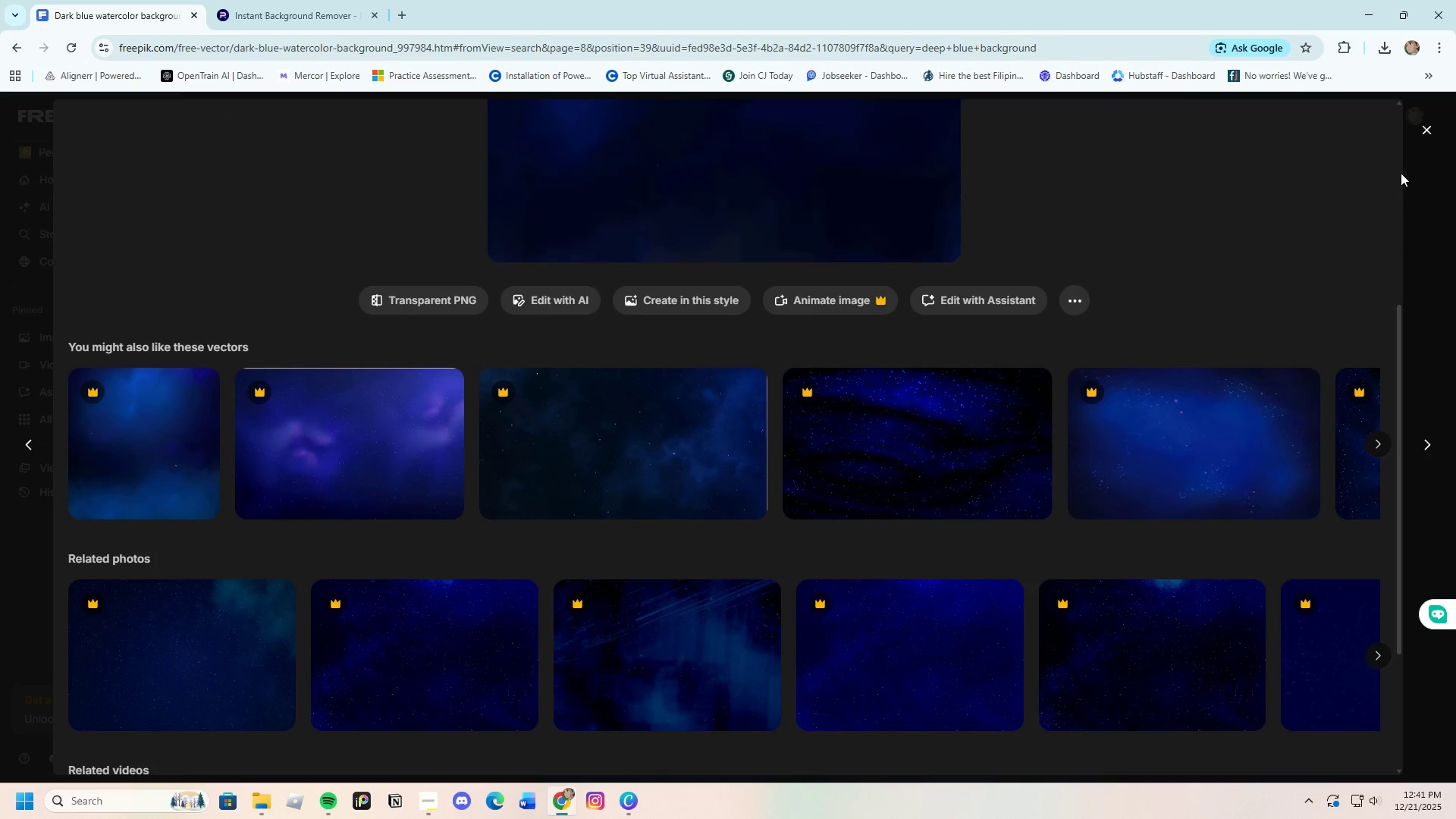 
left_click([1425, 130])
 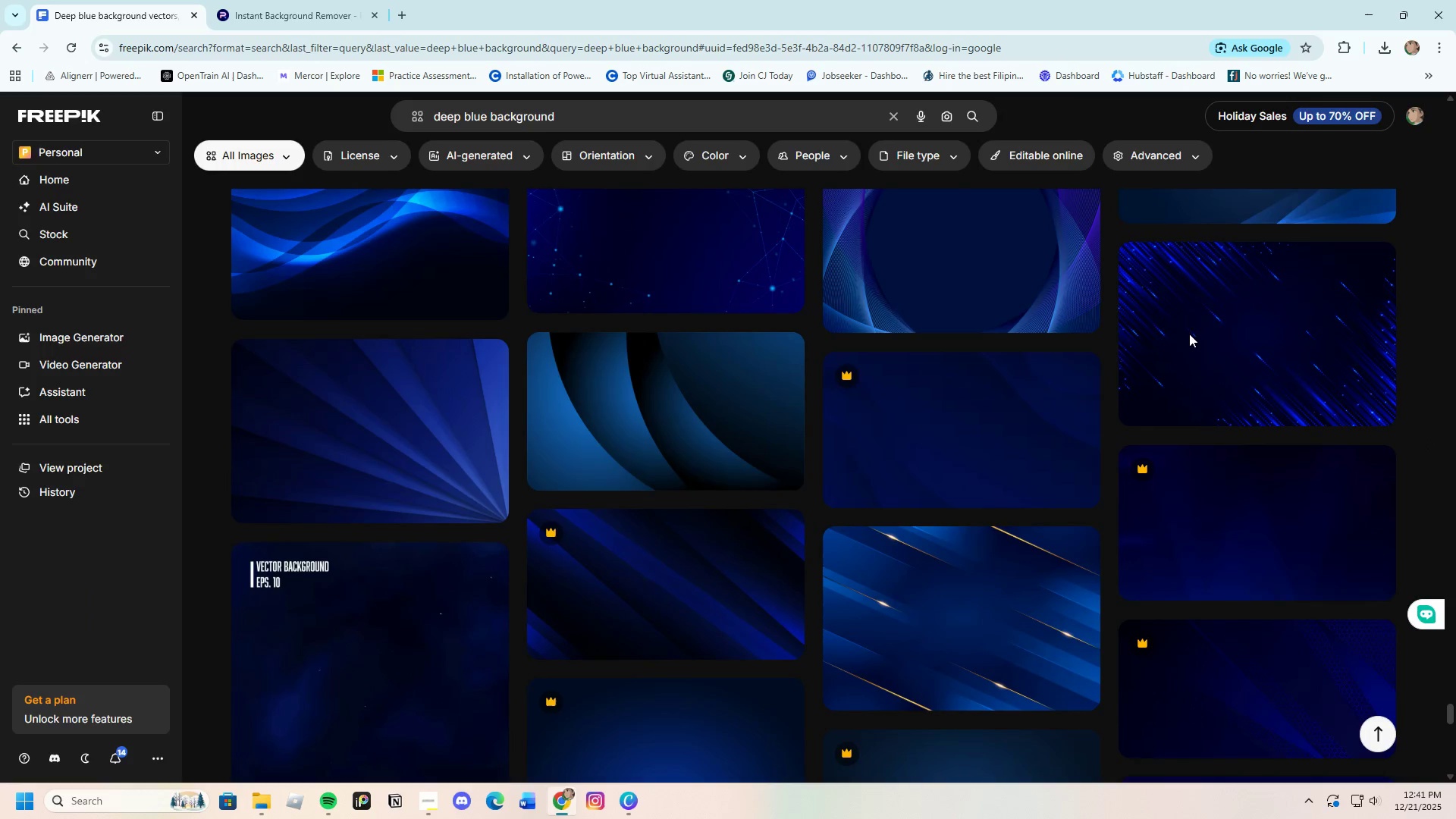 
scroll: coordinate [781, 615], scroll_direction: down, amount: 11.0
 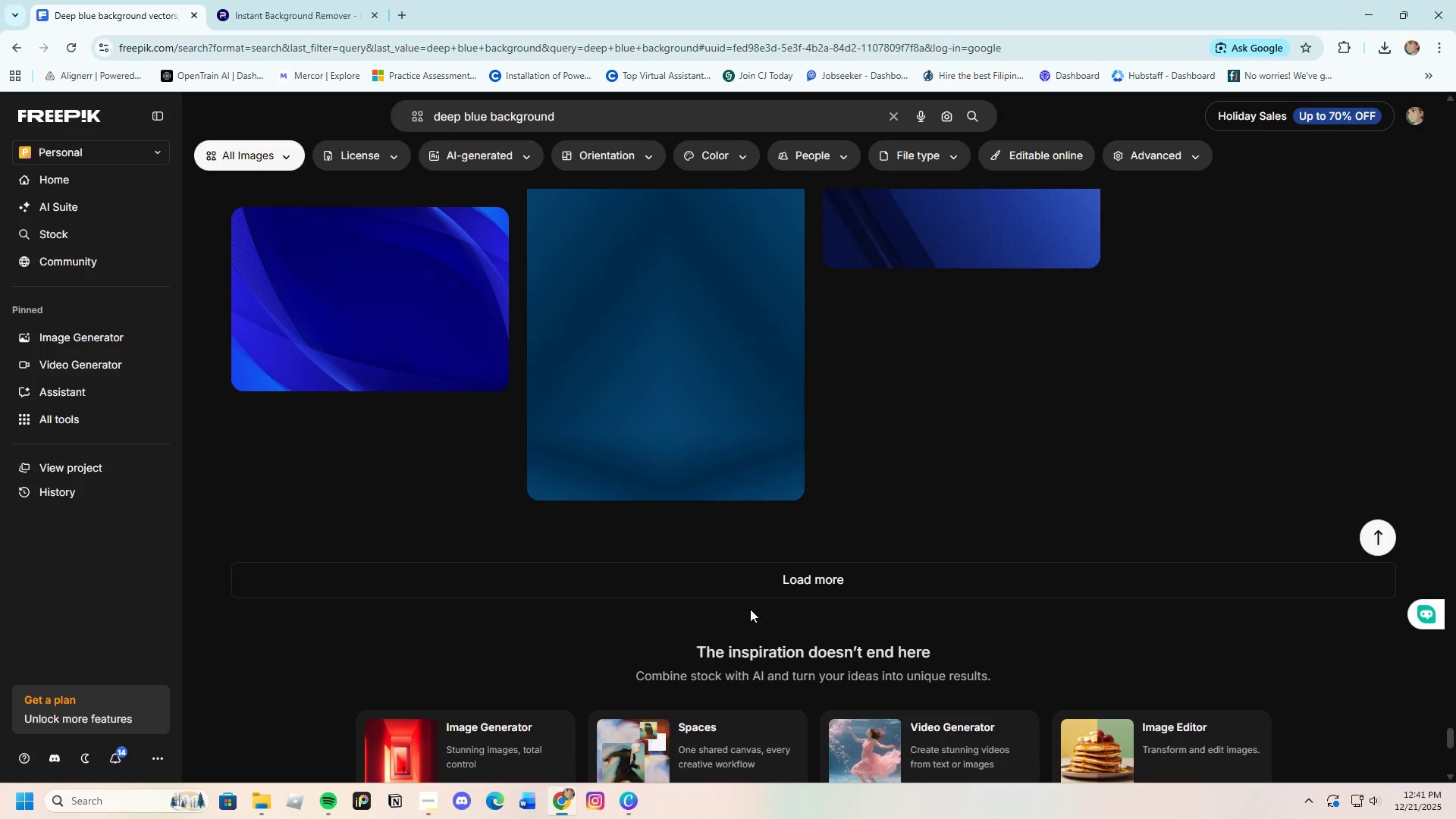 
left_click([745, 588])
 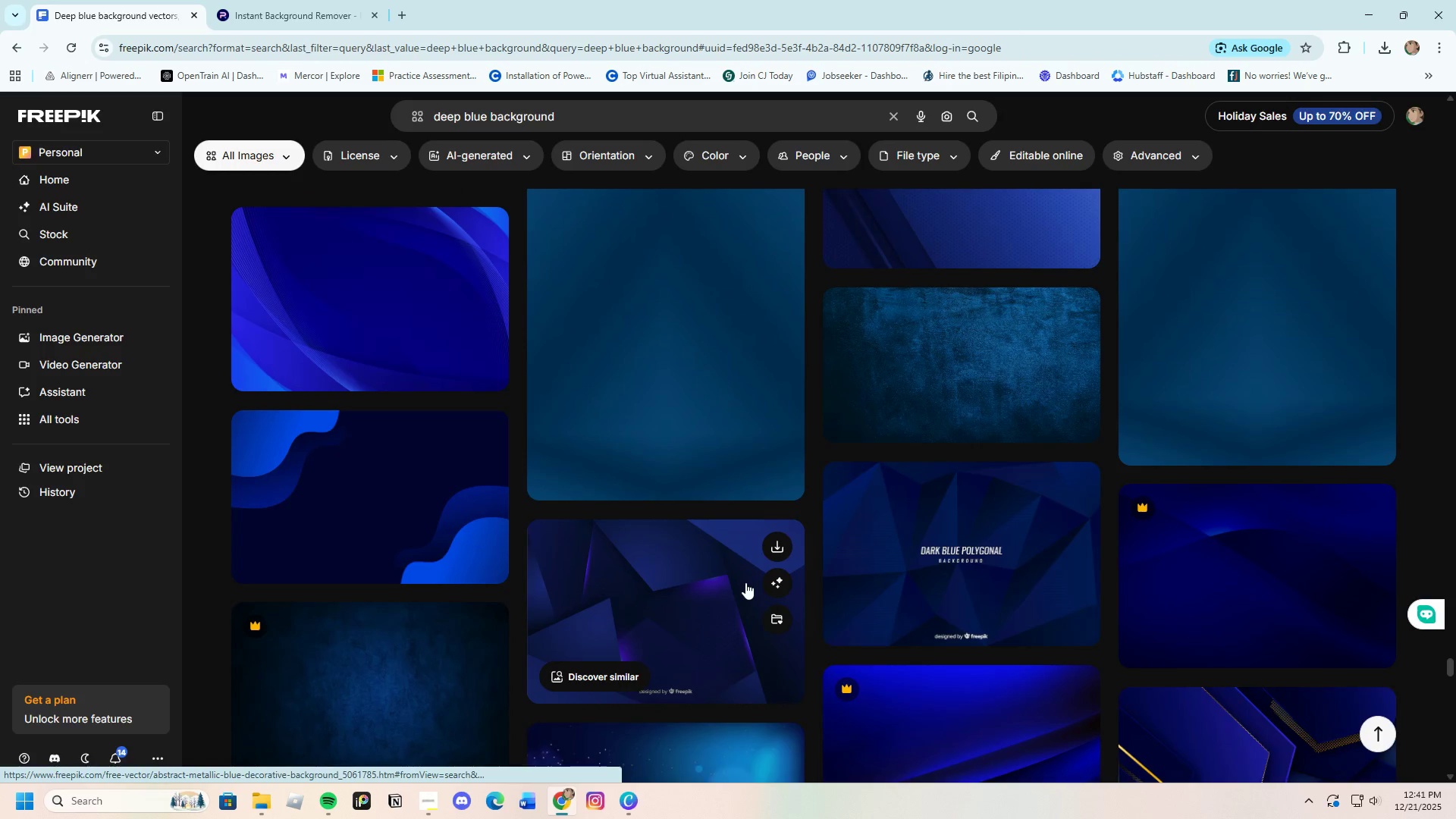 
scroll: coordinate [776, 576], scroll_direction: down, amount: 21.0
 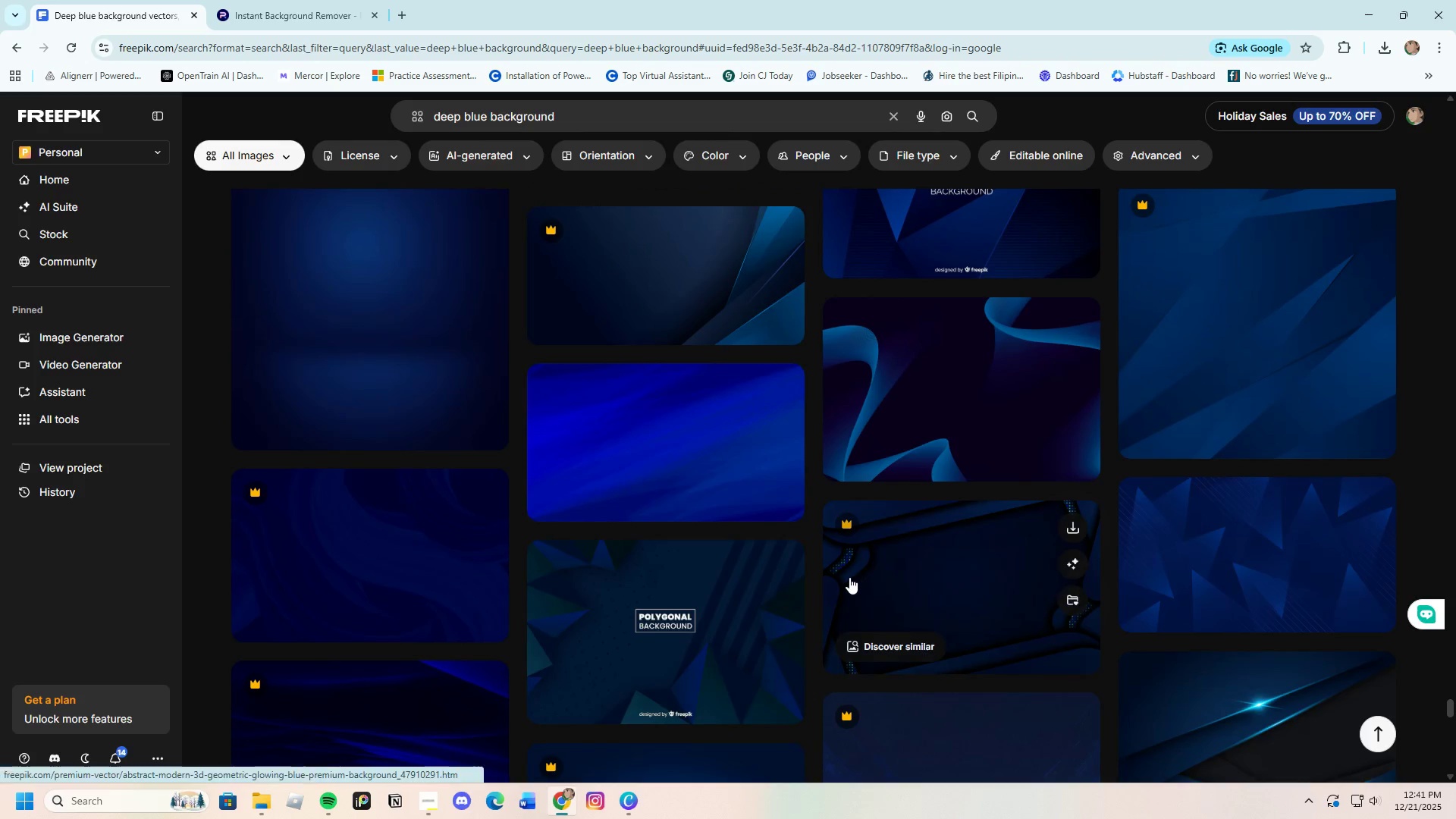 
scroll: coordinate [785, 578], scroll_direction: down, amount: 10.0
 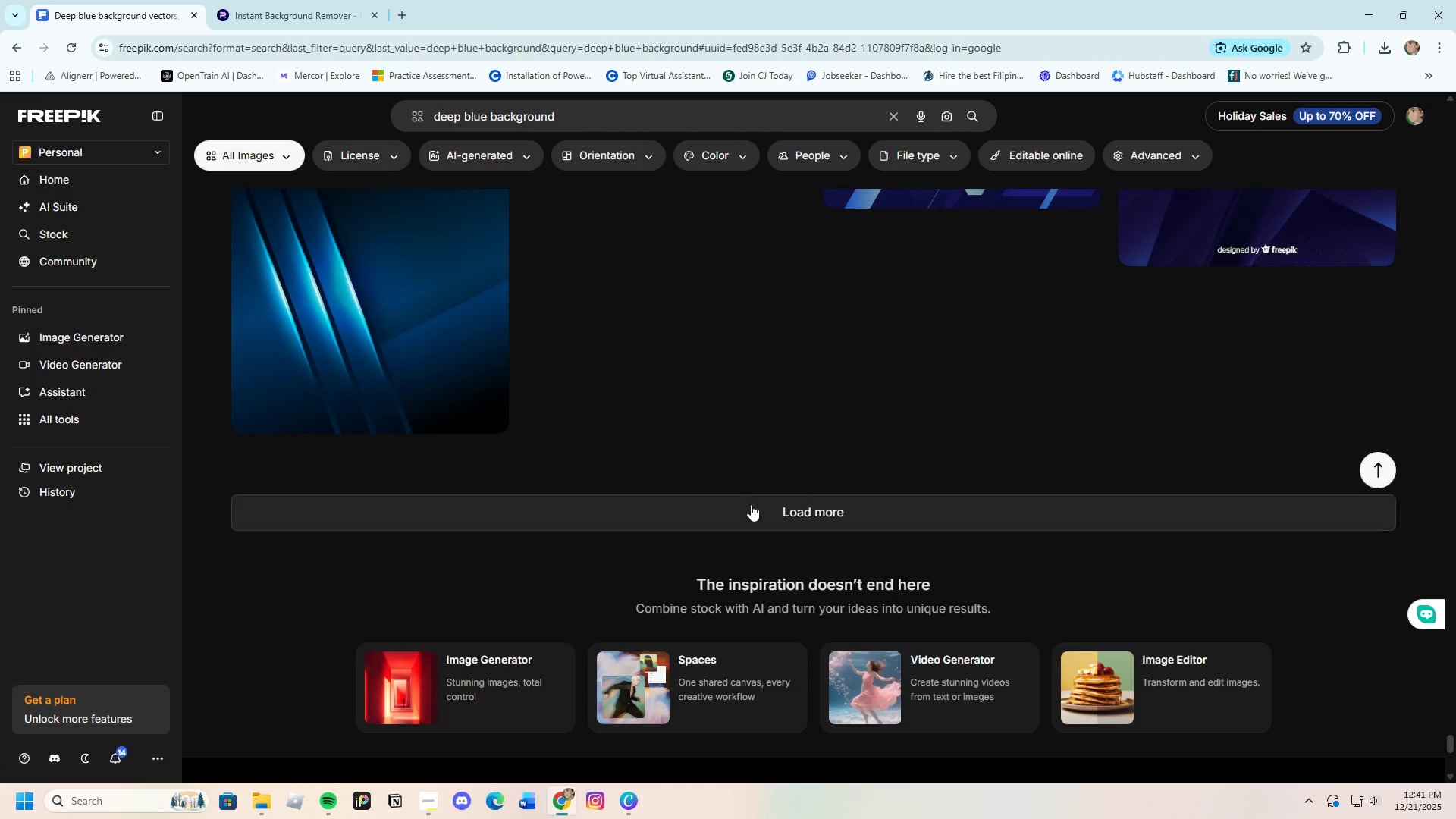 
left_click([751, 504])
 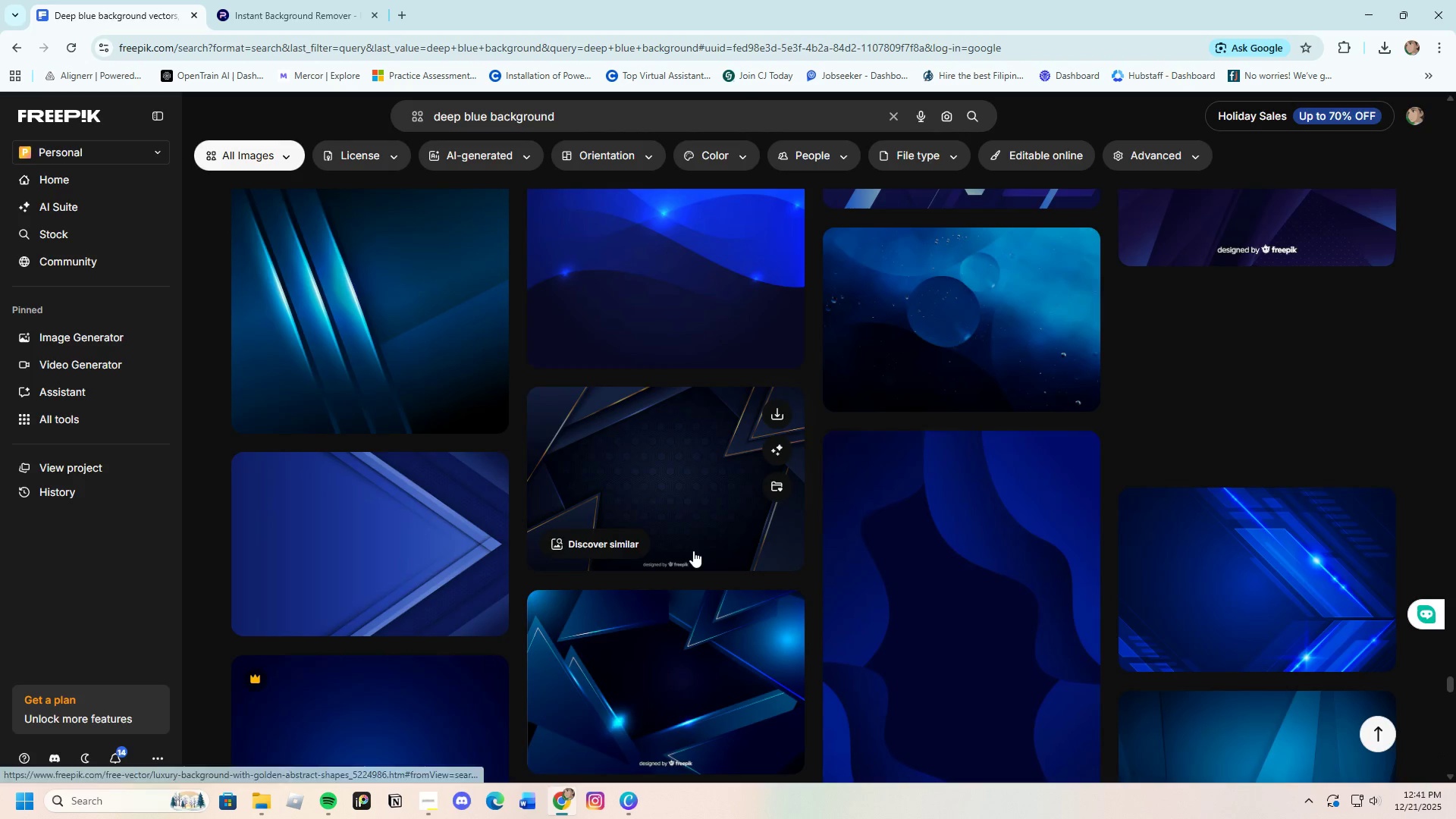 
scroll: coordinate [693, 551], scroll_direction: down, amount: 4.0
 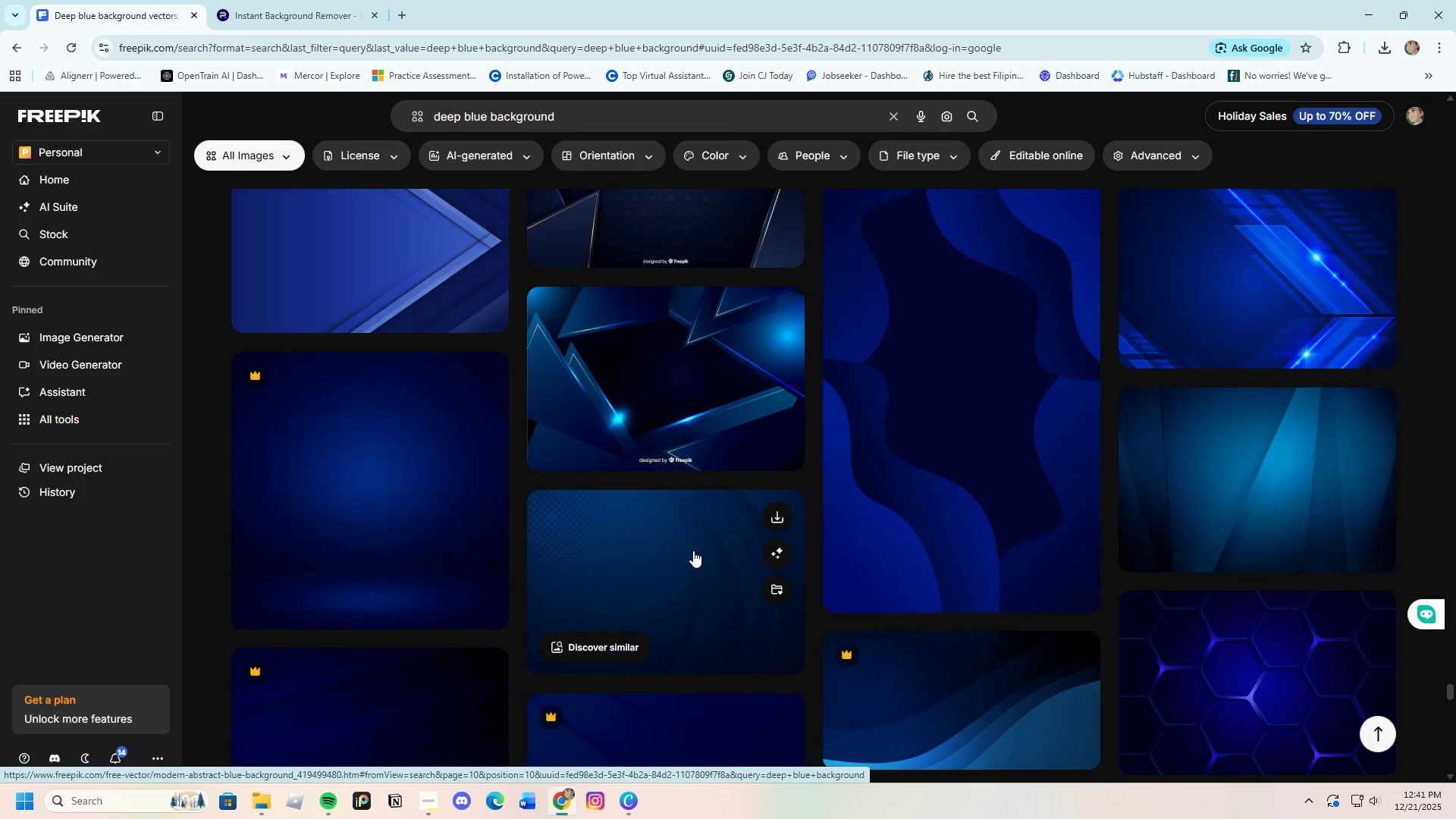 
wait(35.61)
 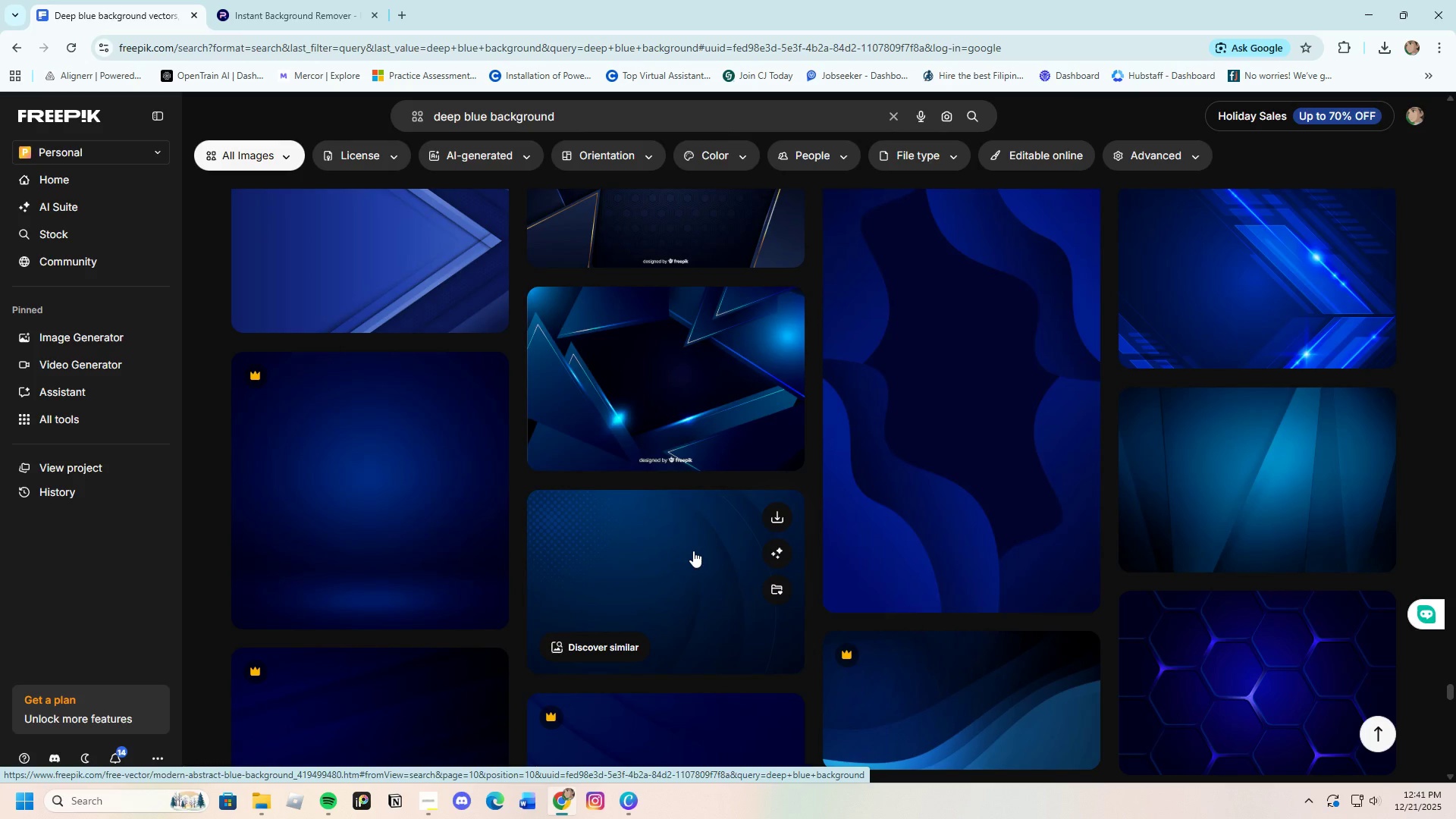 
scroll: coordinate [626, 606], scroll_direction: down, amount: 18.0
 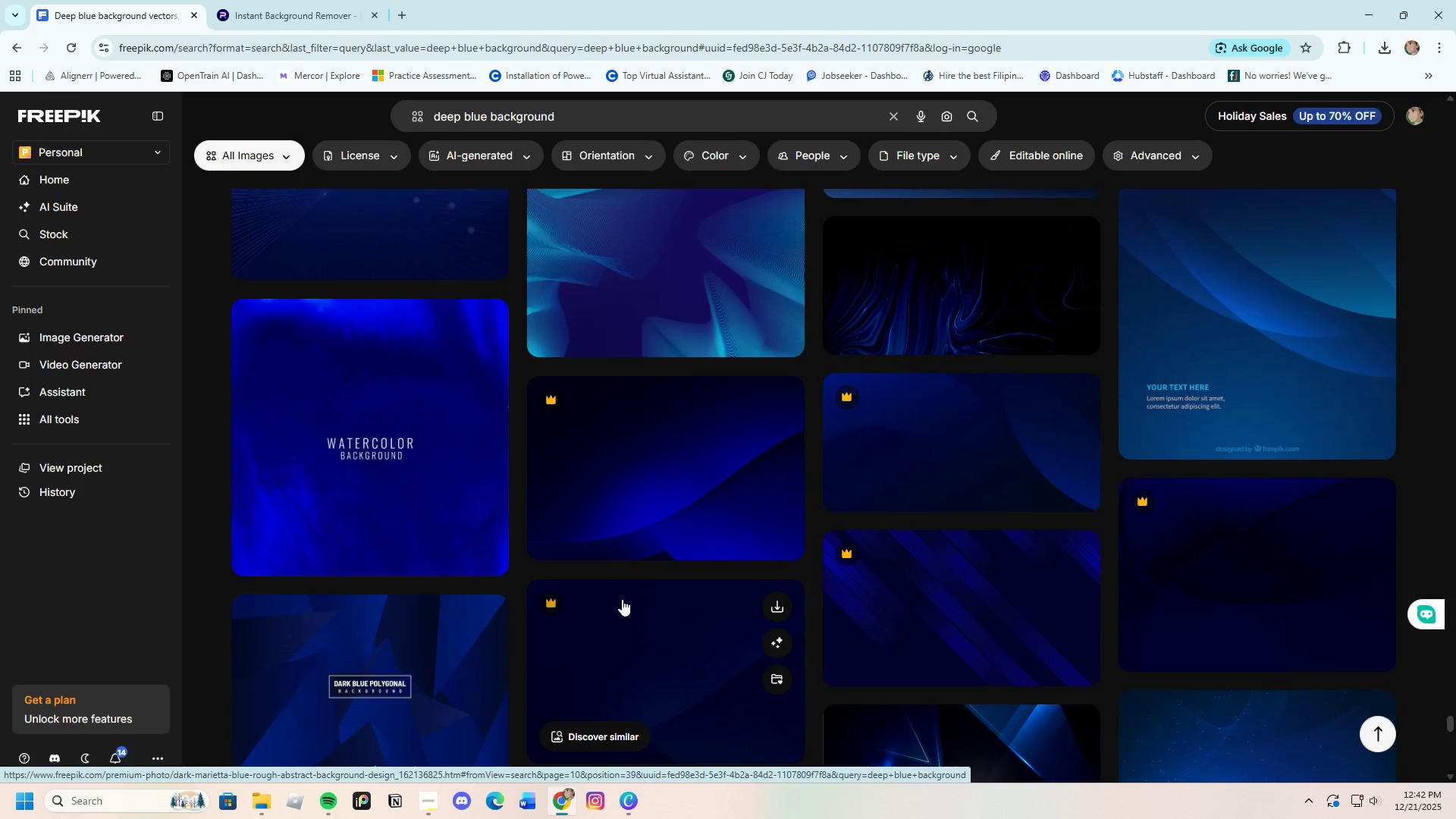 
left_click([906, 287])
 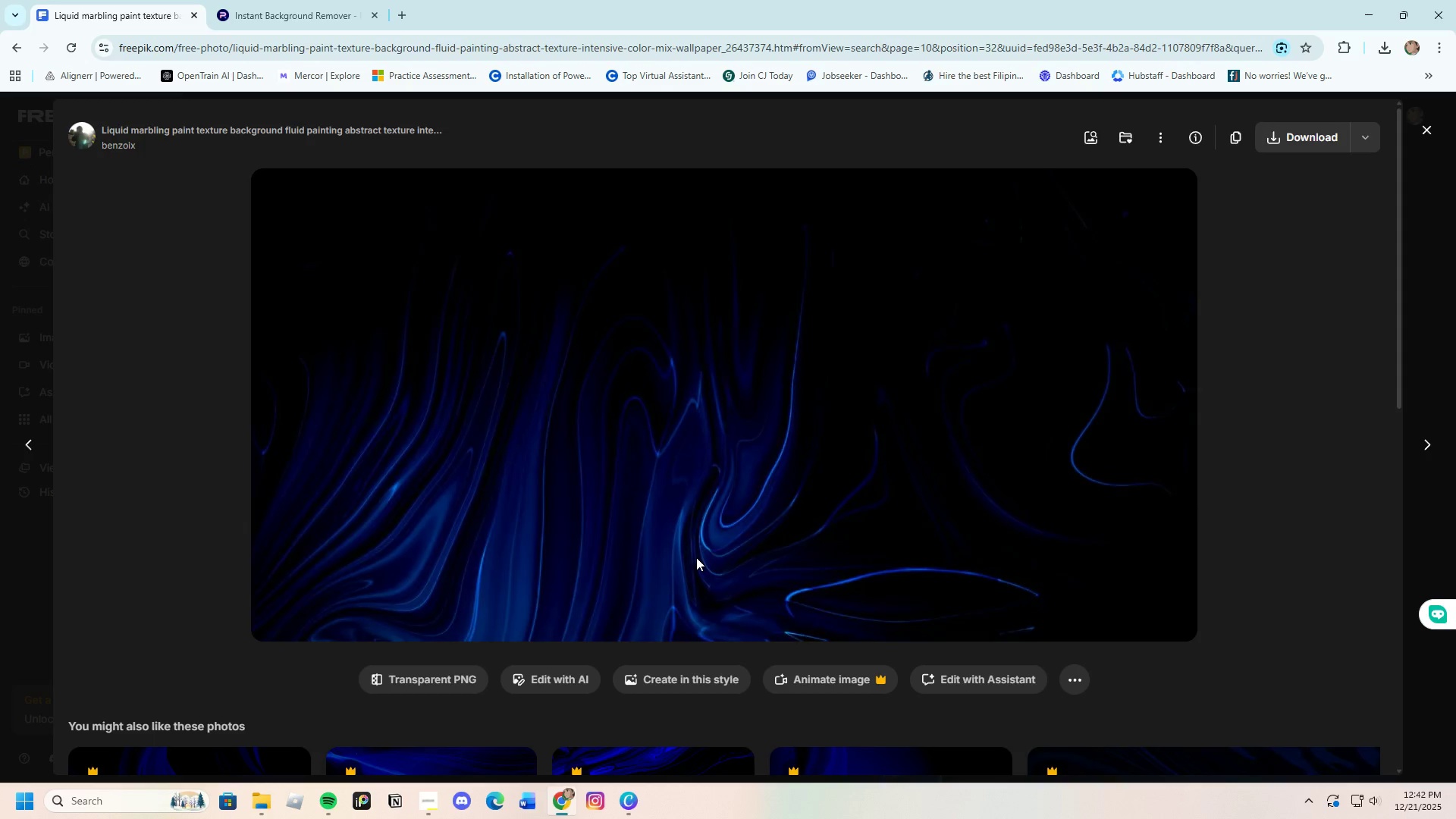 
wait(7.67)
 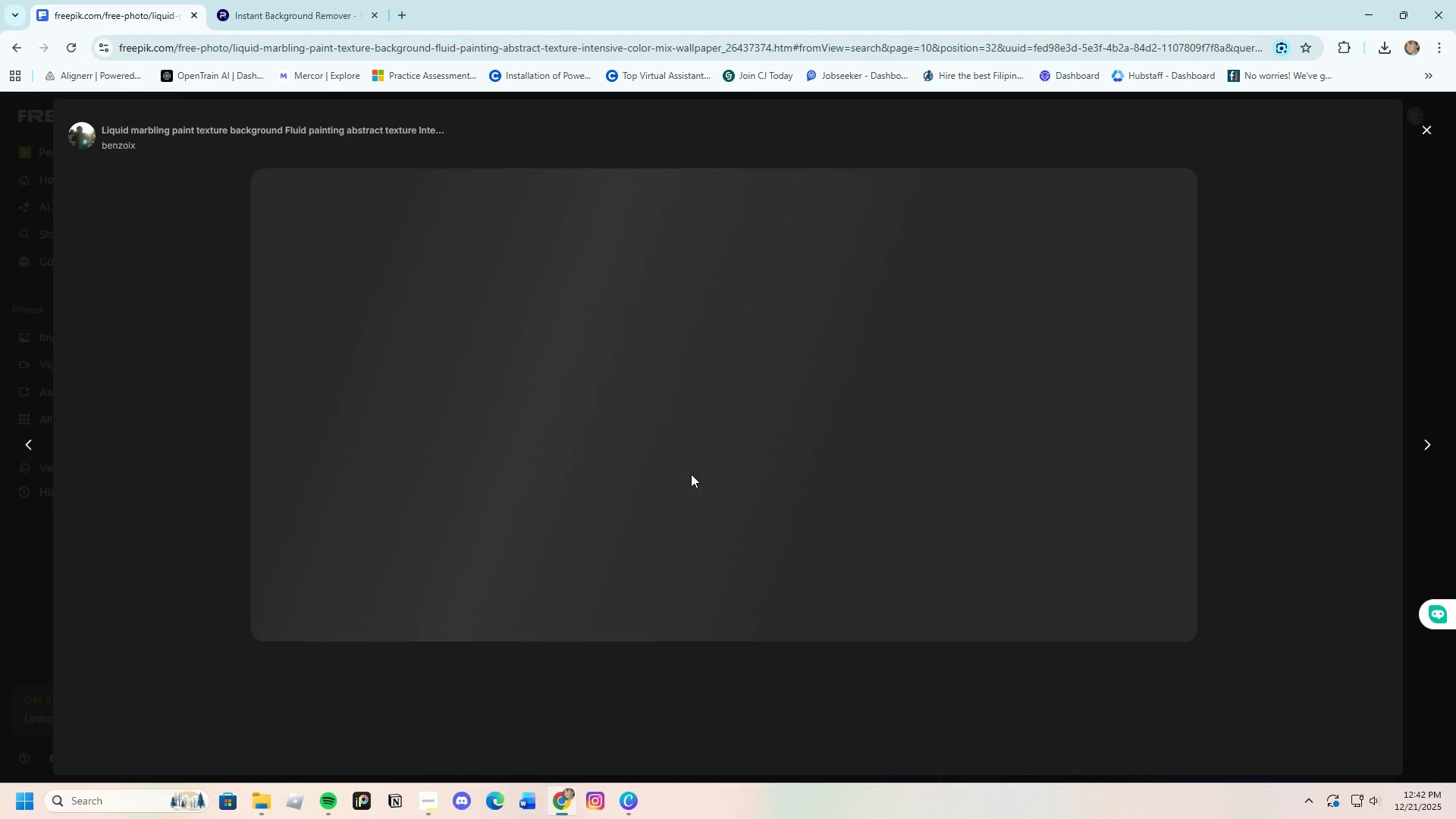 
left_click([1302, 135])
 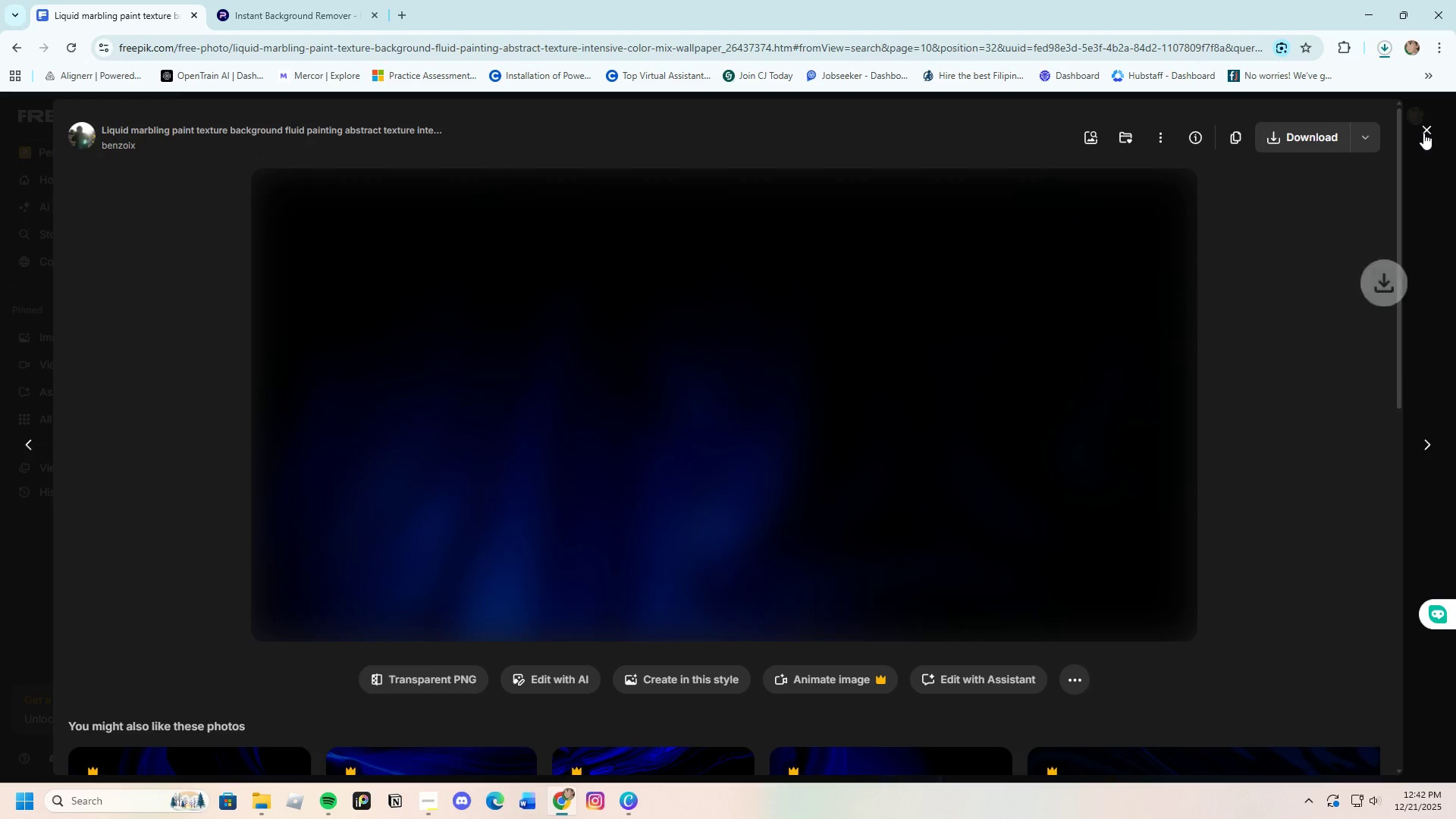 
left_click([1423, 133])
 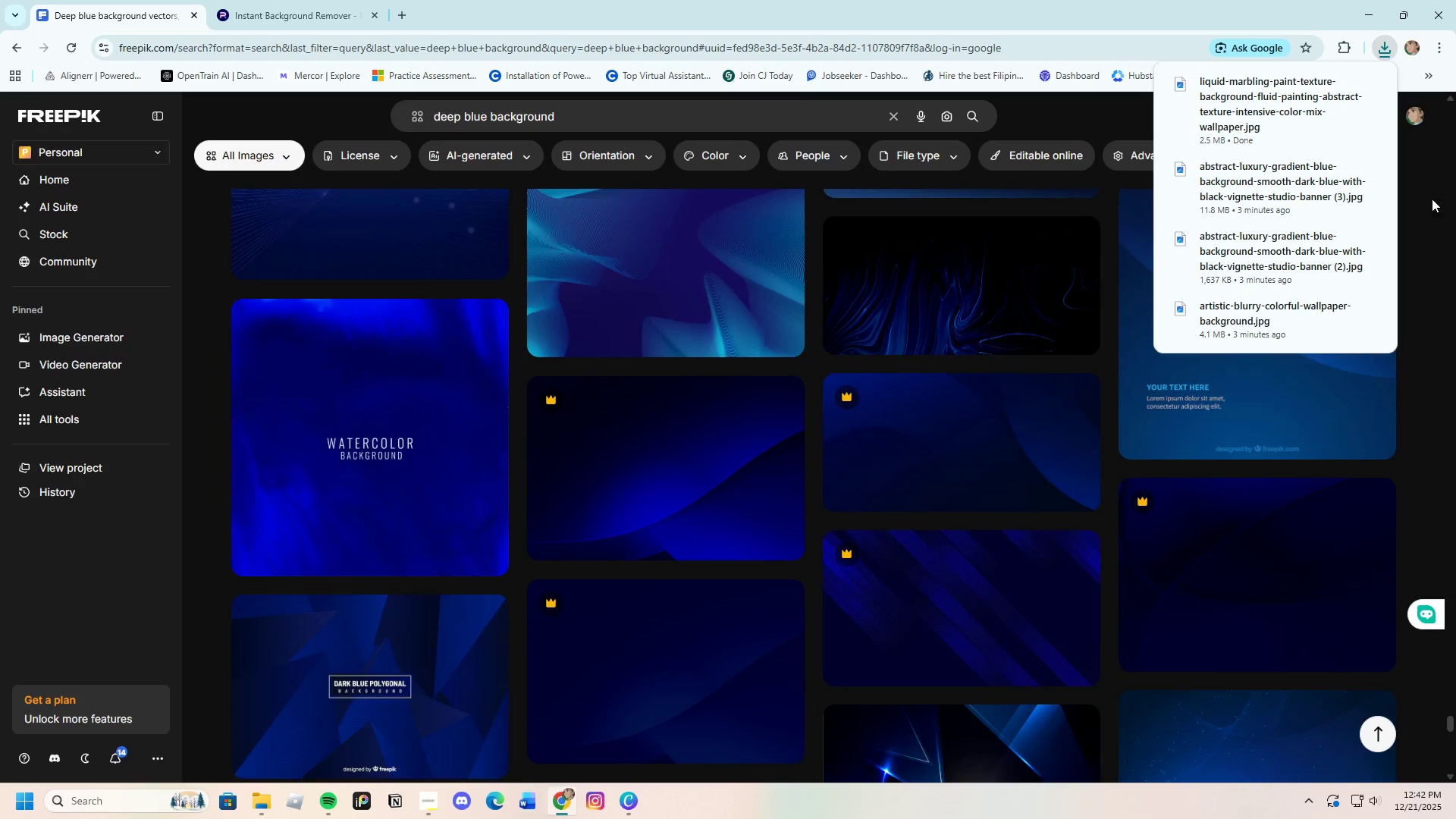 
scroll: coordinate [961, 652], scroll_direction: down, amount: 12.0
 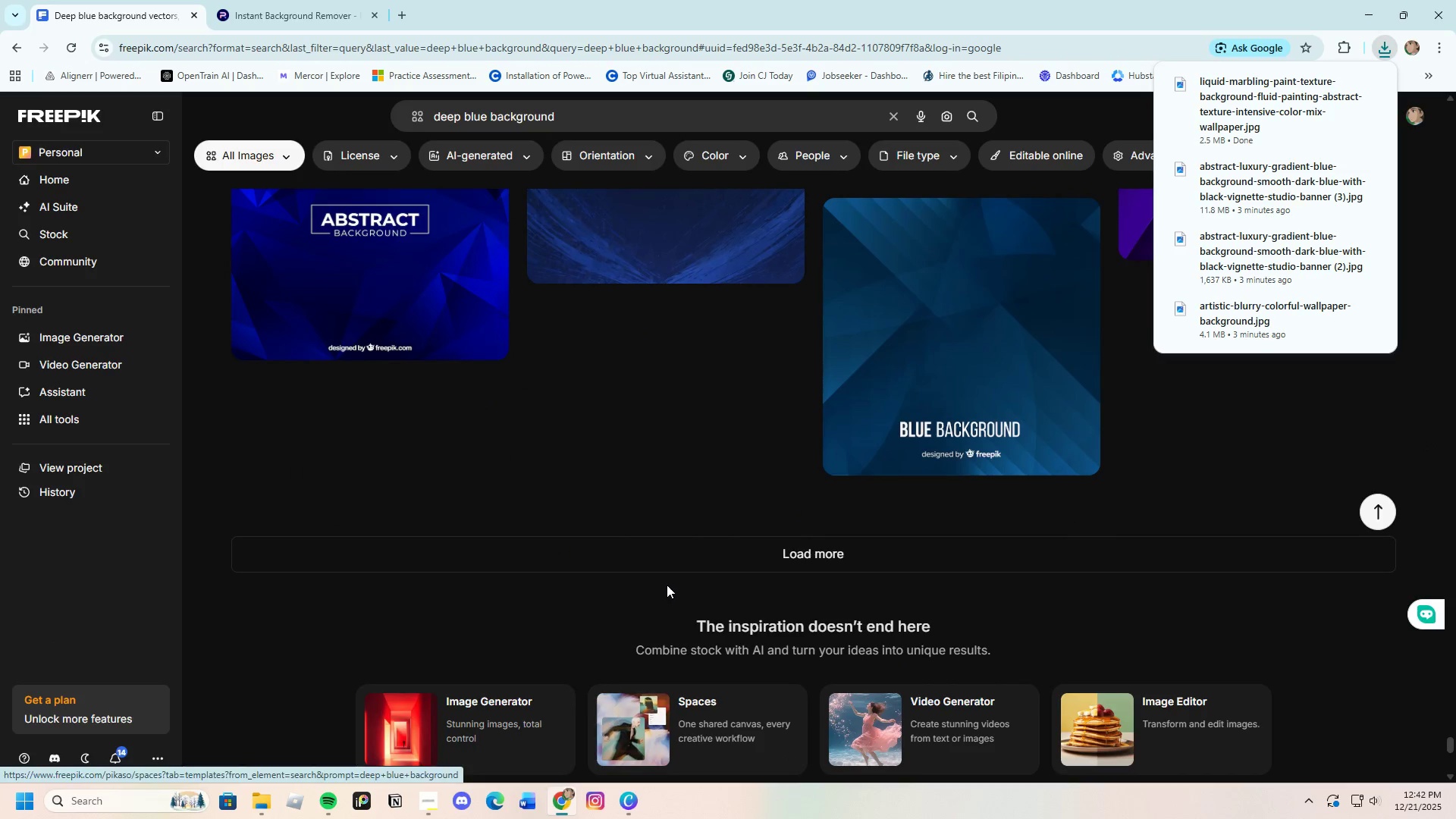 
left_click([668, 557])
 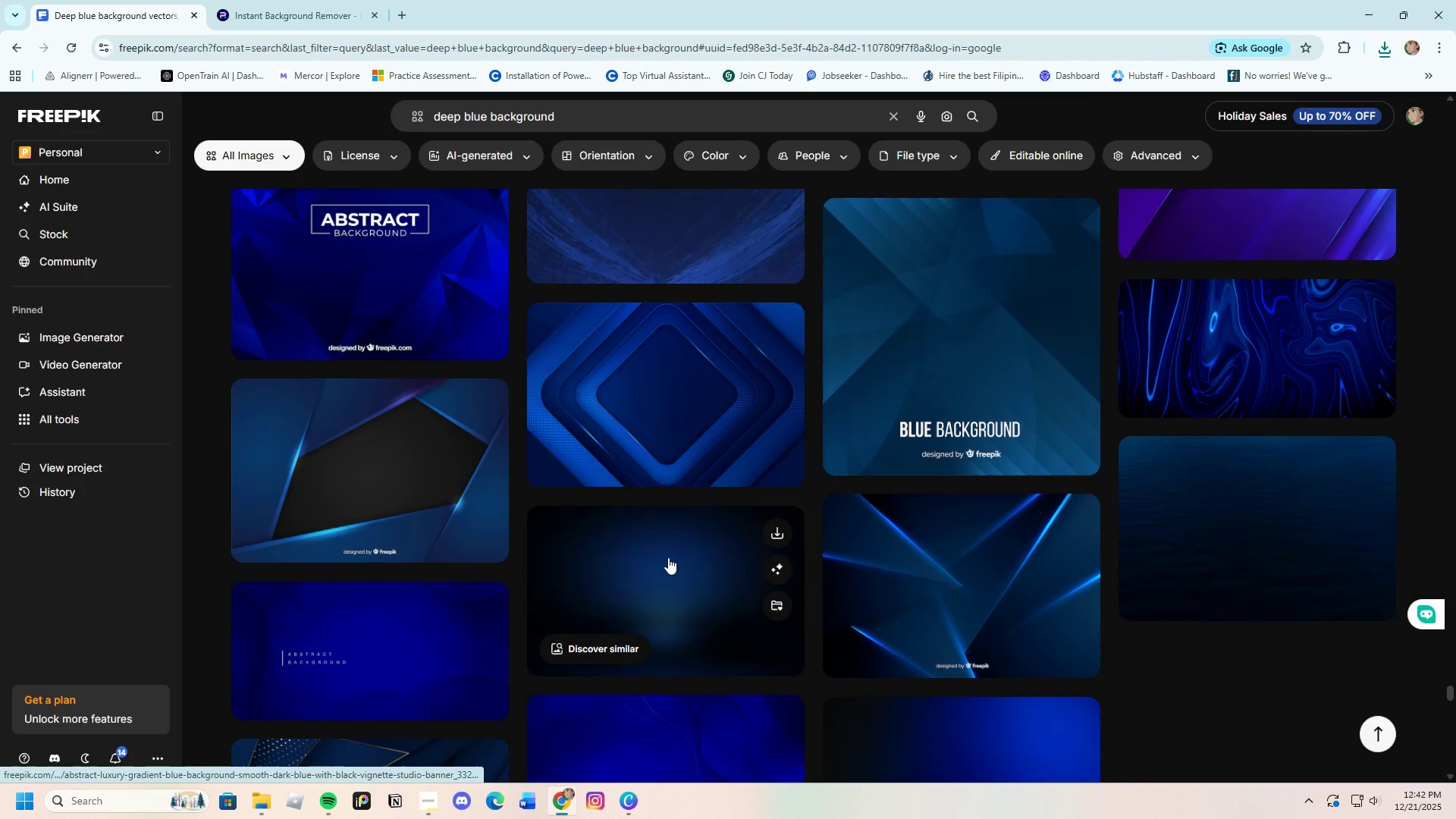 
scroll: coordinate [619, 696], scroll_direction: down, amount: 4.0
 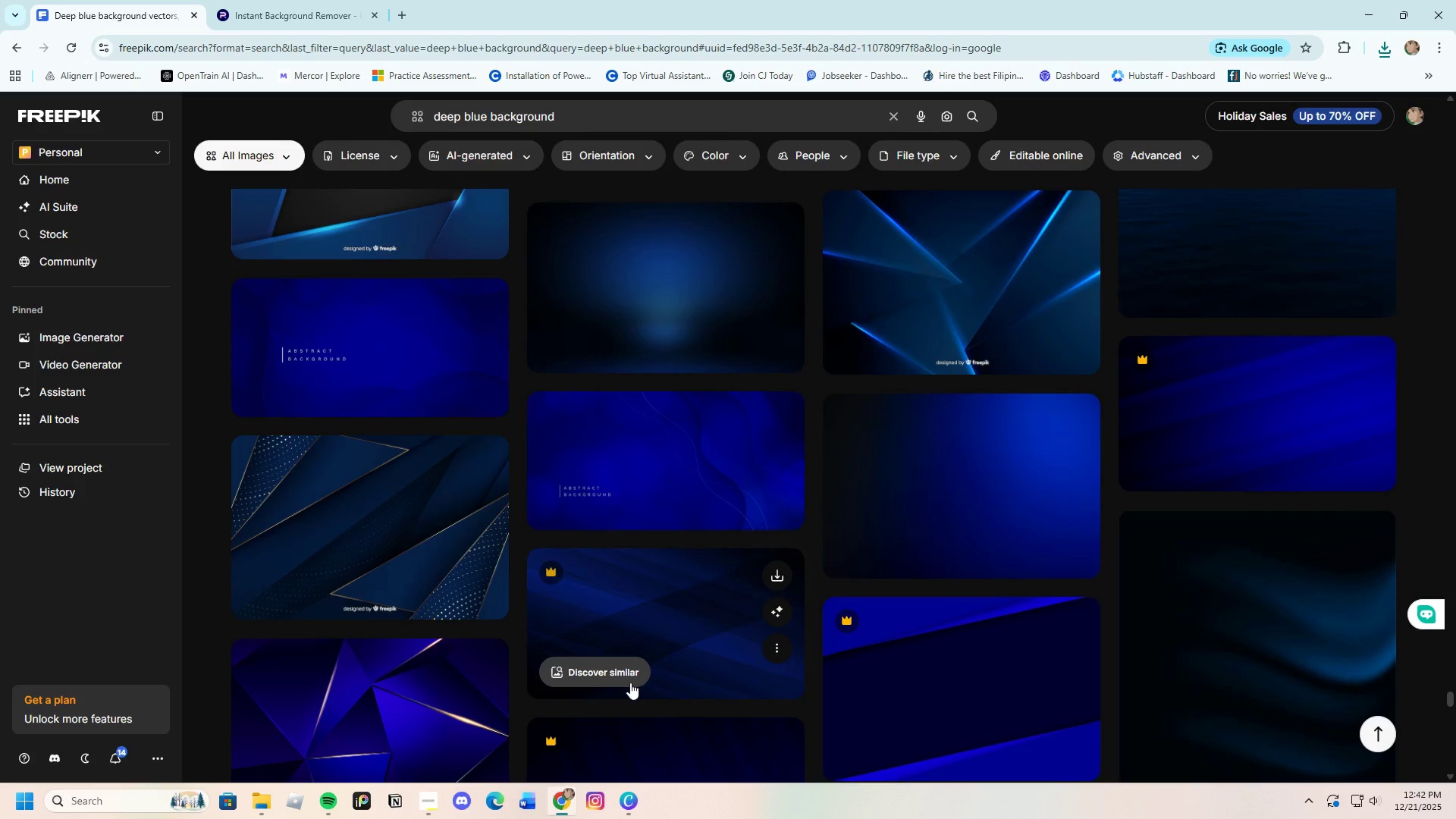 
wait(23.51)
 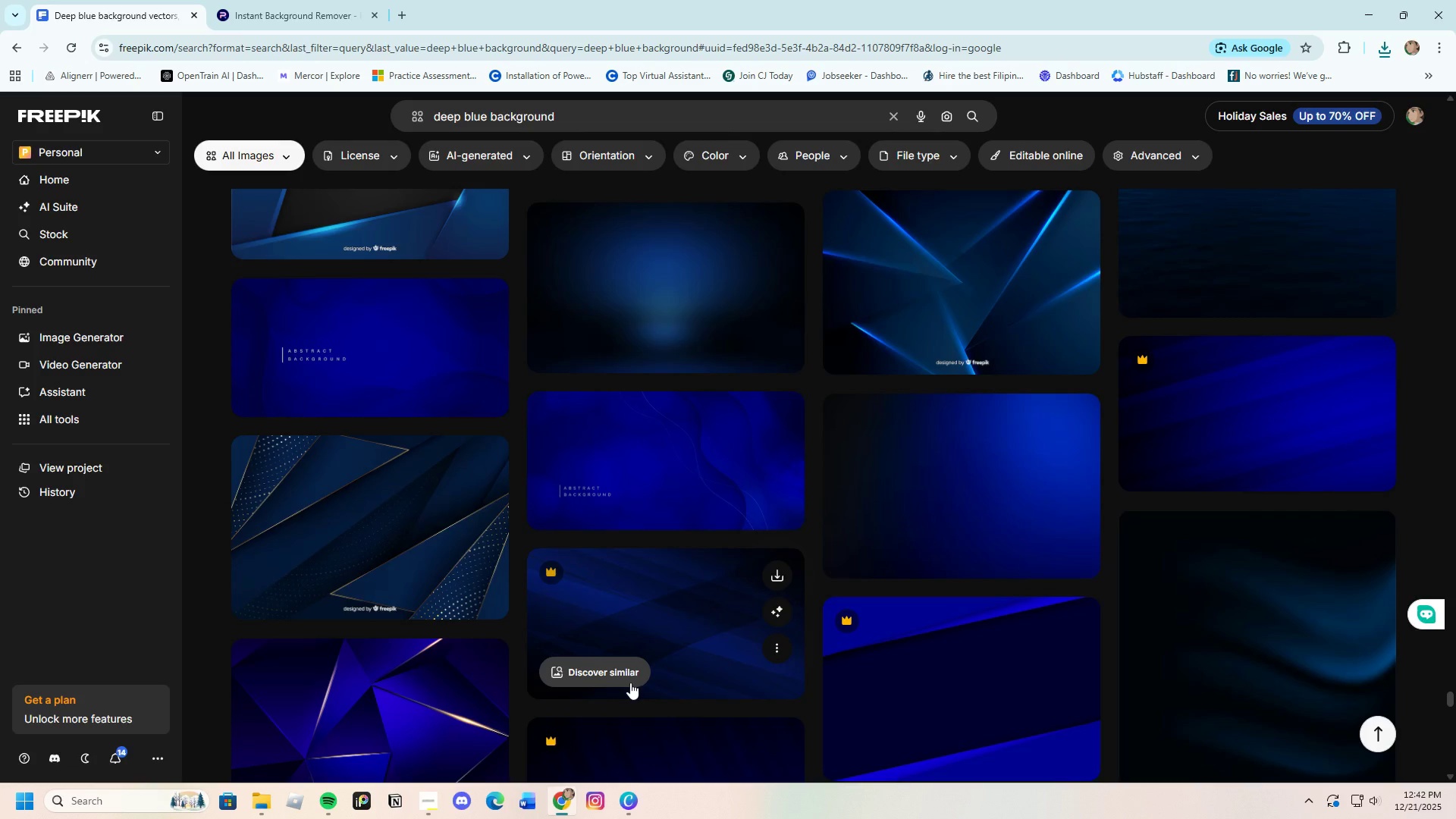 
scroll: coordinate [714, 610], scroll_direction: down, amount: 14.0
 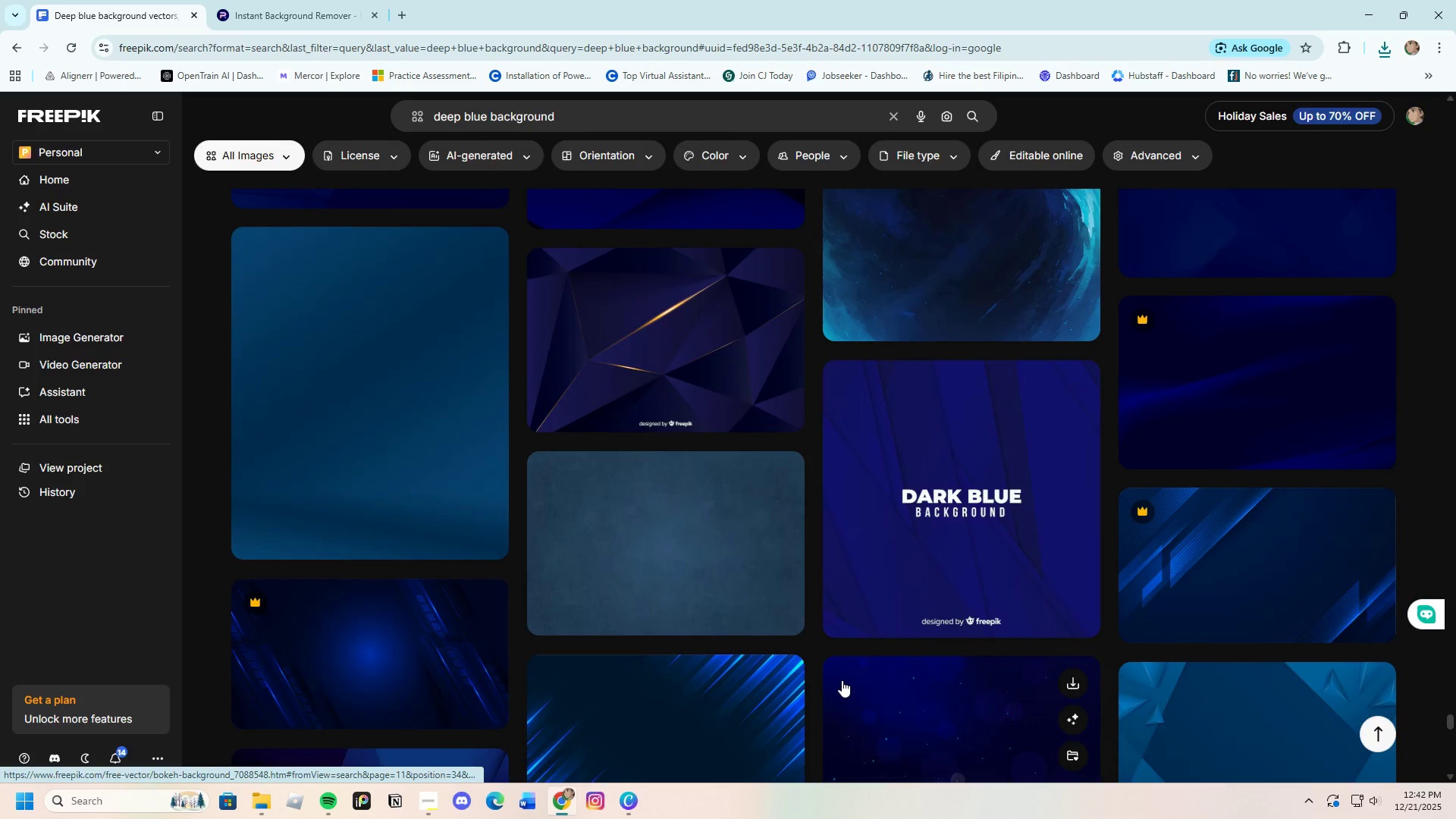 
scroll: coordinate [842, 673], scroll_direction: up, amount: 3.0
 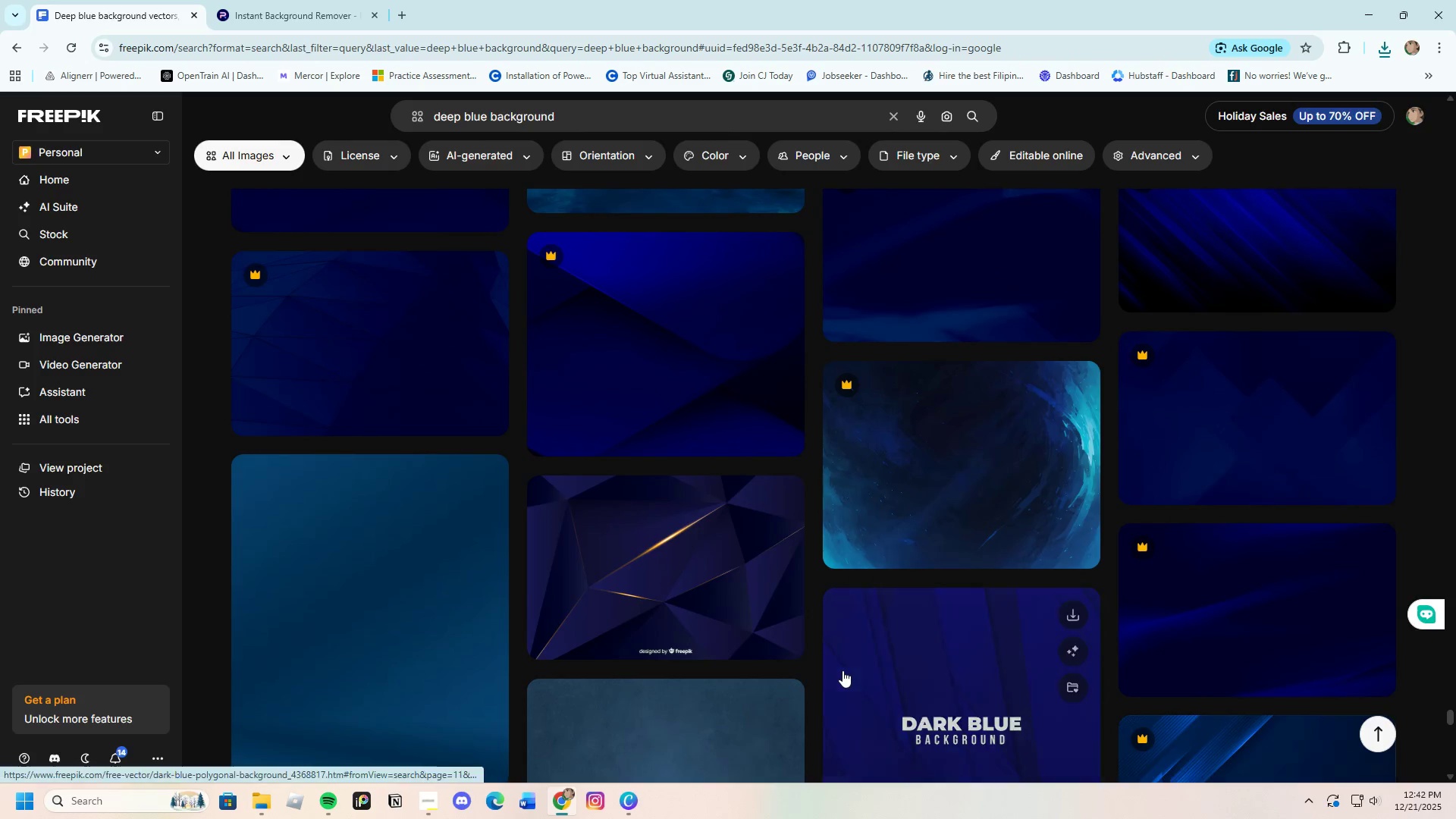 
scroll: coordinate [469, 671], scroll_direction: down, amount: 12.0
 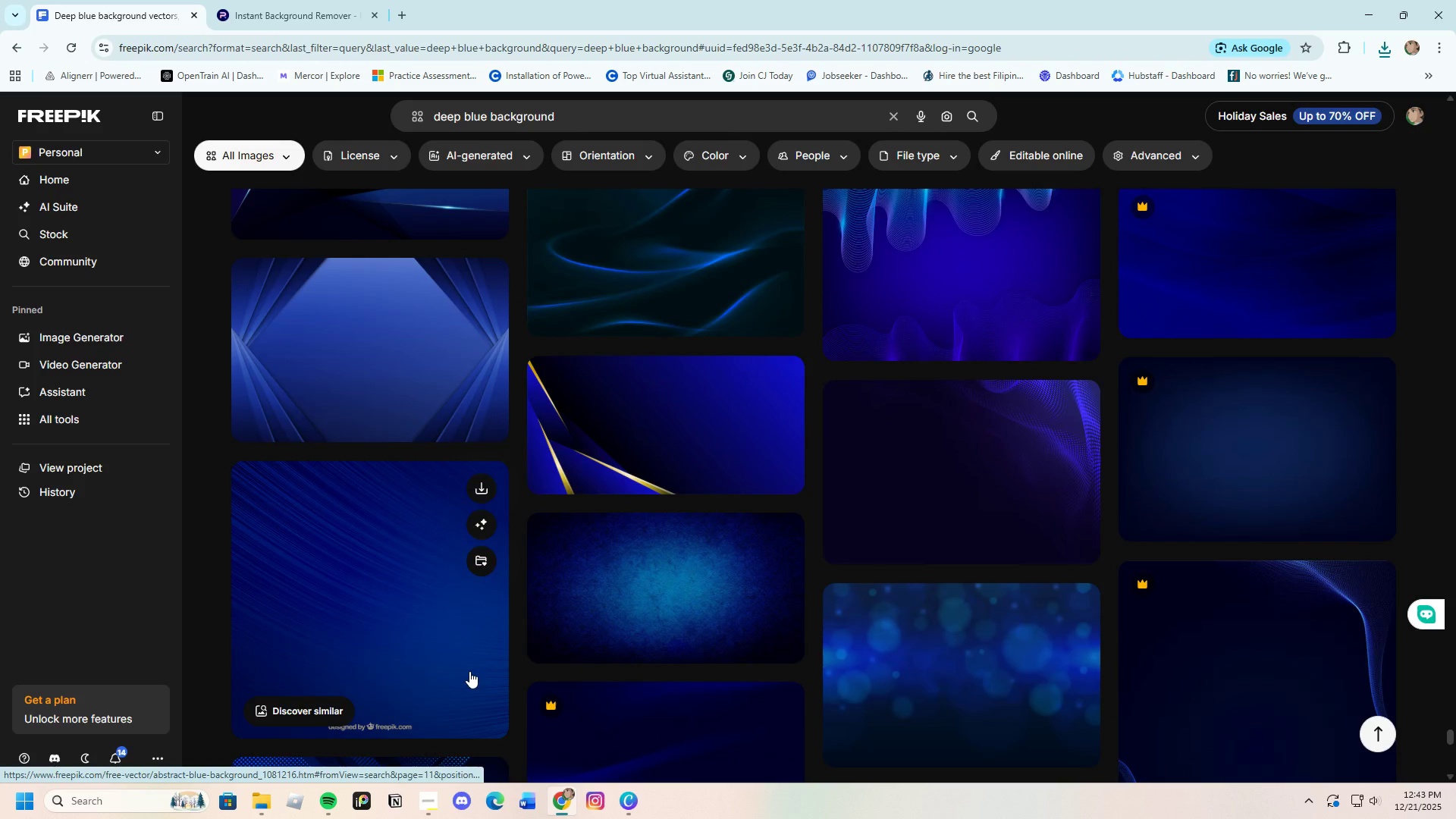 
scroll: coordinate [469, 671], scroll_direction: up, amount: 3.0
 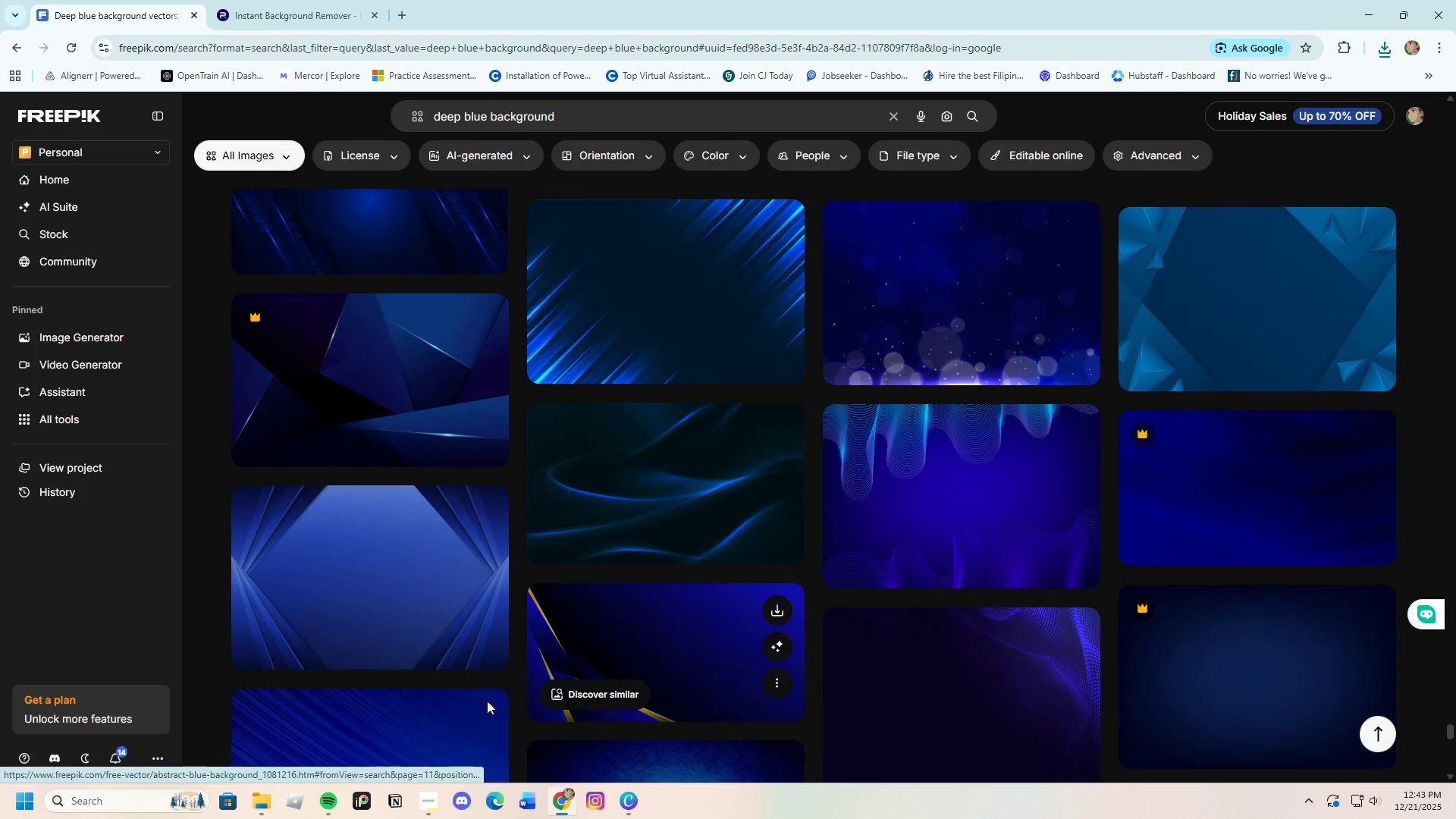 
scroll: coordinate [667, 684], scroll_direction: down, amount: 8.0
 